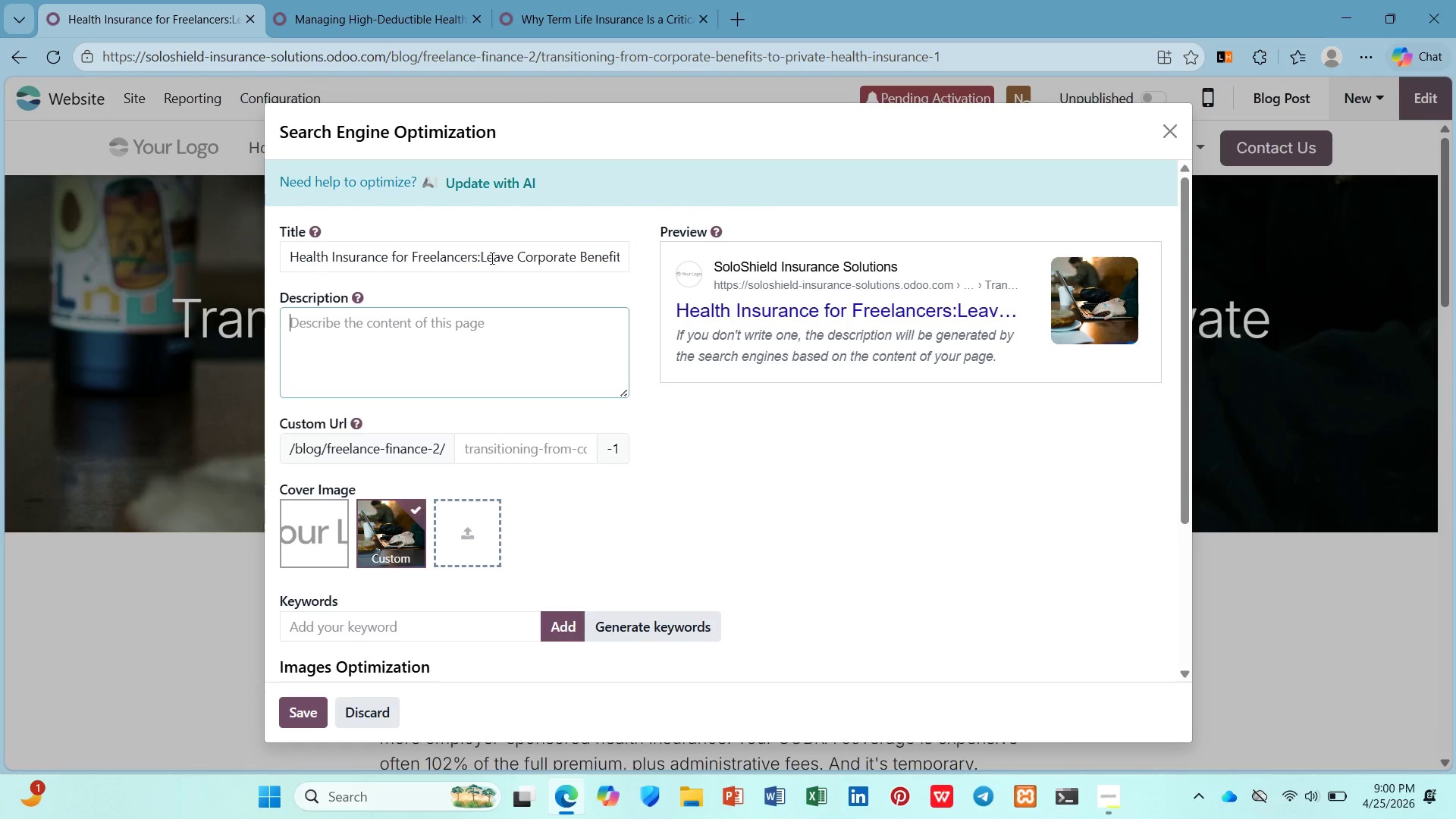 
left_click([481, 253])
 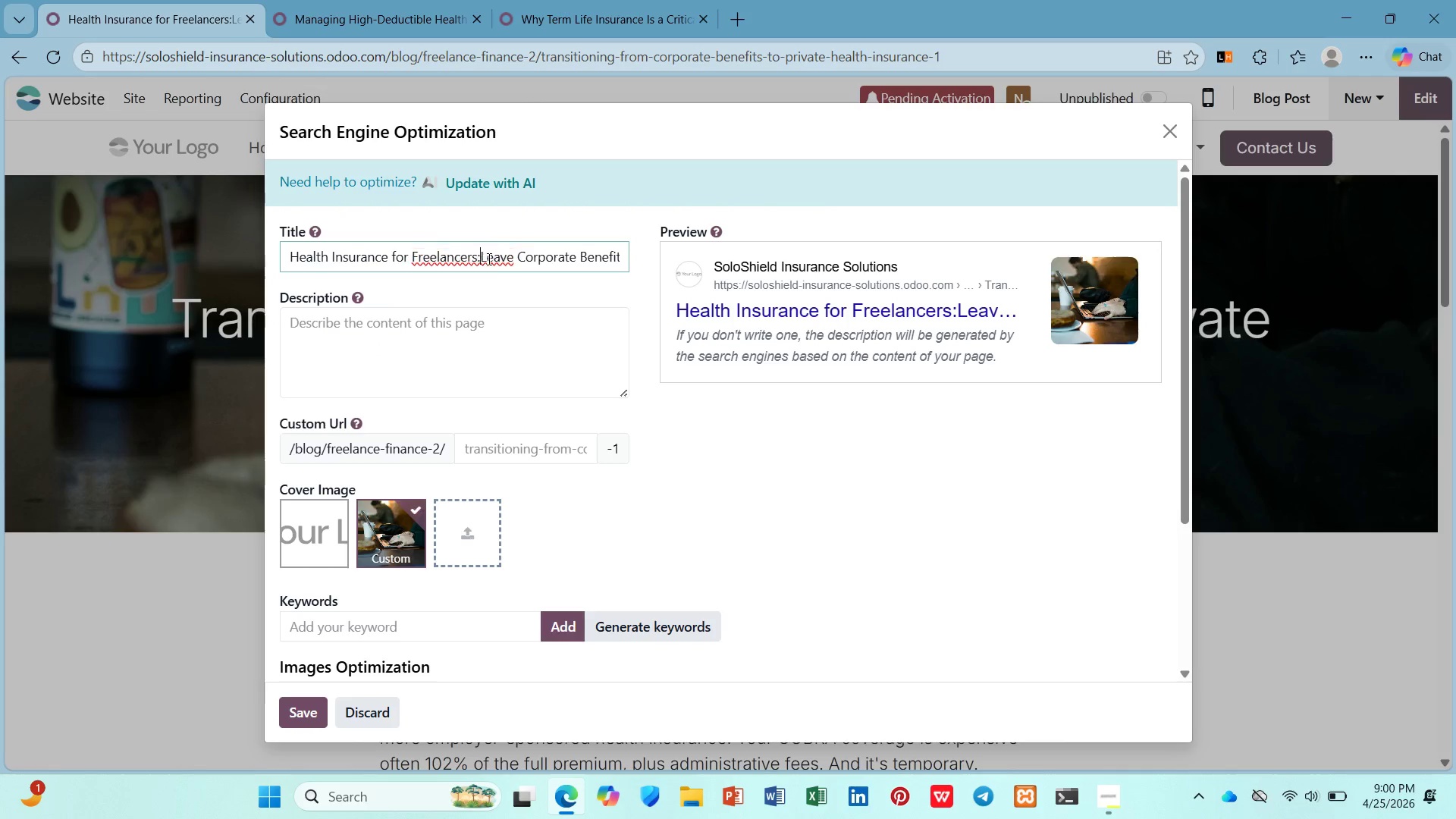 
key(Space)
 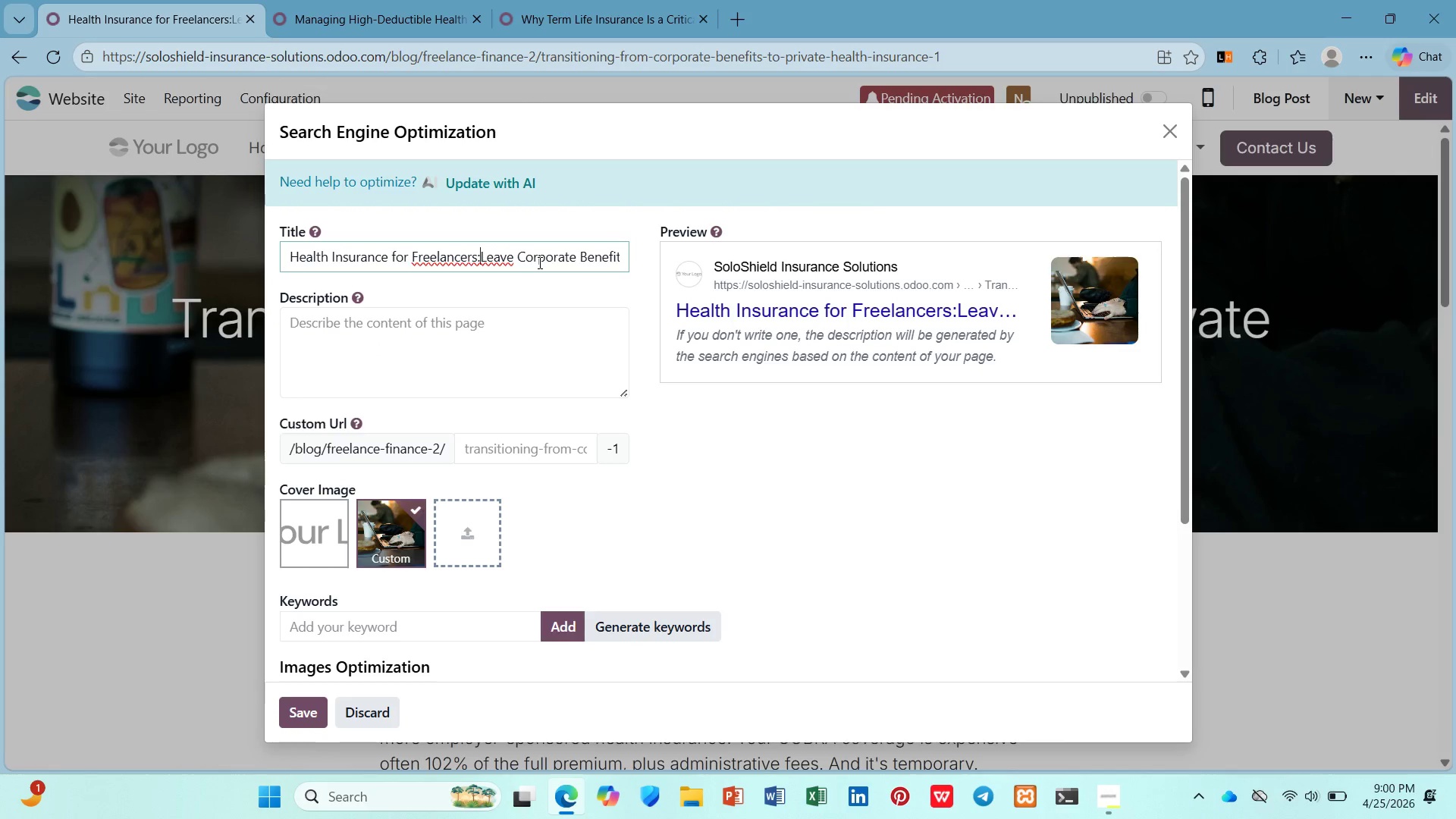 
key(ArrowDown)
 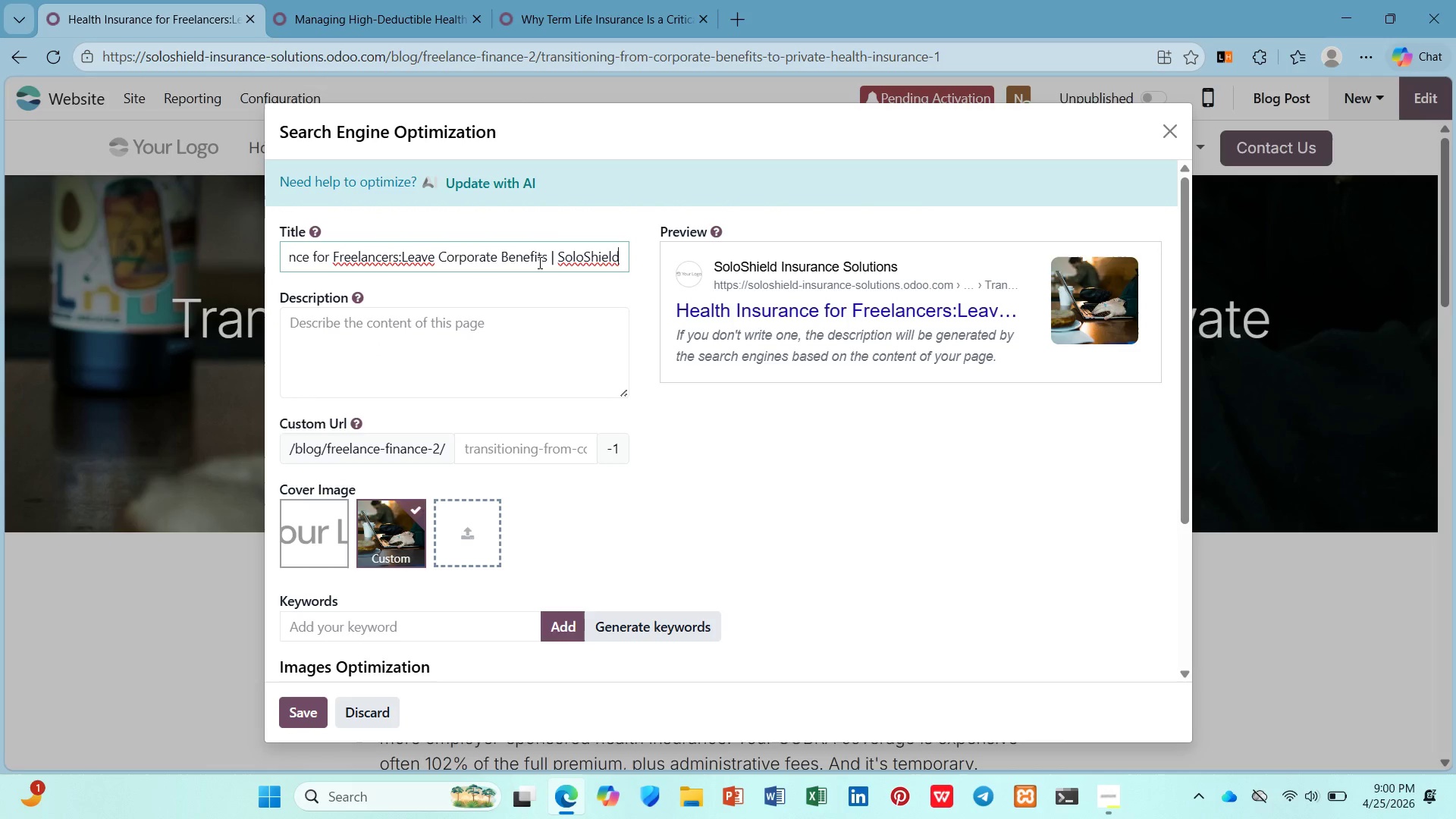 
key(Backspace)
 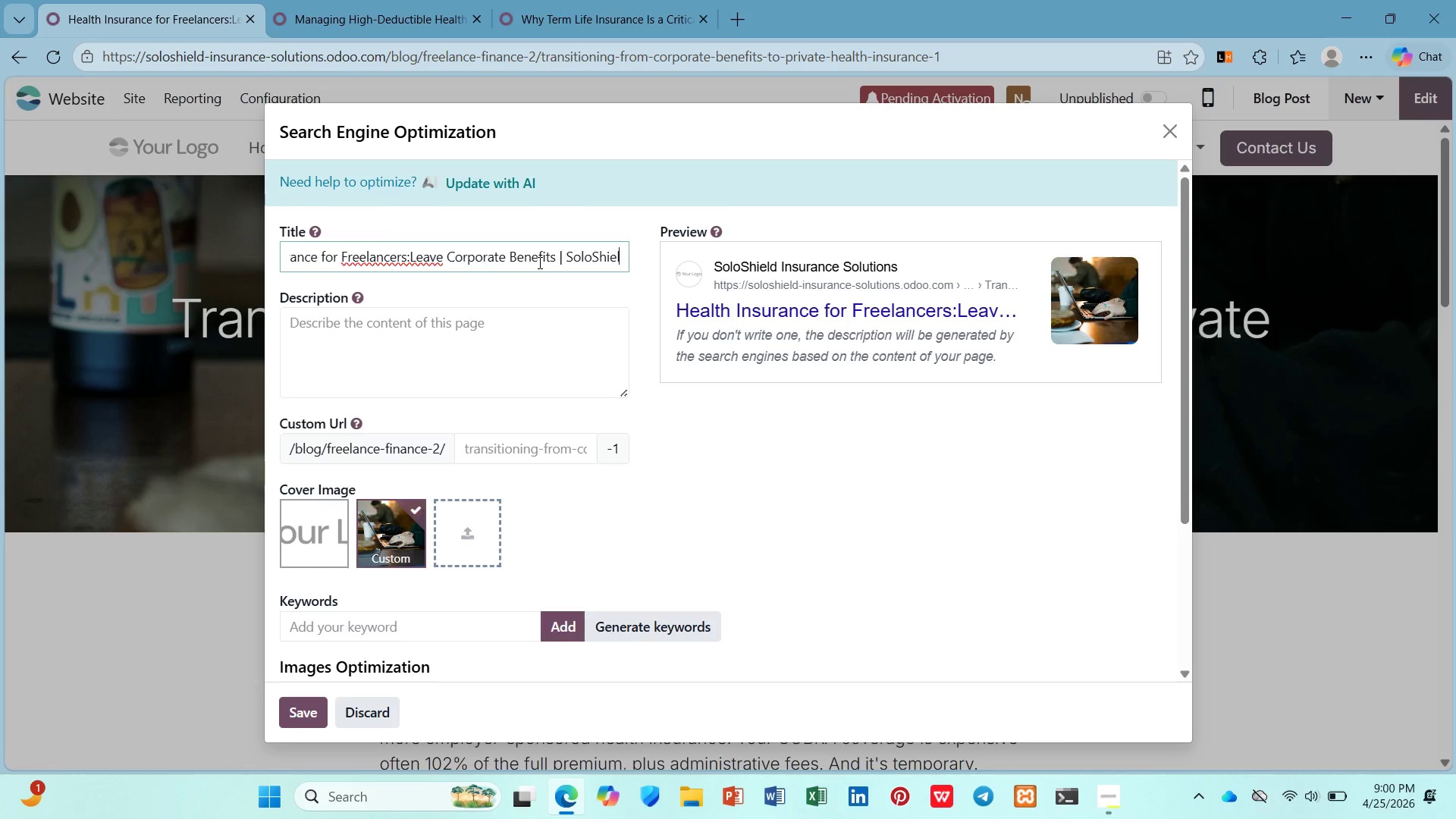 
key(ArrowUp)
 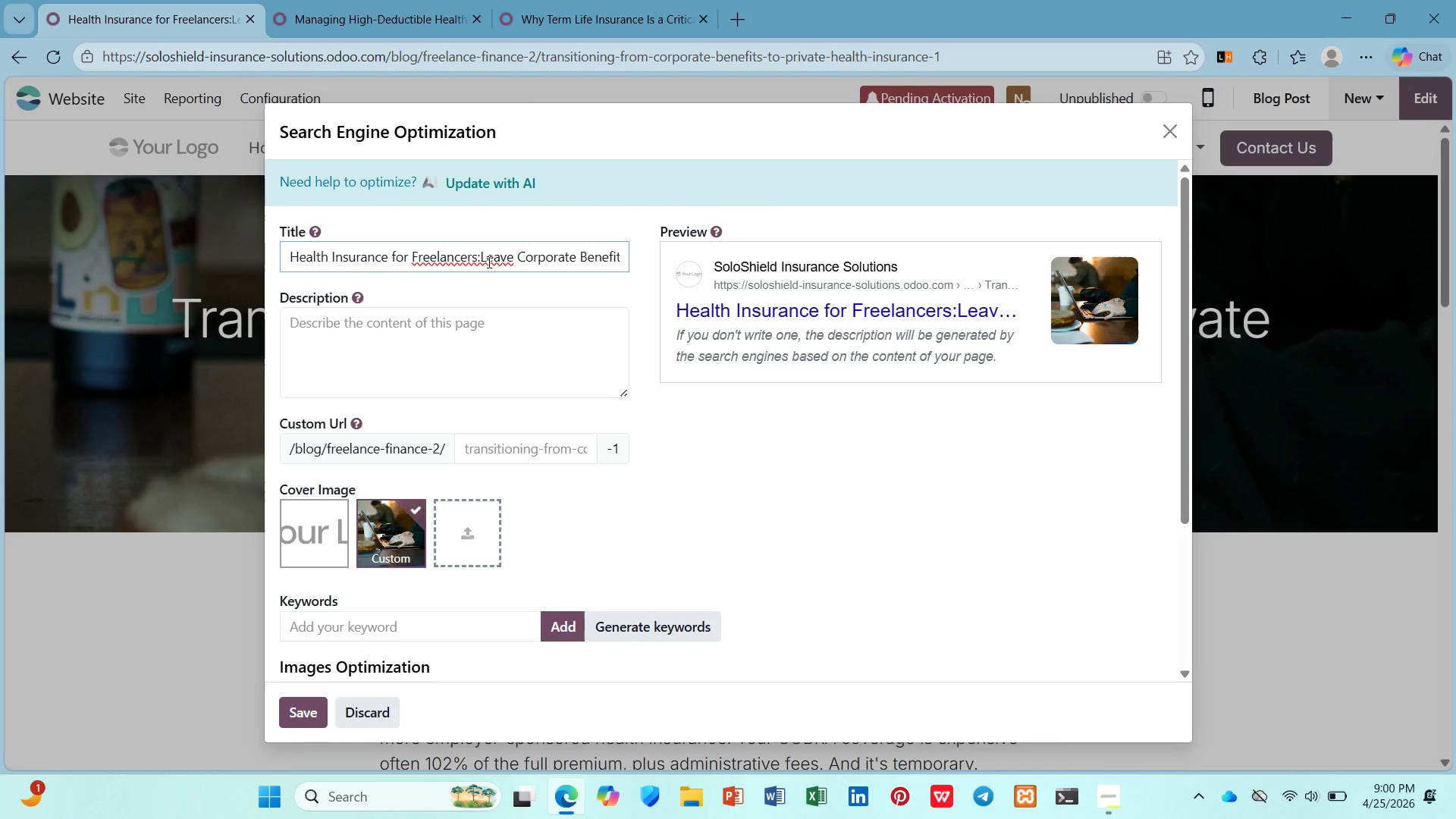 
left_click([480, 259])
 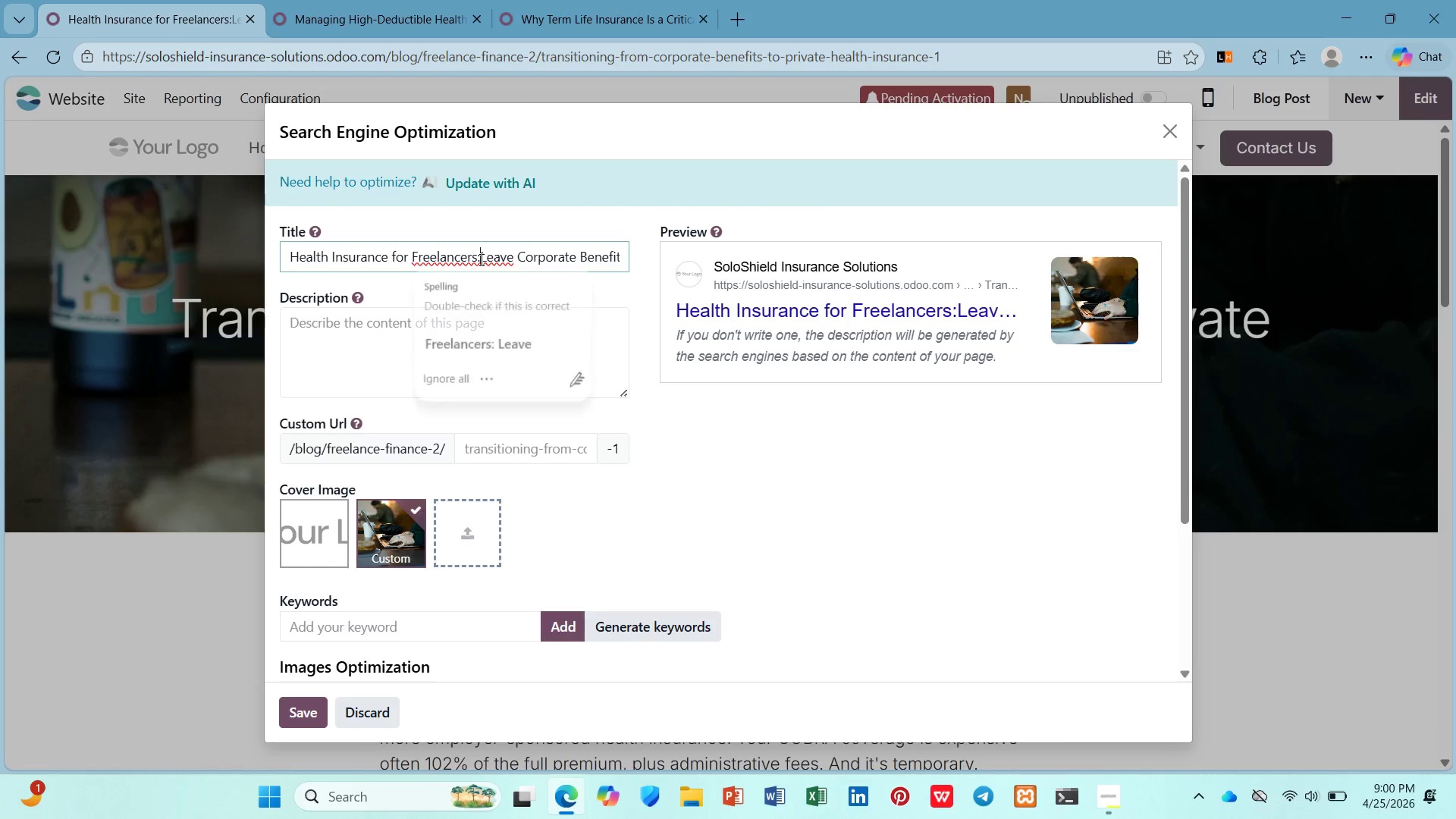 
hold_key(key=Space, duration=20.95)
 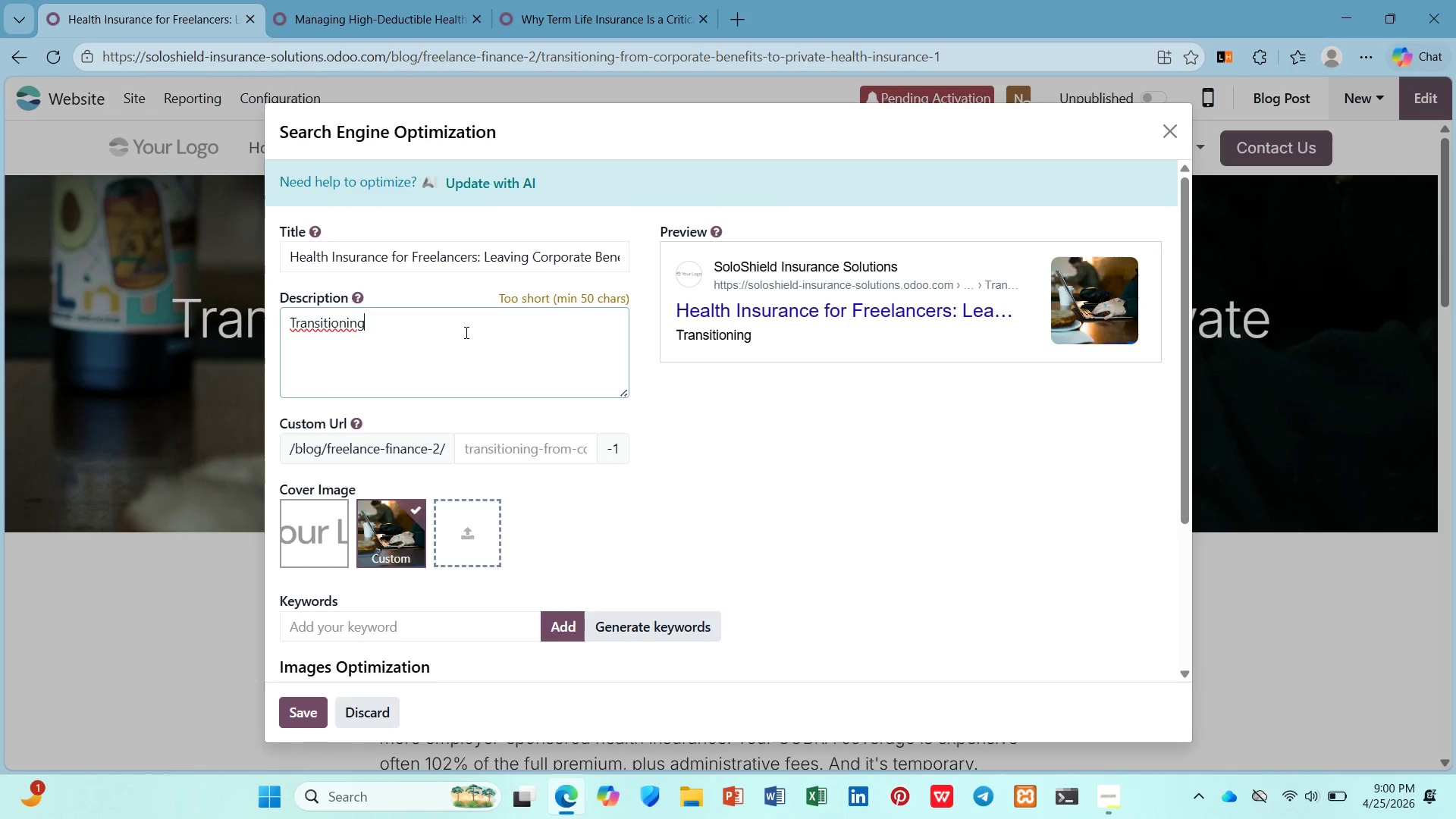 
left_click([514, 261])
 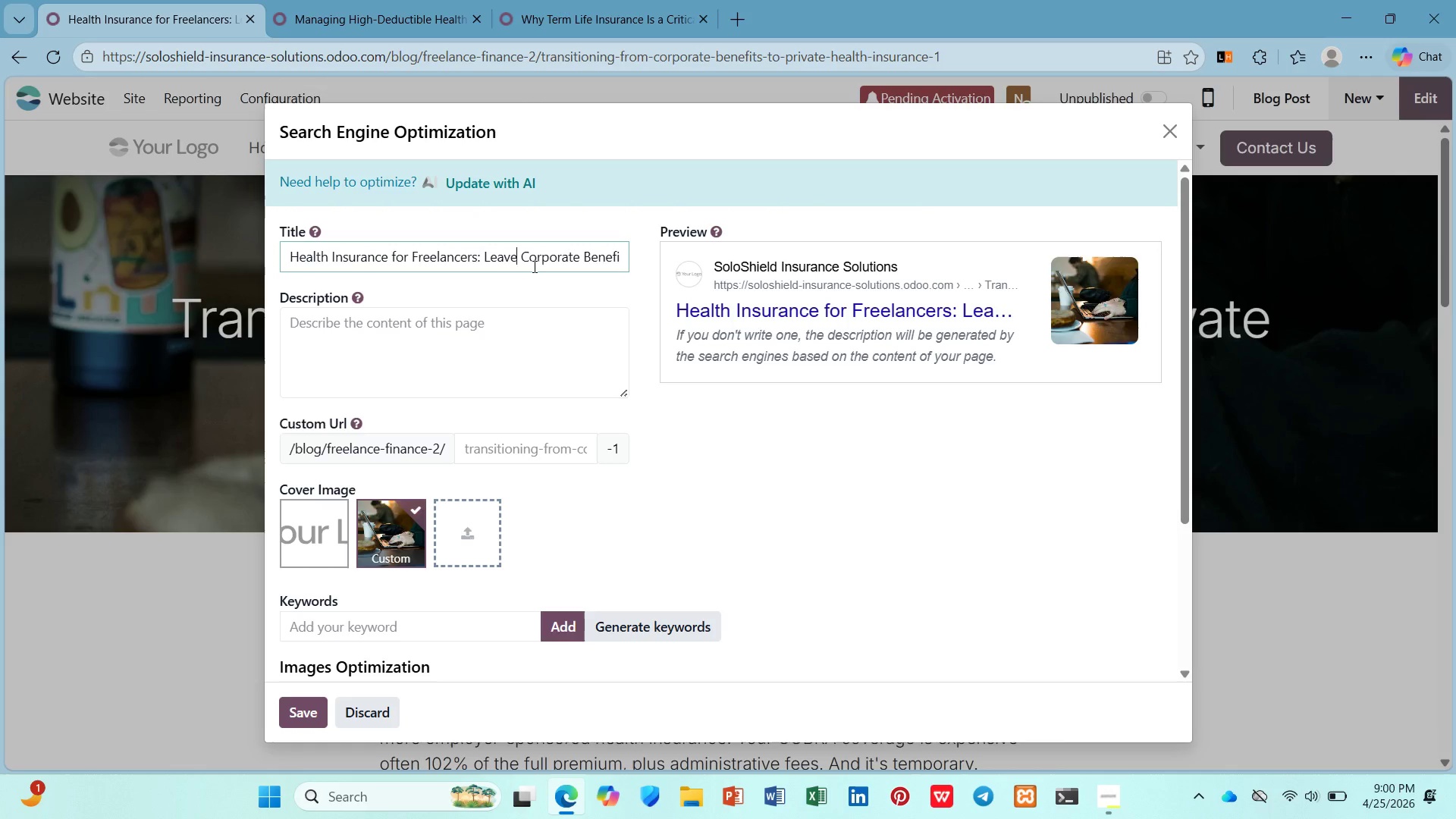 
key(Backspace)
type(ing)
 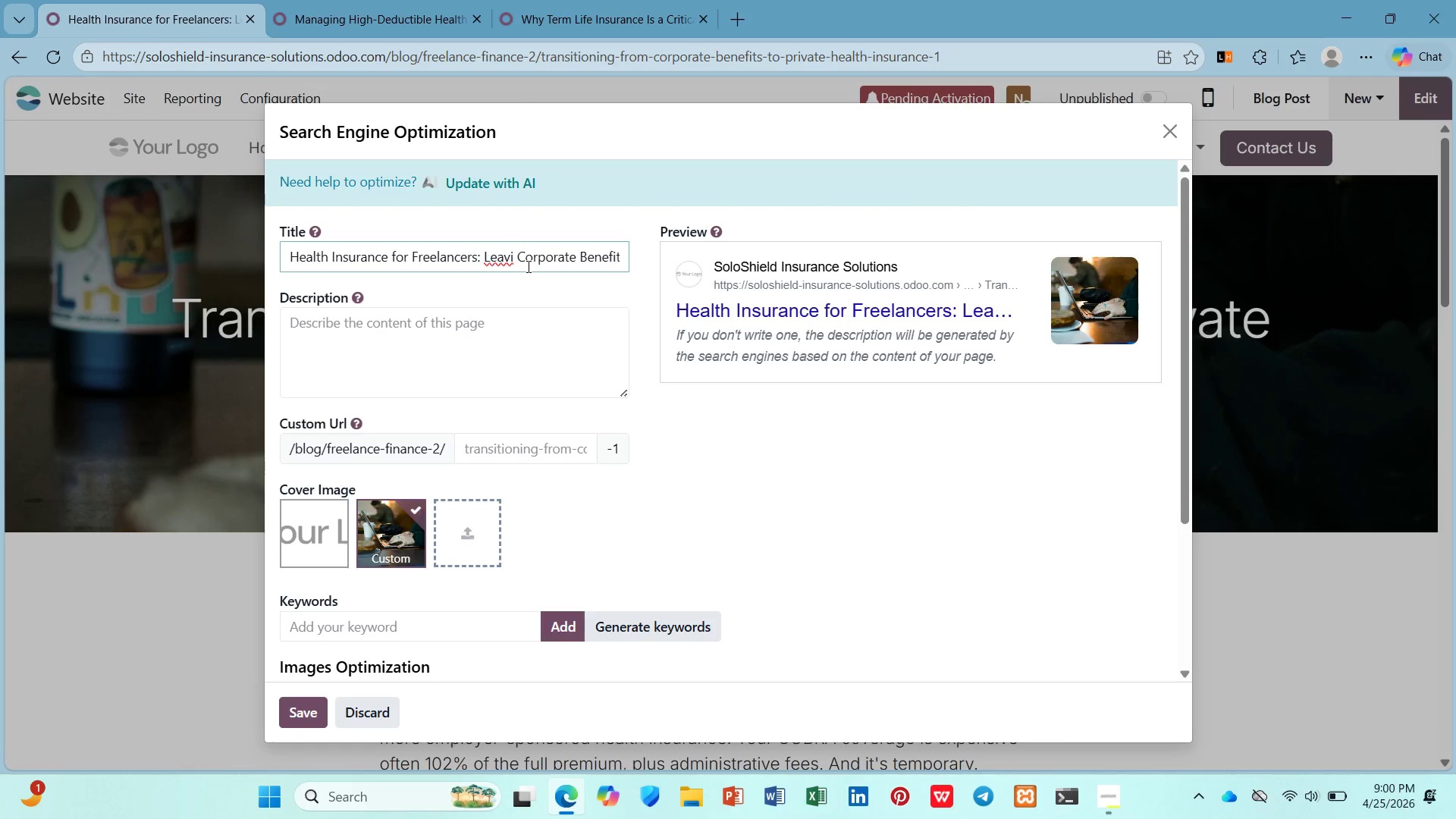 
key(ArrowDown)
 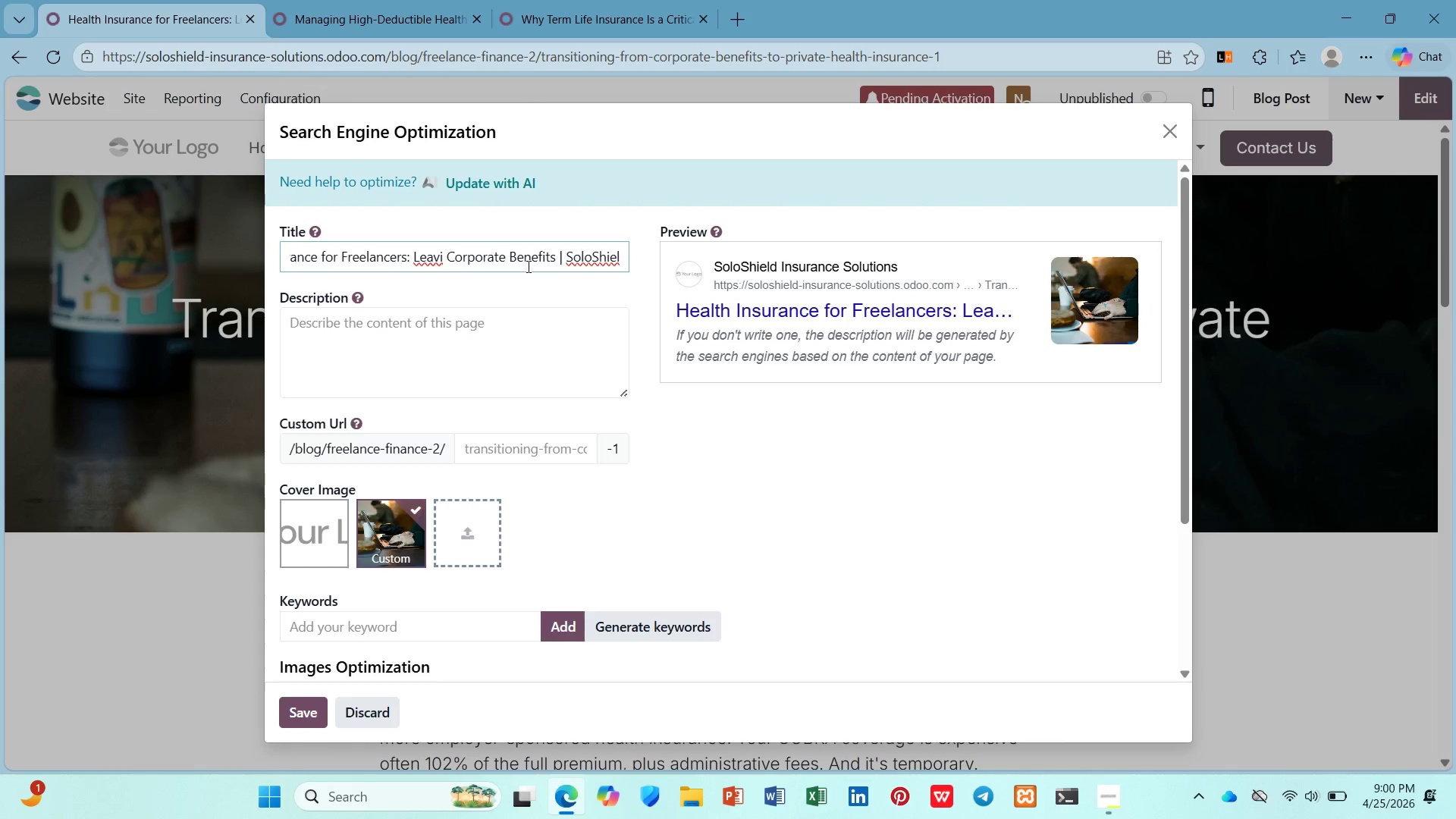 
key(Backspace)
 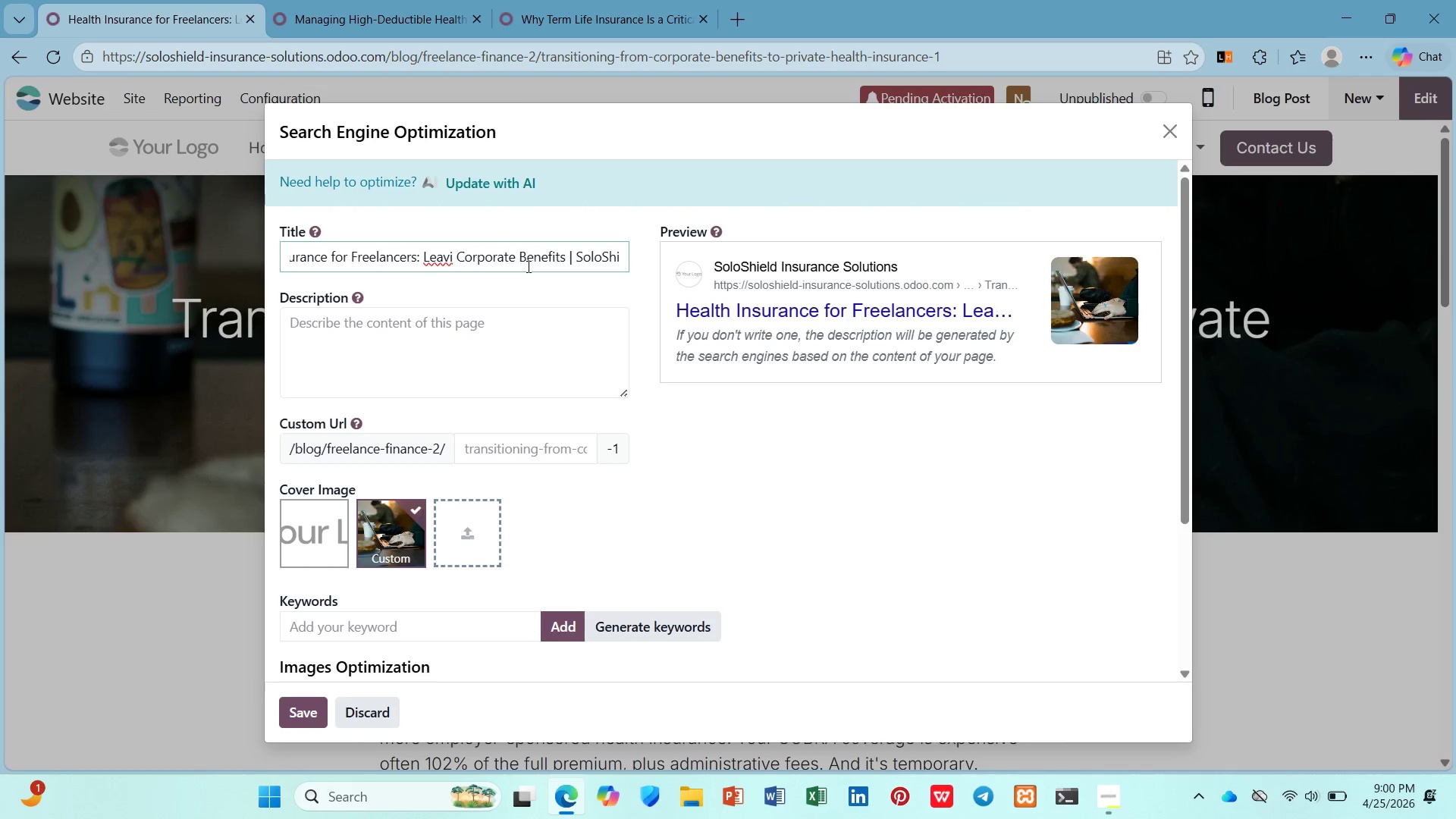 
key(Backspace)
 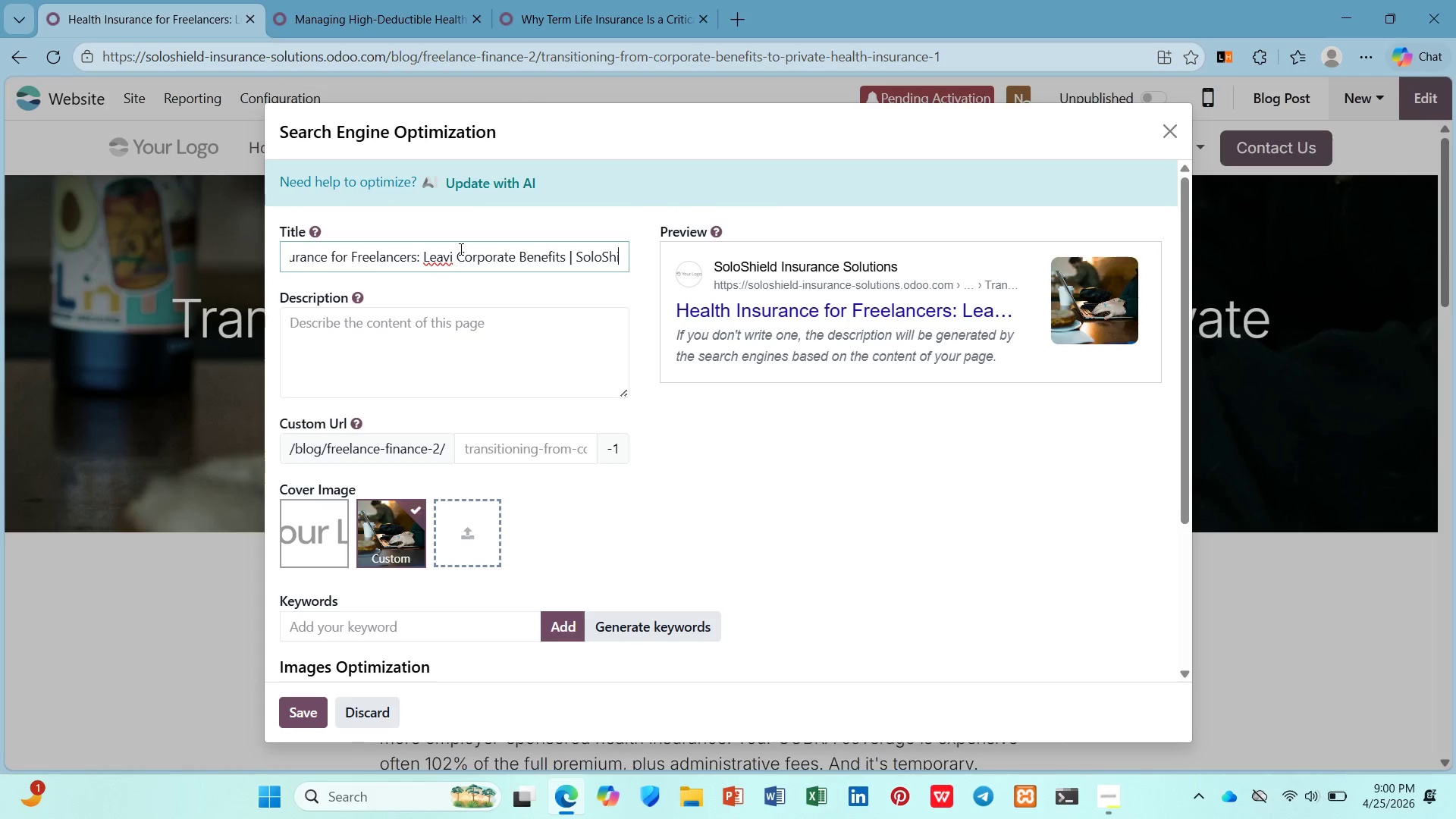 
left_click([453, 256])
 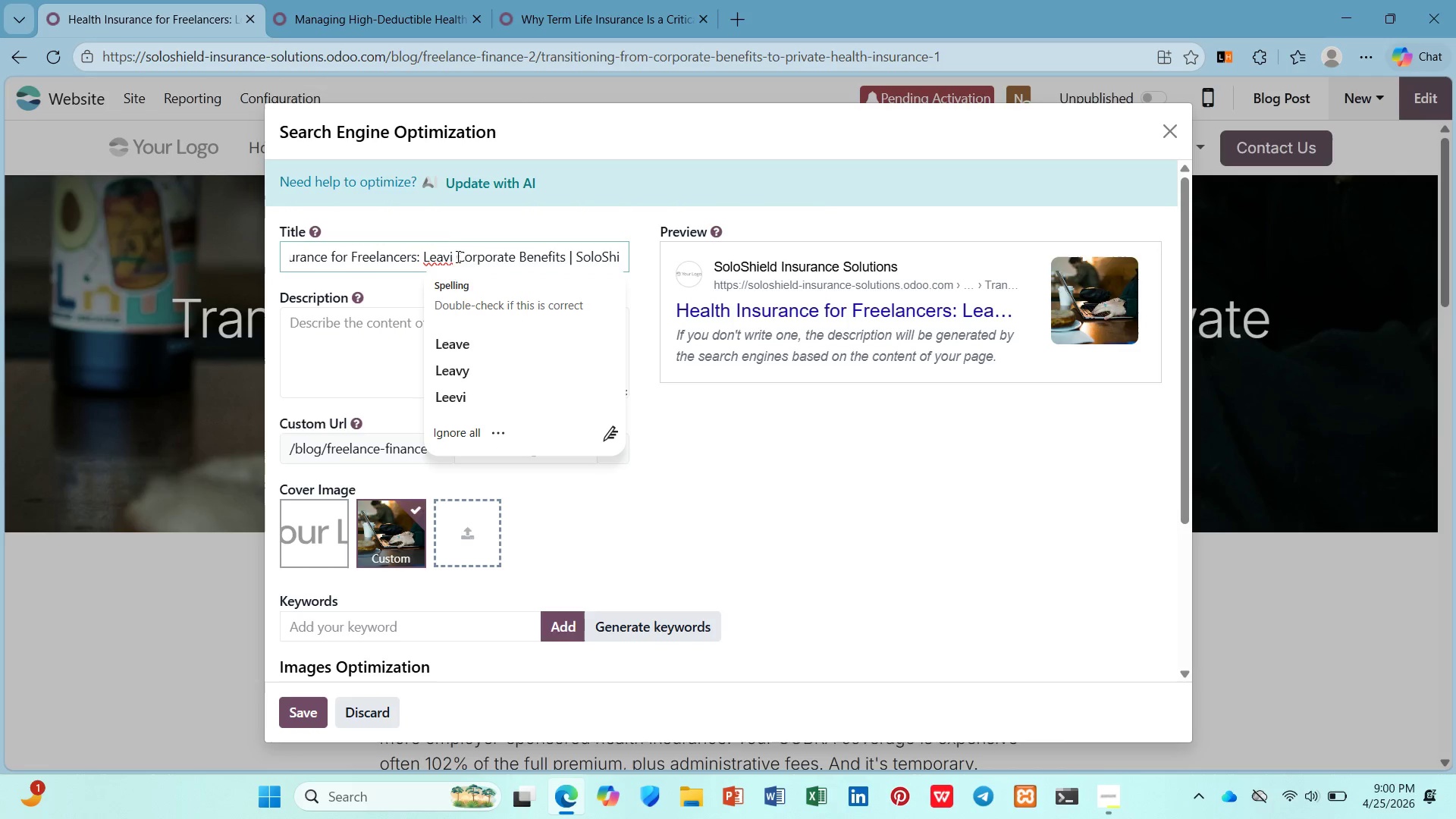 
type(ng)
 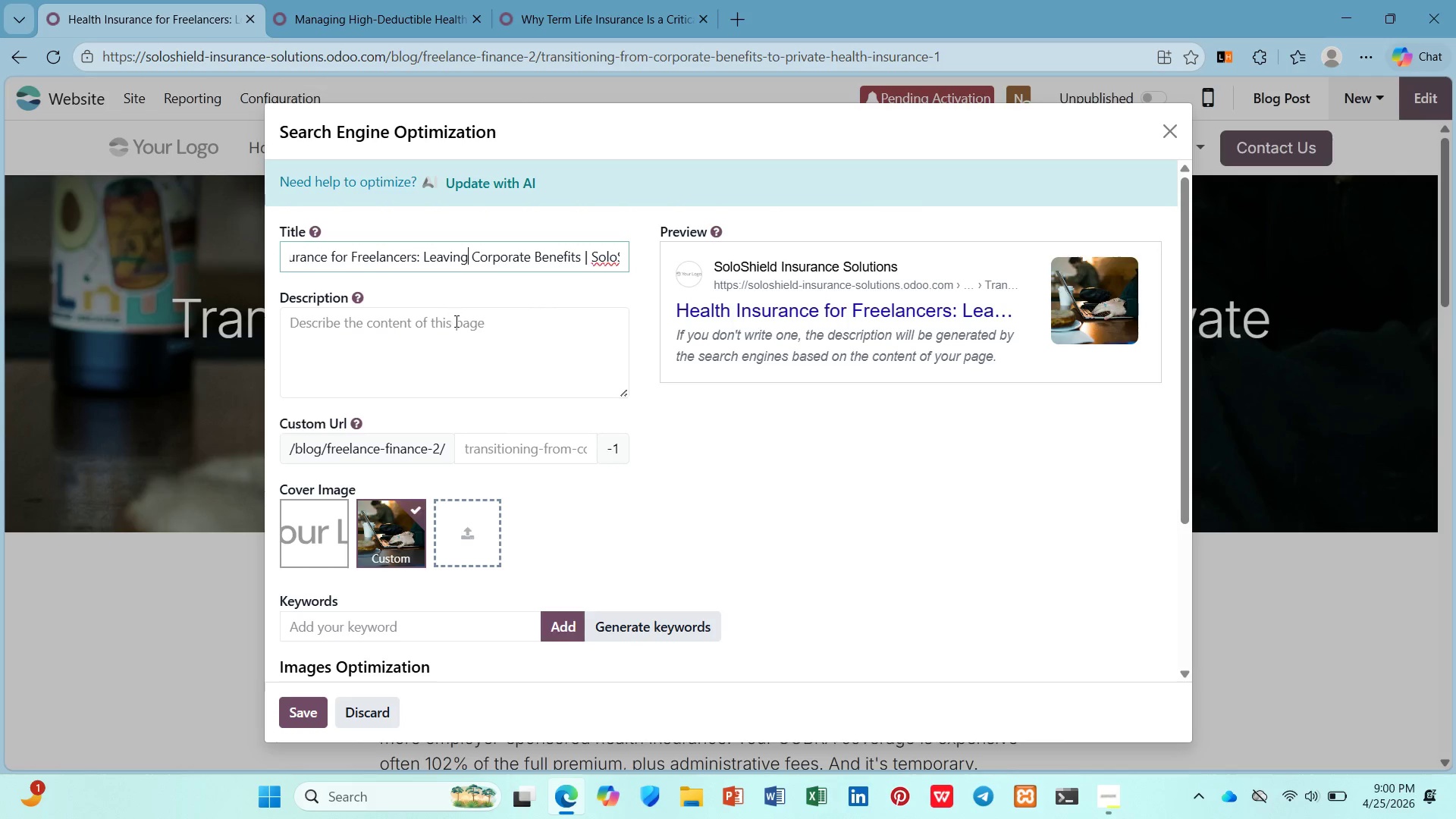 
left_click([463, 336])
 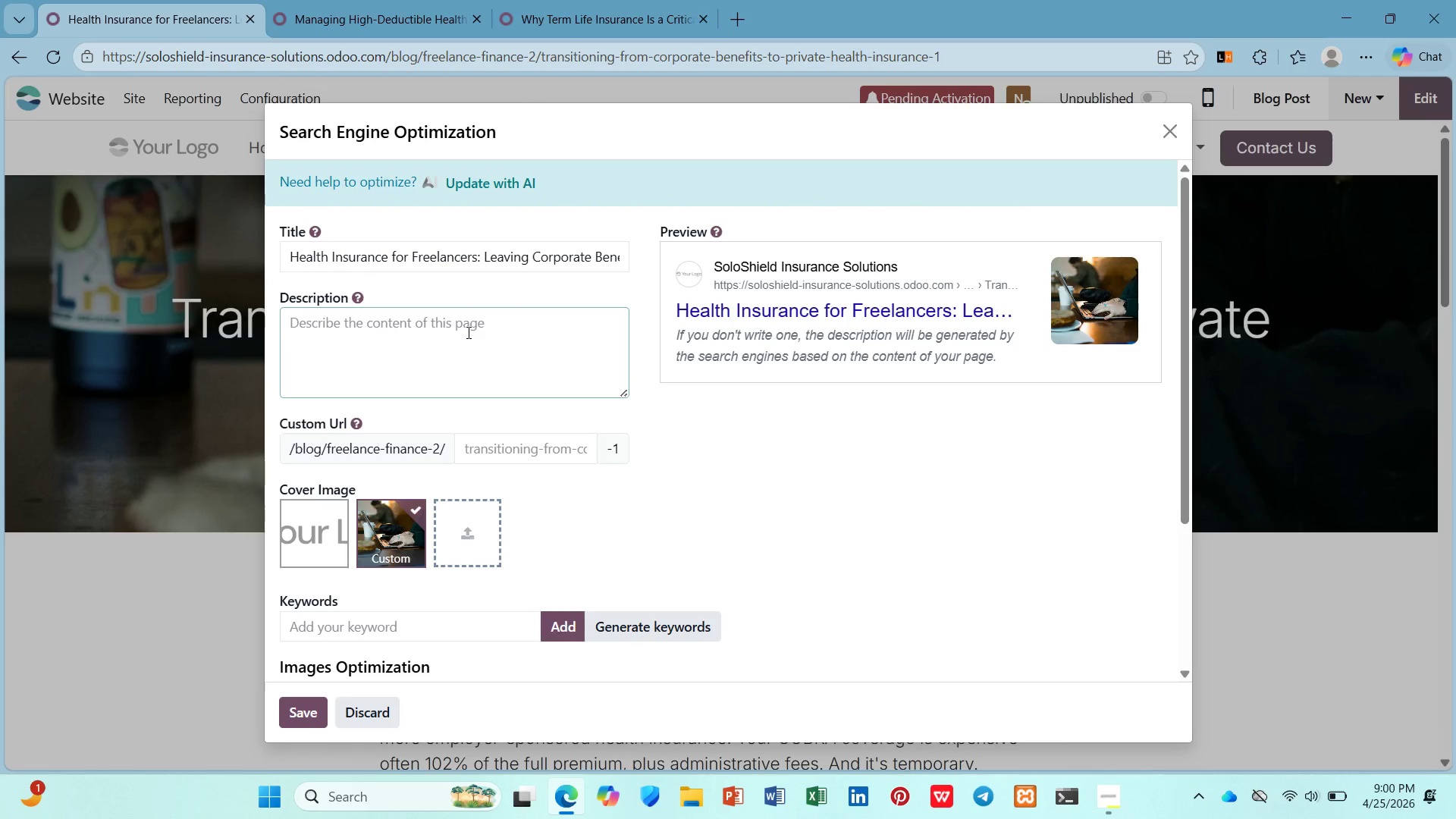 
type(Transitionin)
key(Backspace)
type(g rom employer coverage to private health insurance? COBRA )
key(Backspace)
type(,)
 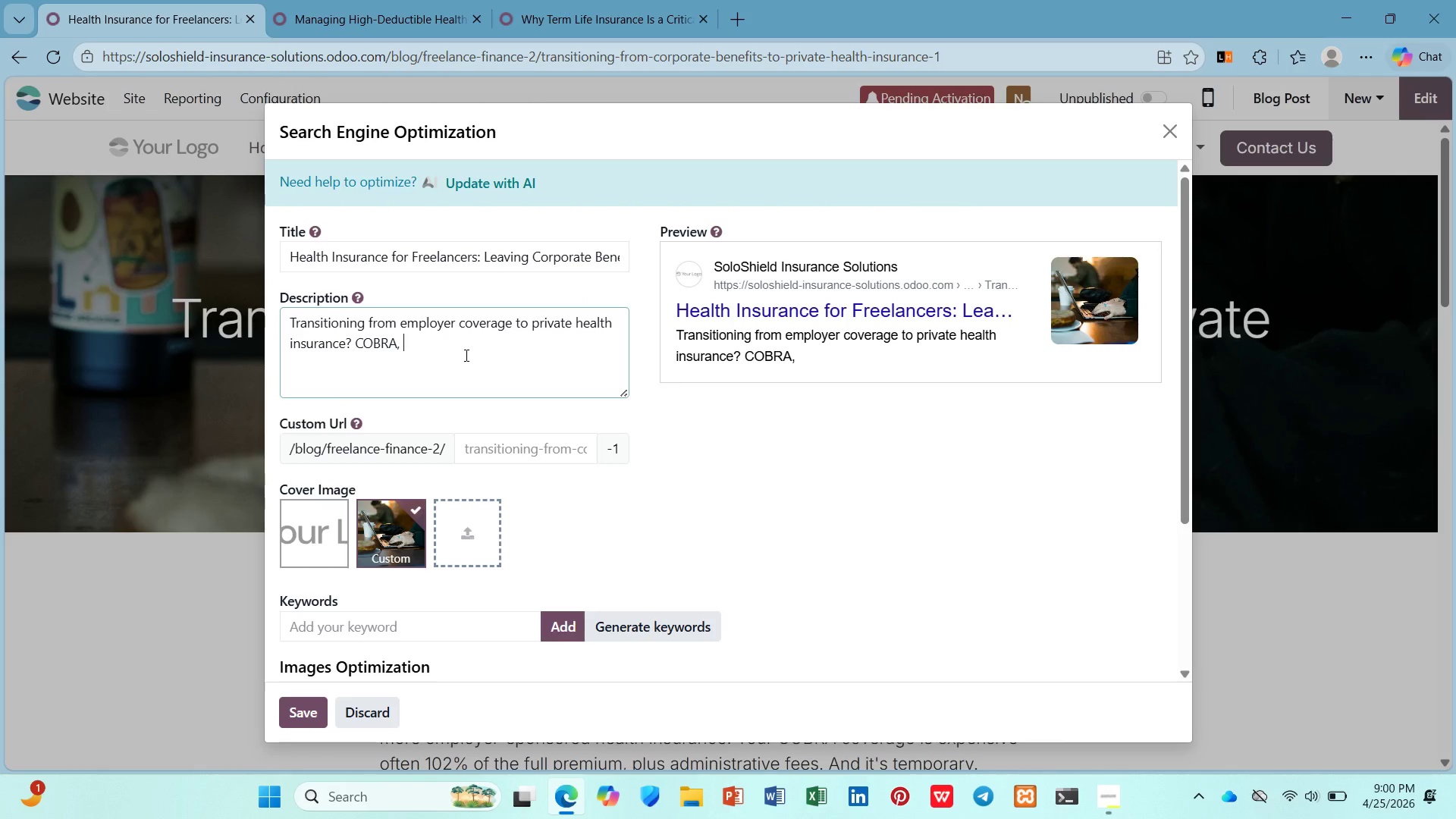 
hold_key(key=F, duration=0.38)
 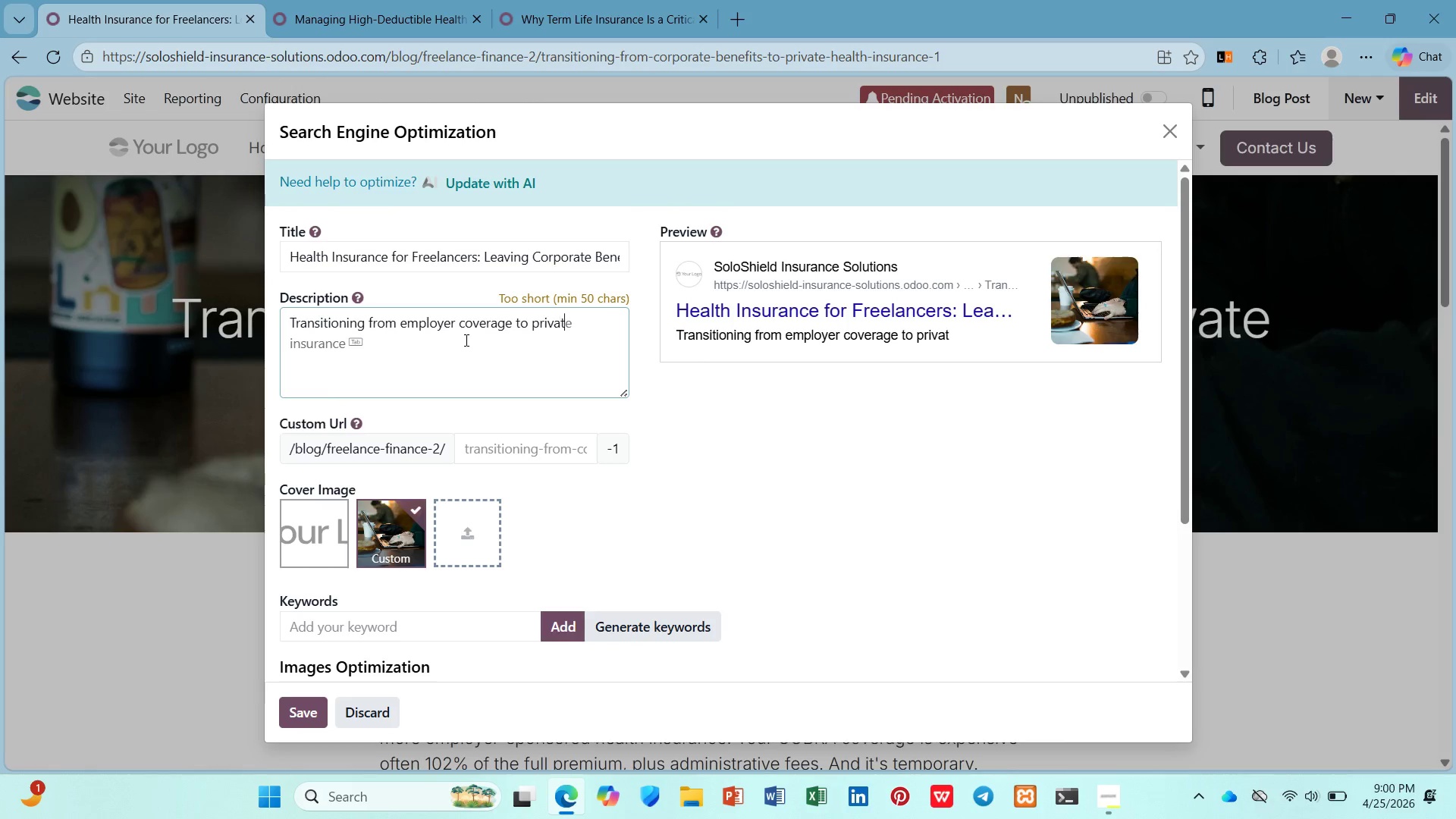 
key(Alt+AltRight)
 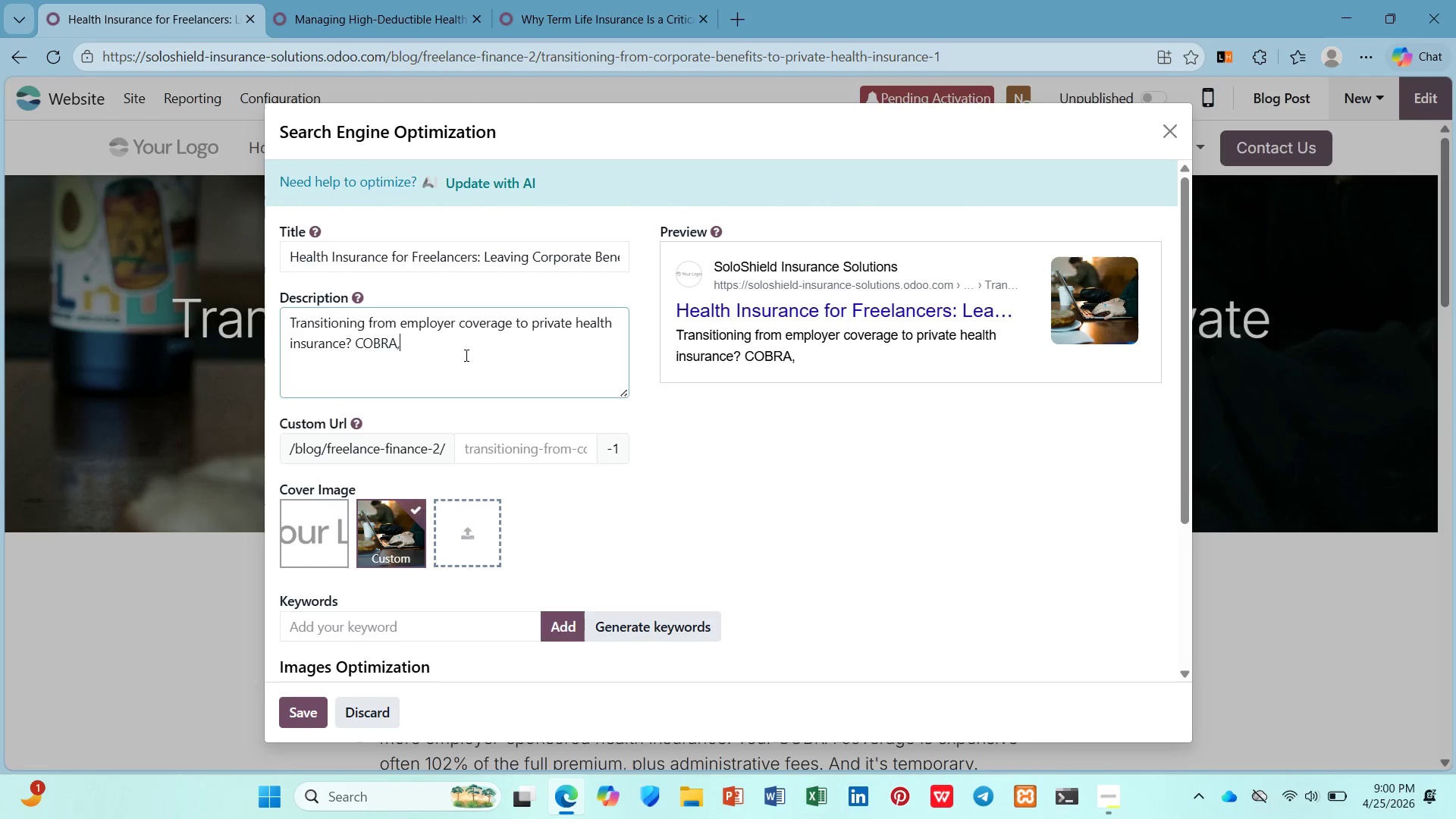 
type( Special Enrollment Periods, and what freelancr need to n)
key(Backspace)
type(ln)
key(Backspace)
key(Backspace)
type(know.)
 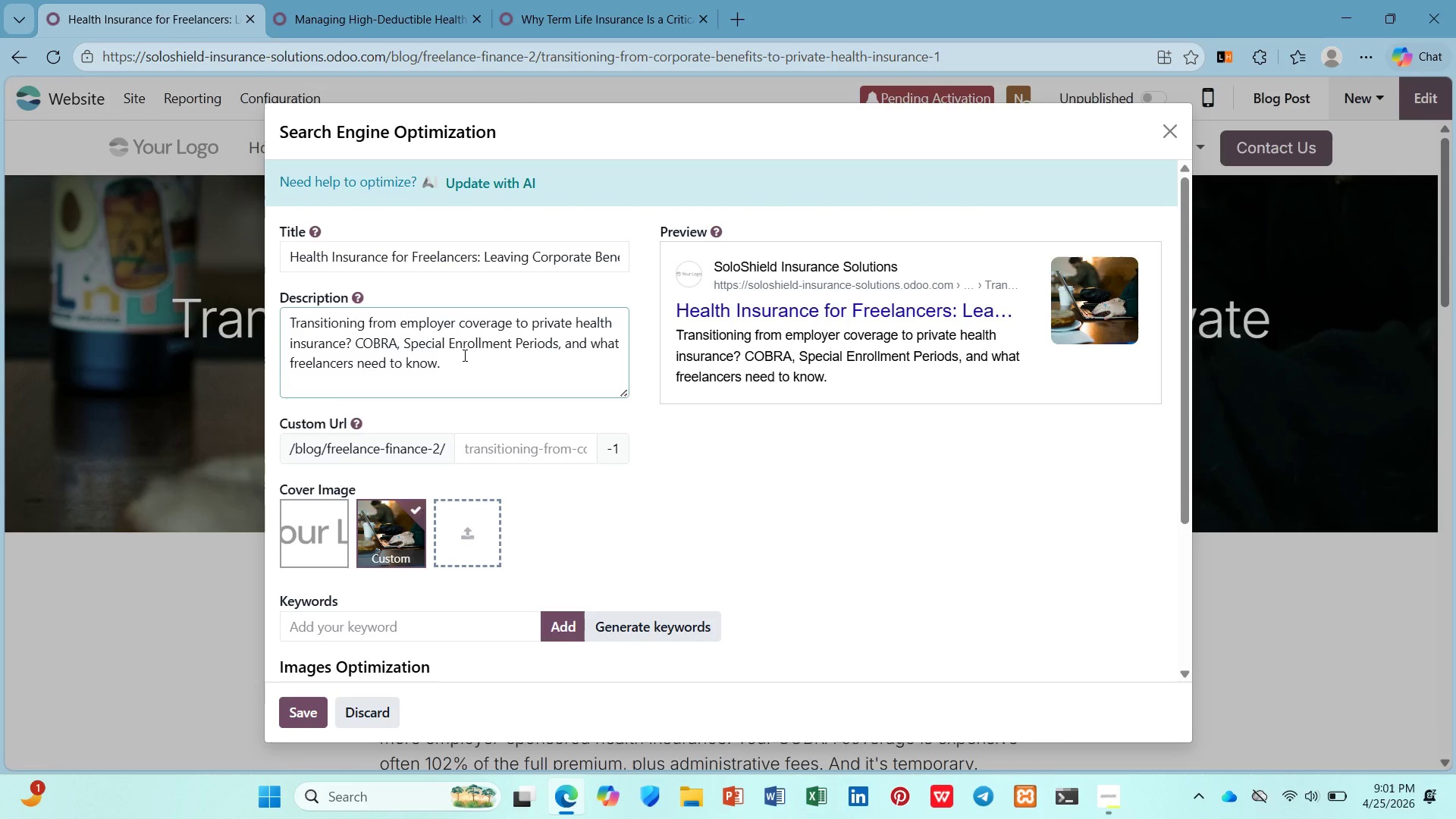 
left_click([496, 458])
 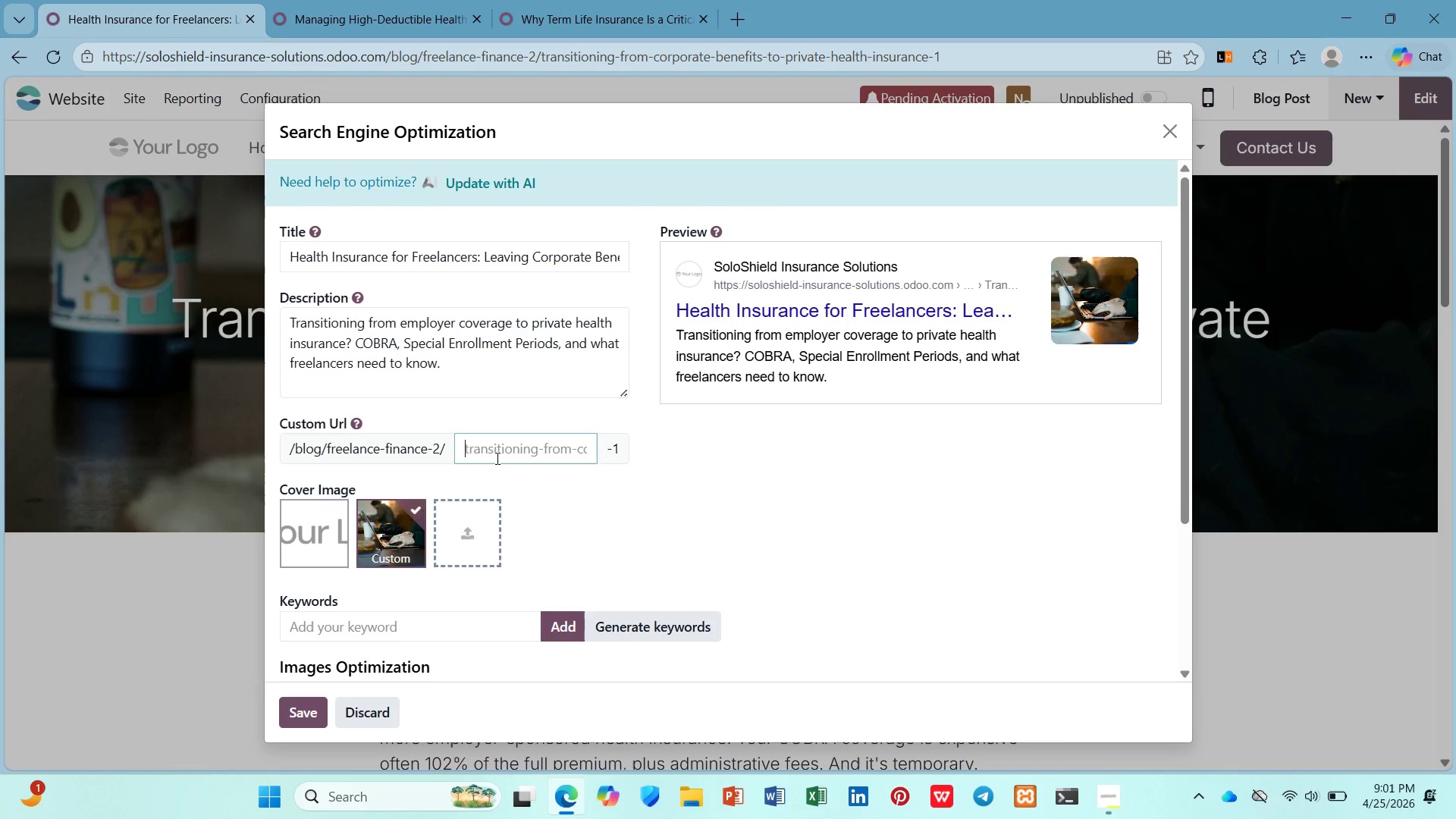 
type(hel)
key(Backspace)
type(alth insurance freelancers corporate transition)
 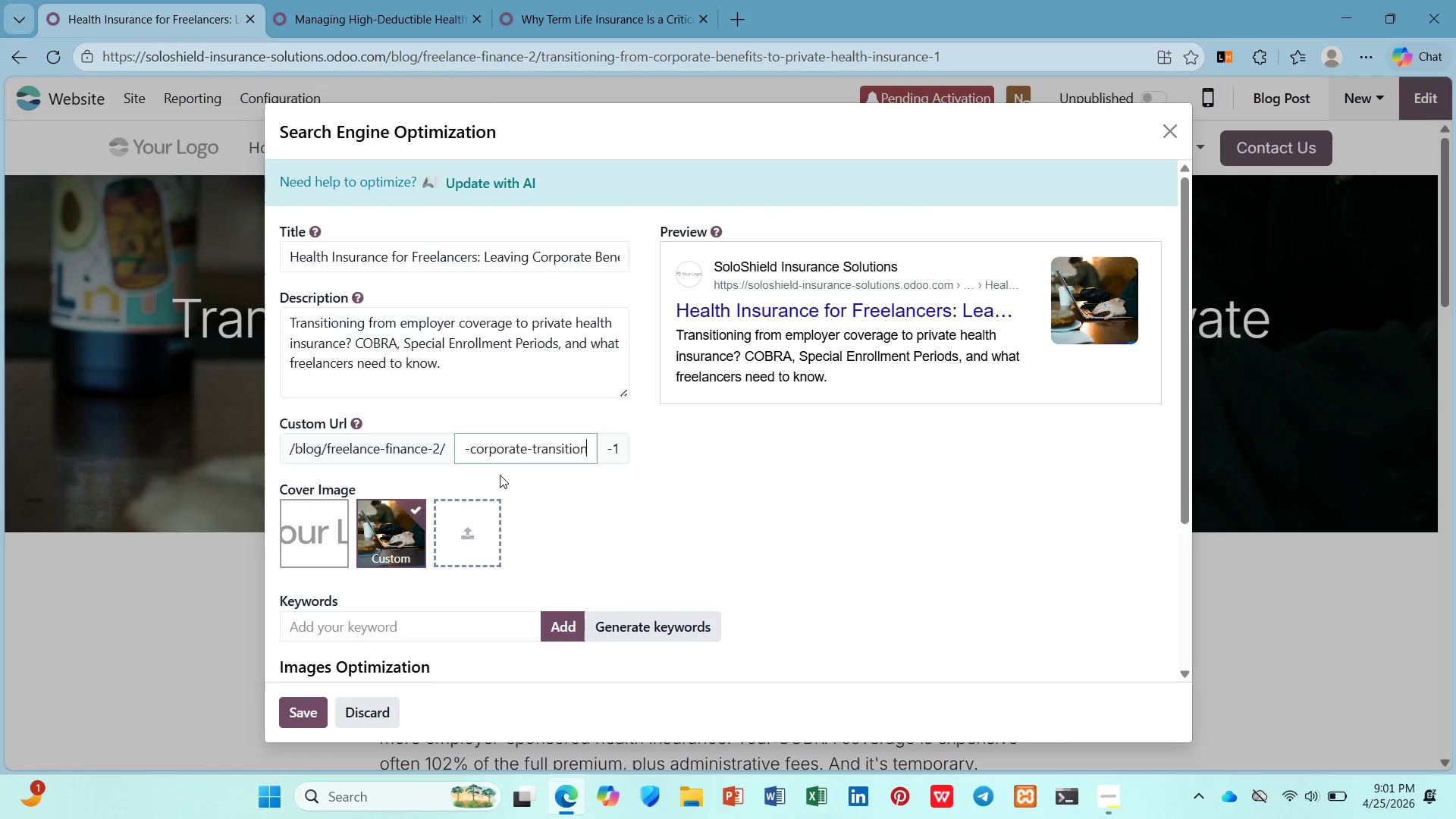 
scroll: coordinate [494, 507], scroll_direction: down, amount: 2.0
 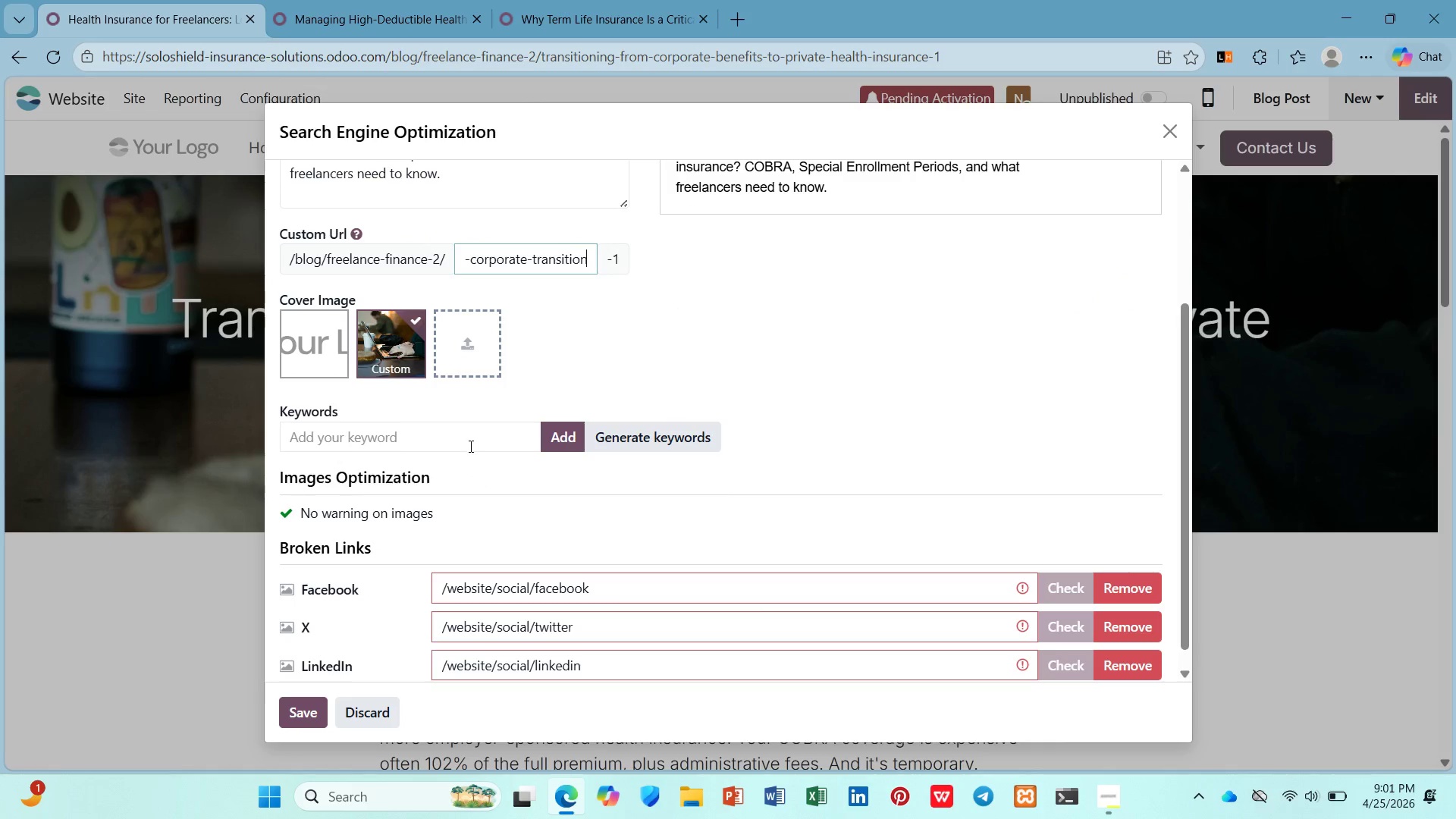 
left_click([469, 443])
 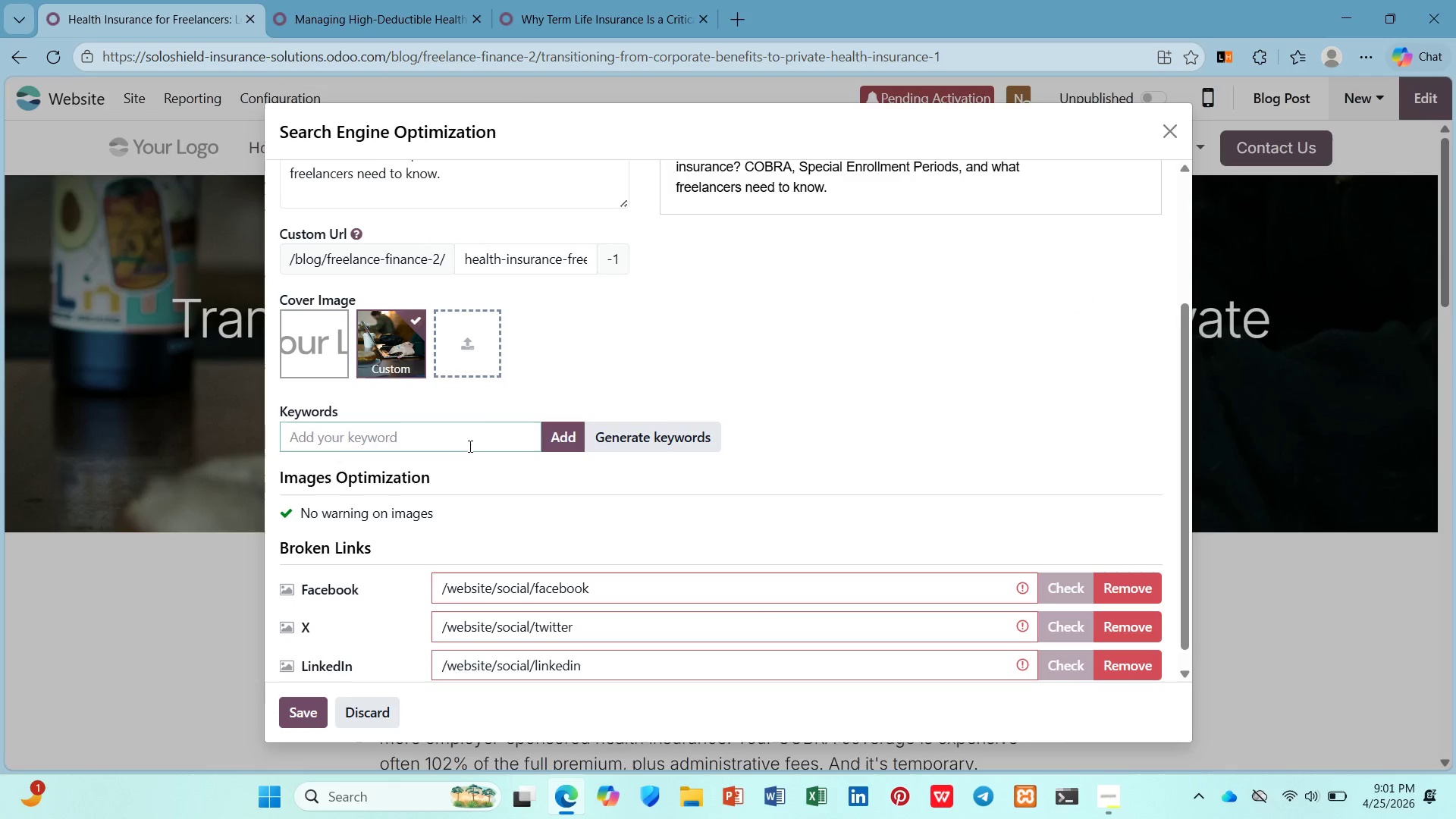 
type(health isn)
key(Backspace)
key(Backspace)
type(nsurance)
 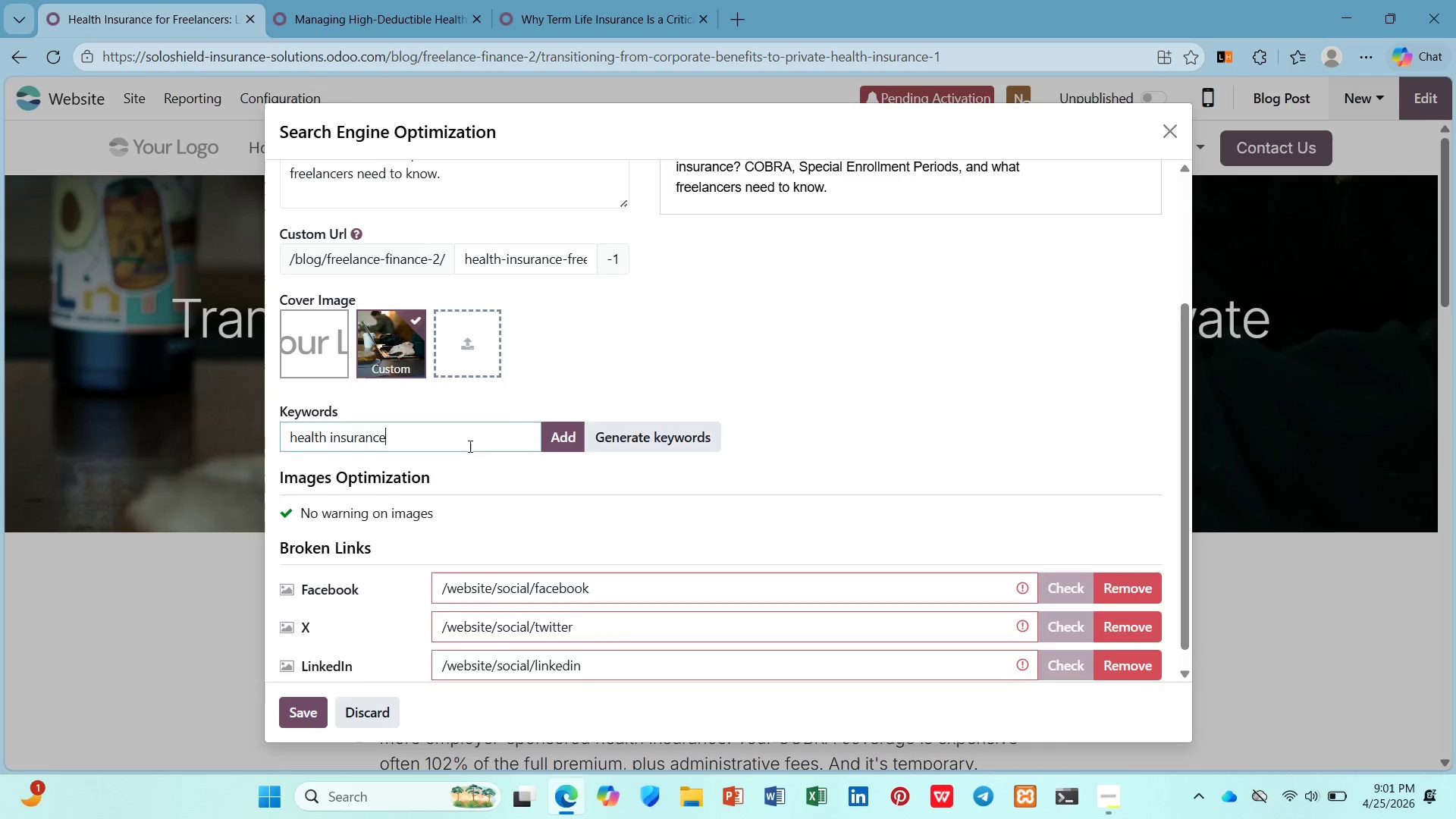 
key(Enter)
 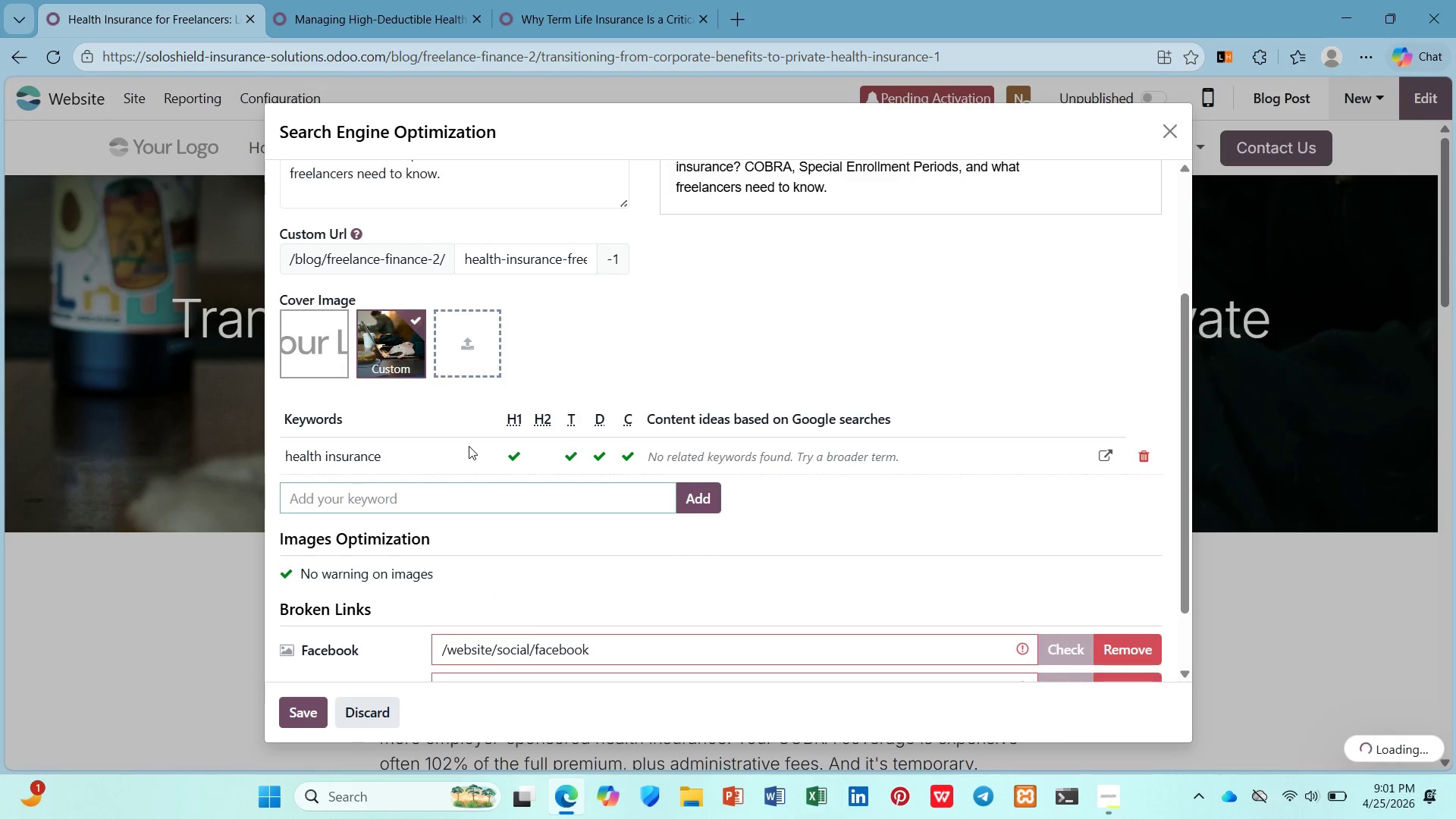 
type(freelancers)
 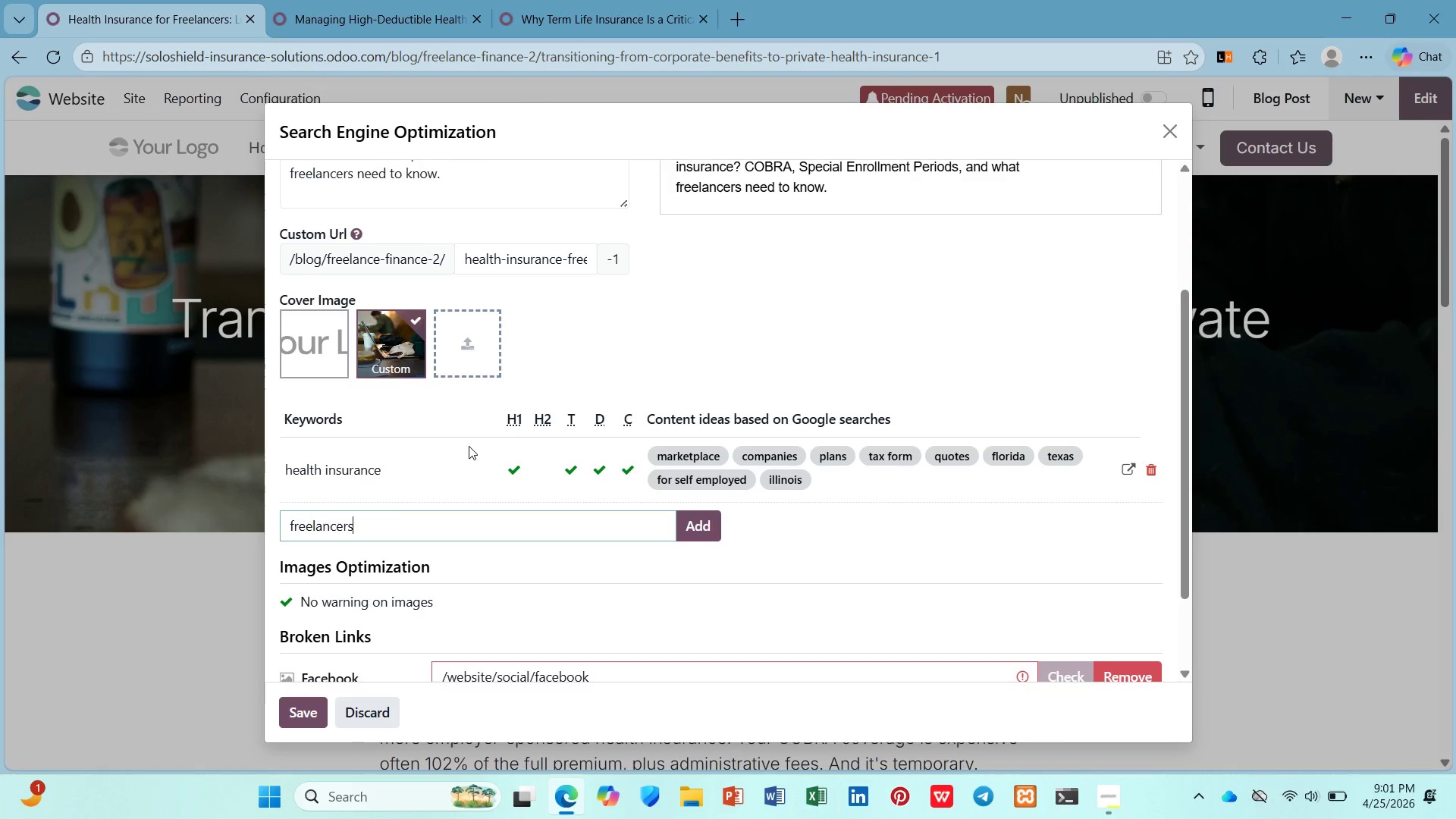 
key(Enter)
 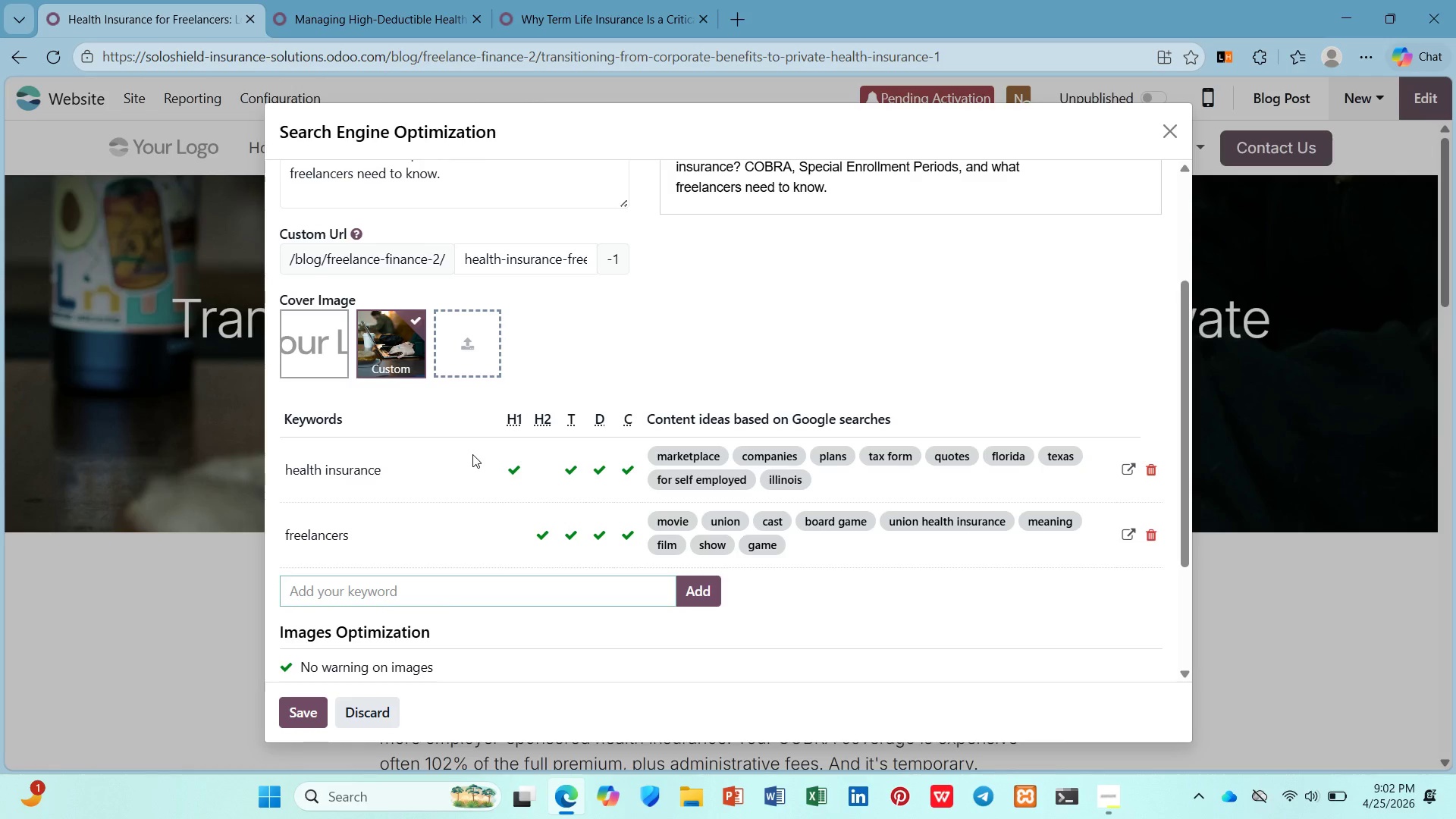 
wait(27.88)
 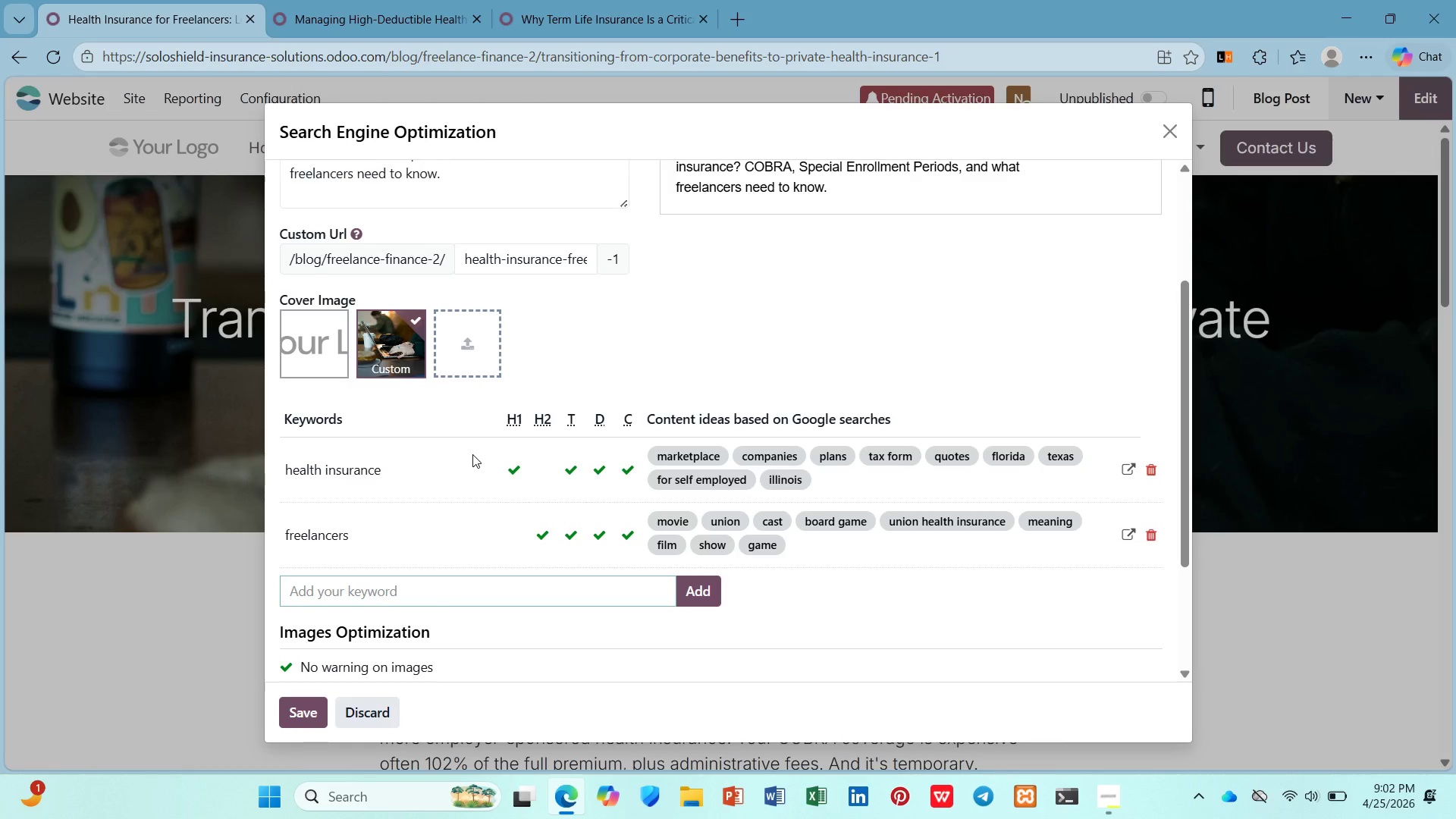 
type(corporate)
 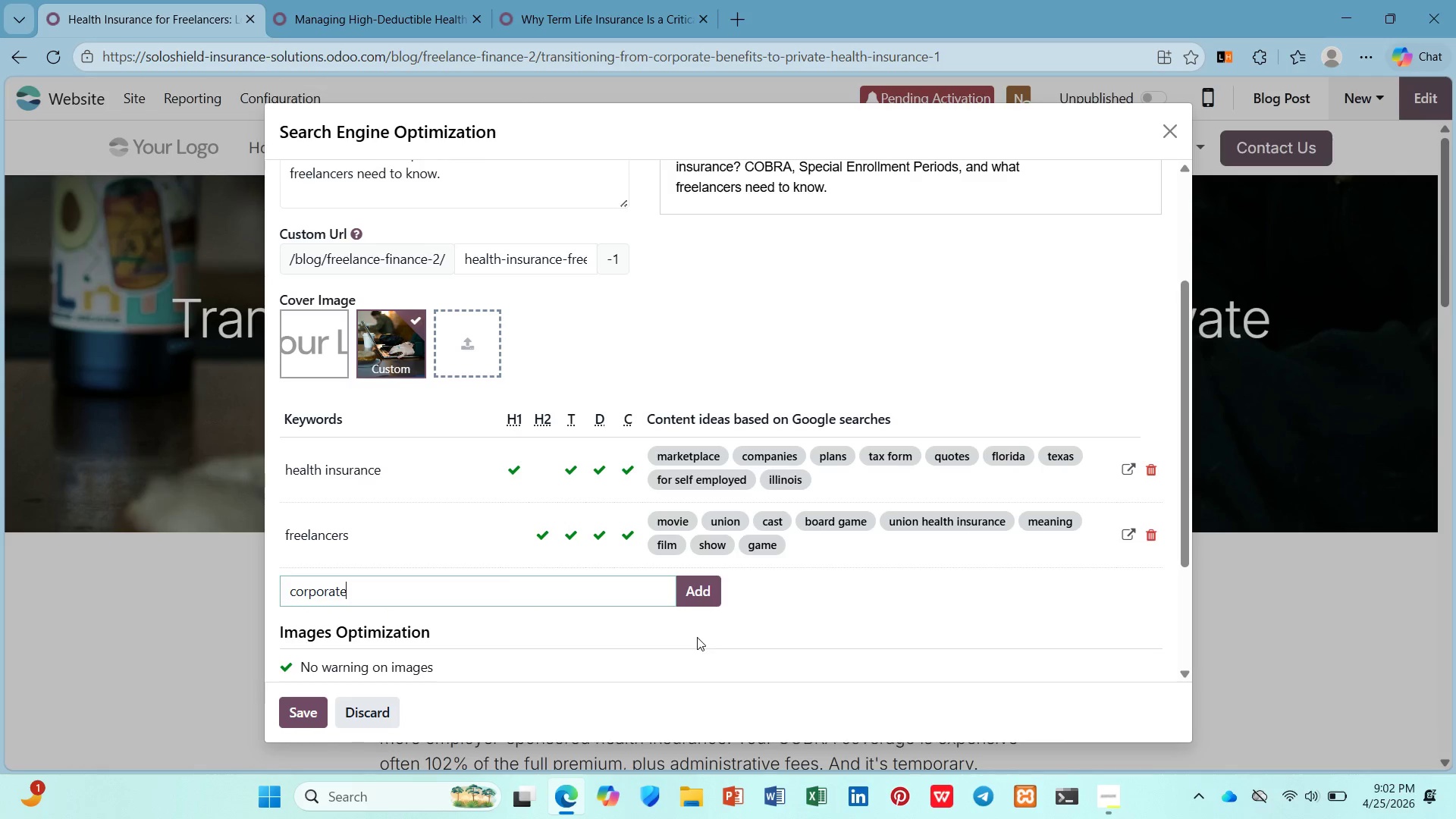 
left_click([702, 590])
 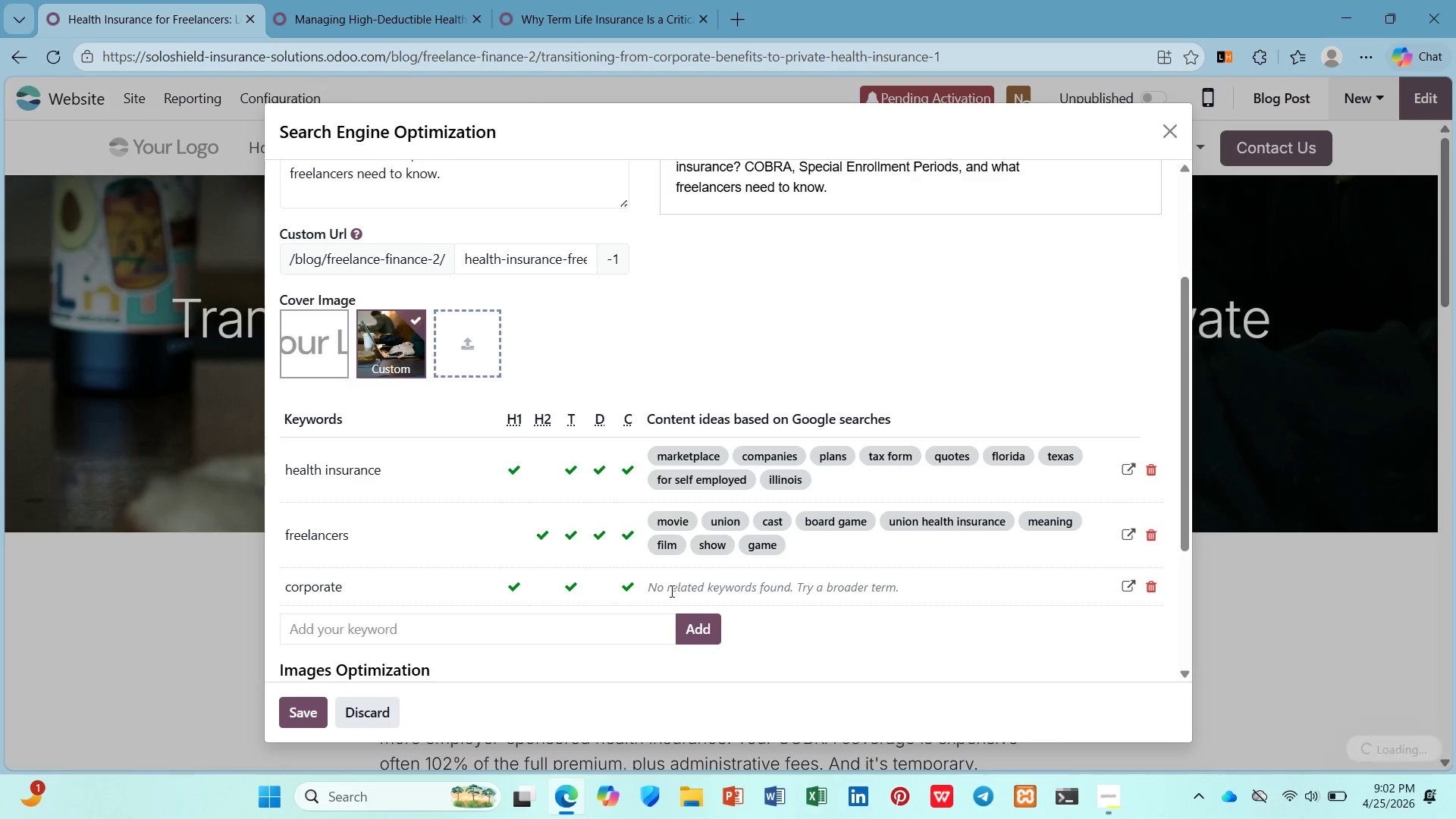 
scroll: coordinate [647, 586], scroll_direction: down, amount: 3.0
 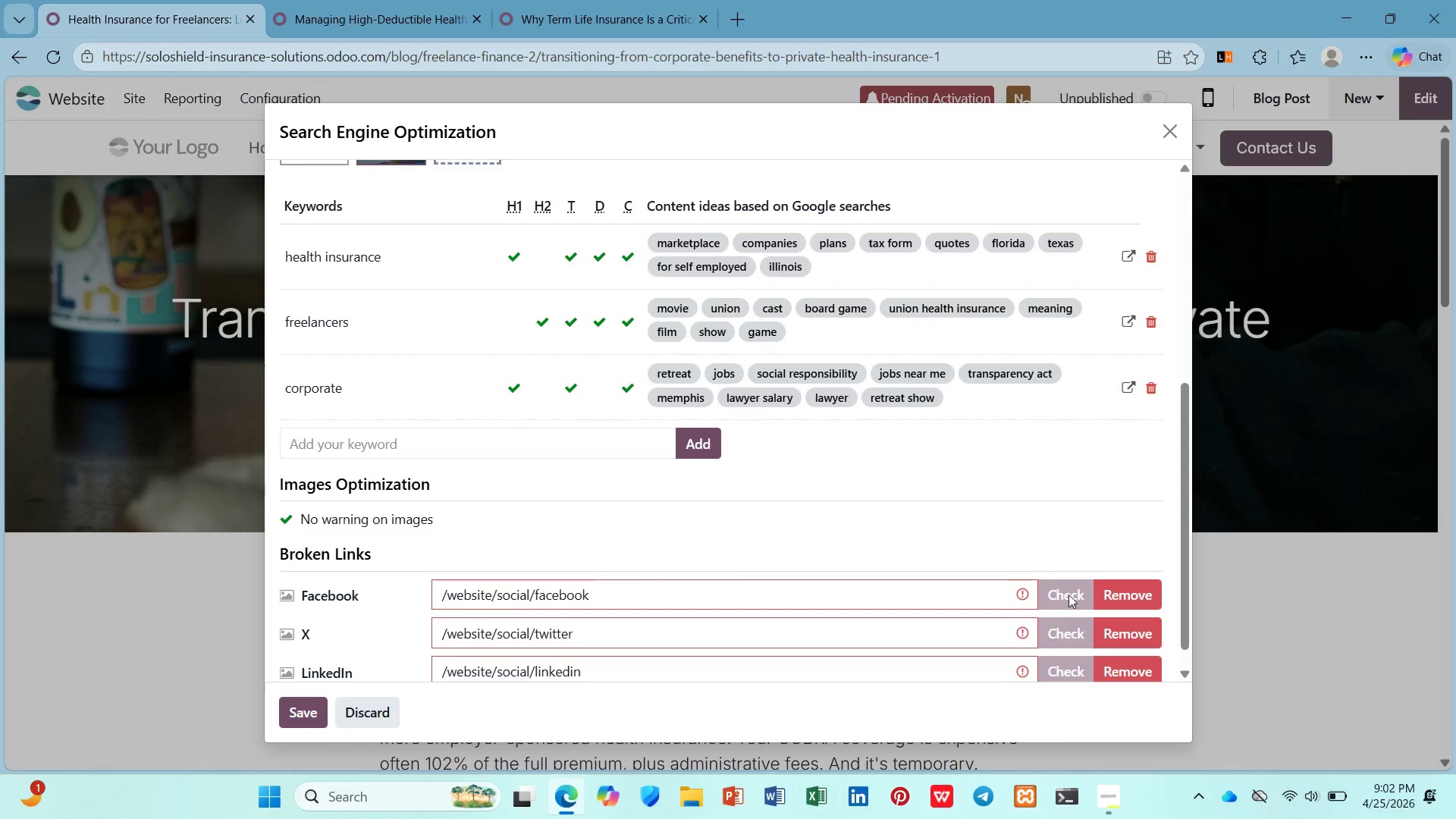 
left_click([1126, 579])
 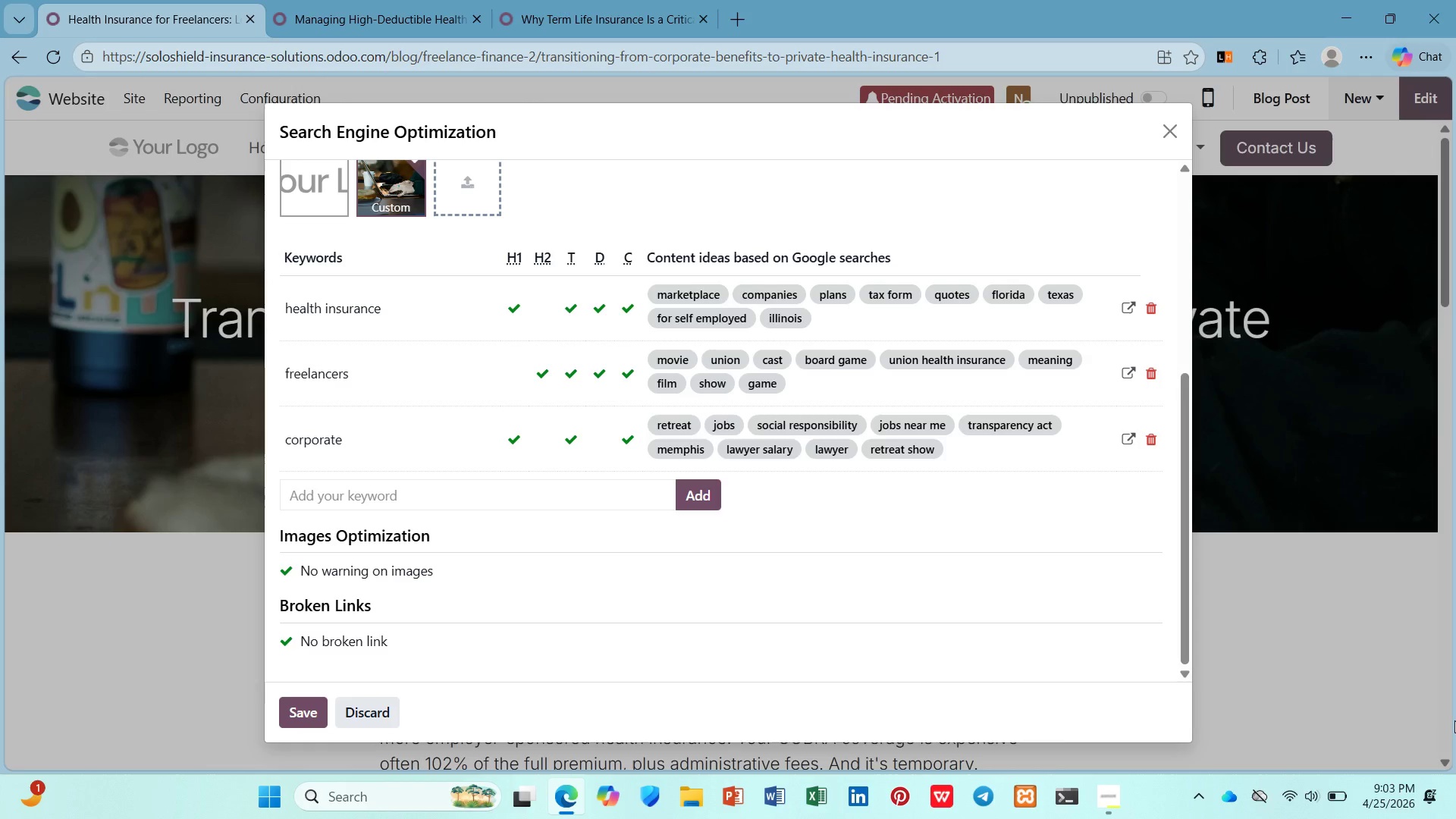 
wait(81.23)
 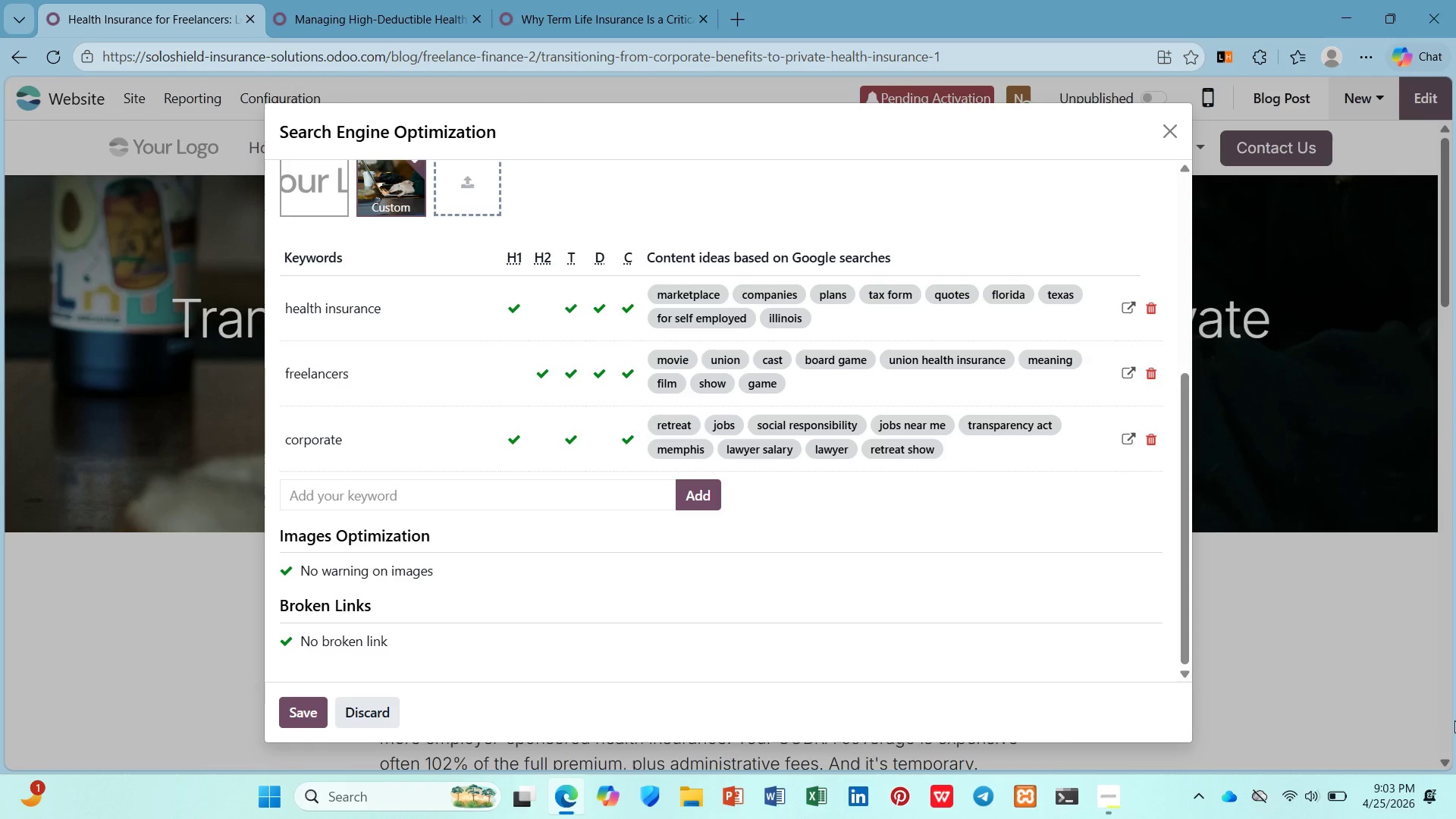 
scroll: coordinate [750, 328], scroll_direction: up, amount: 8.0
 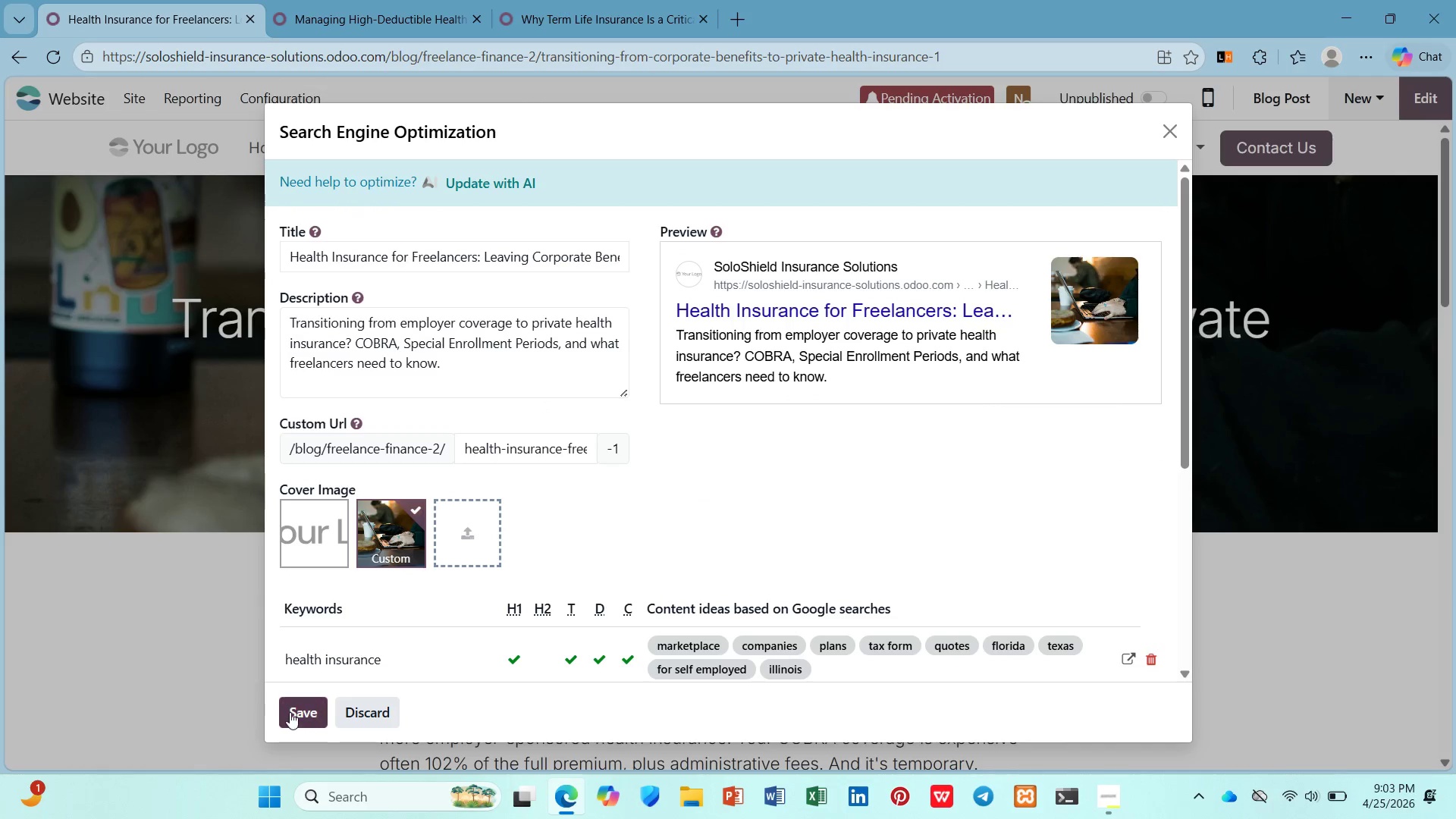 
left_click([294, 712])
 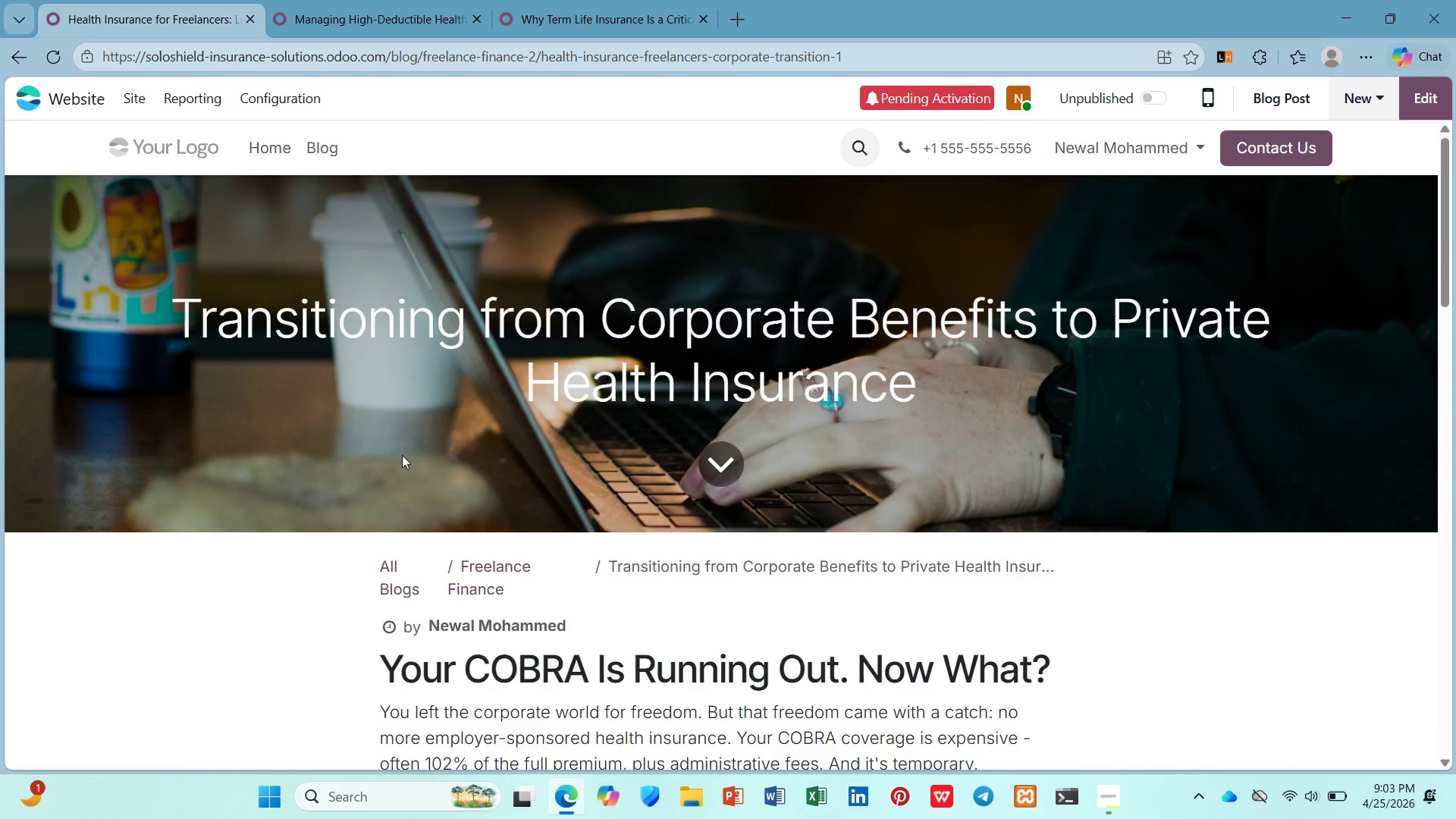 
wait(16.91)
 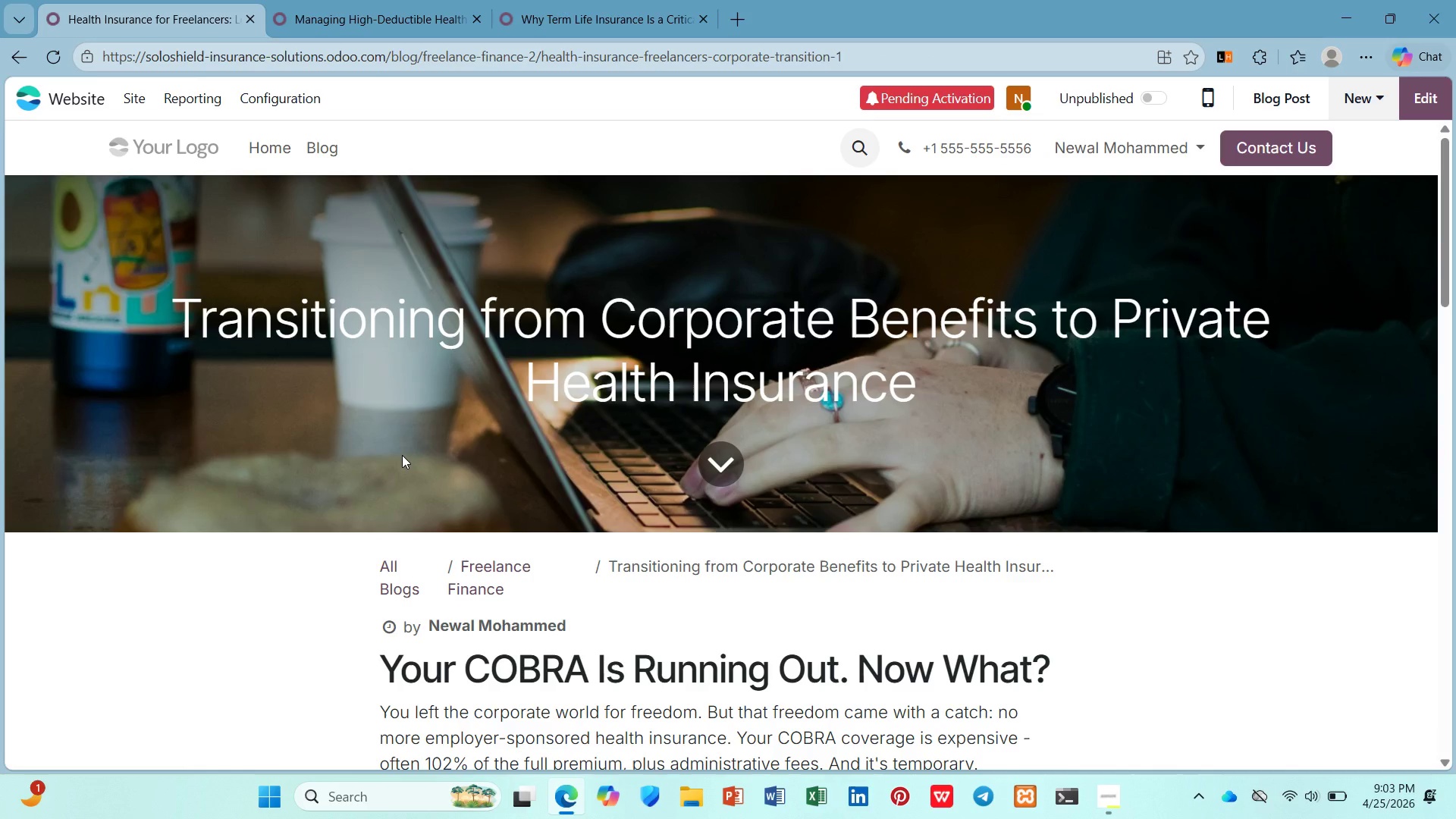 
left_click([378, 2])
 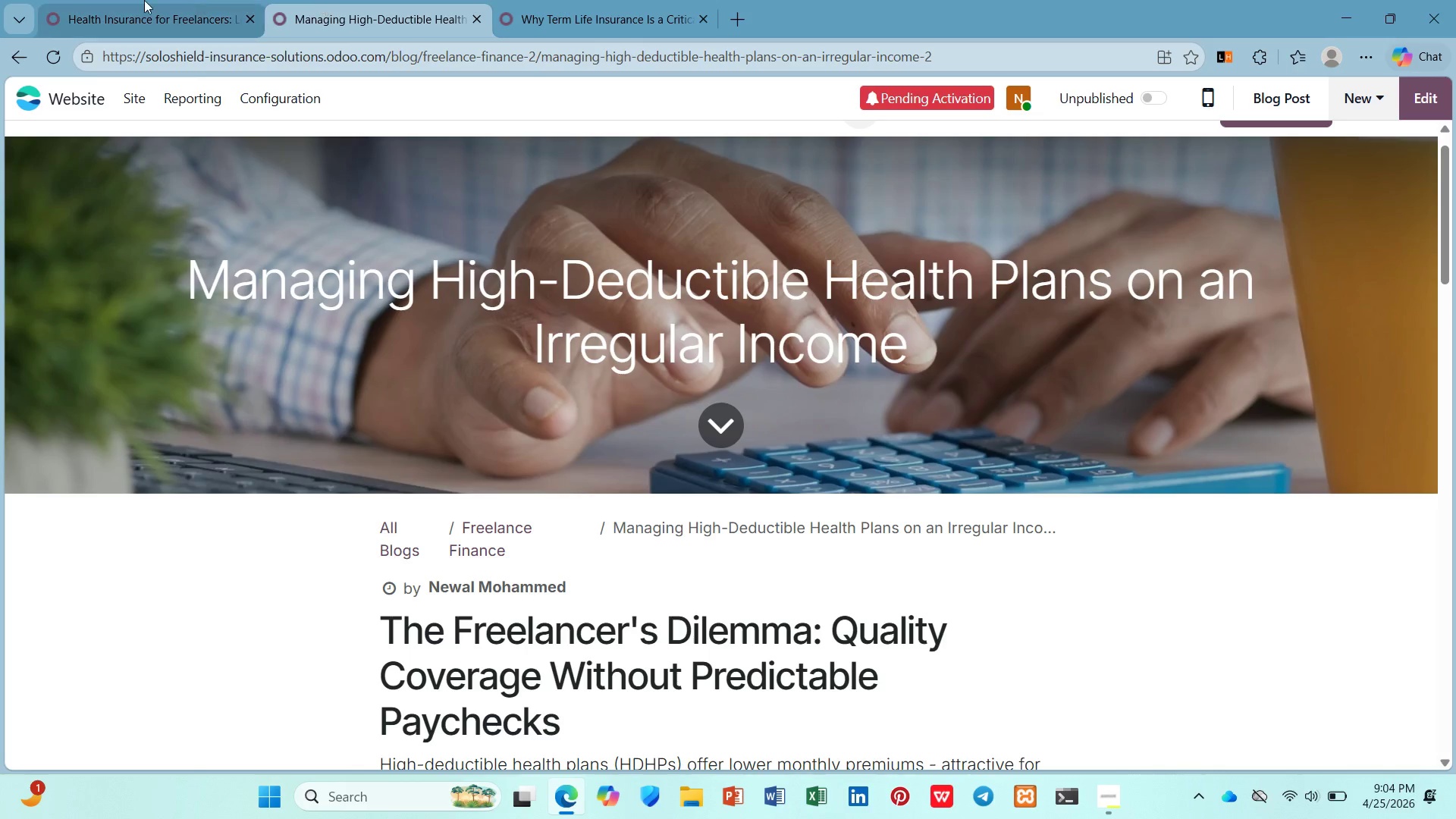 
left_click([143, 0])
 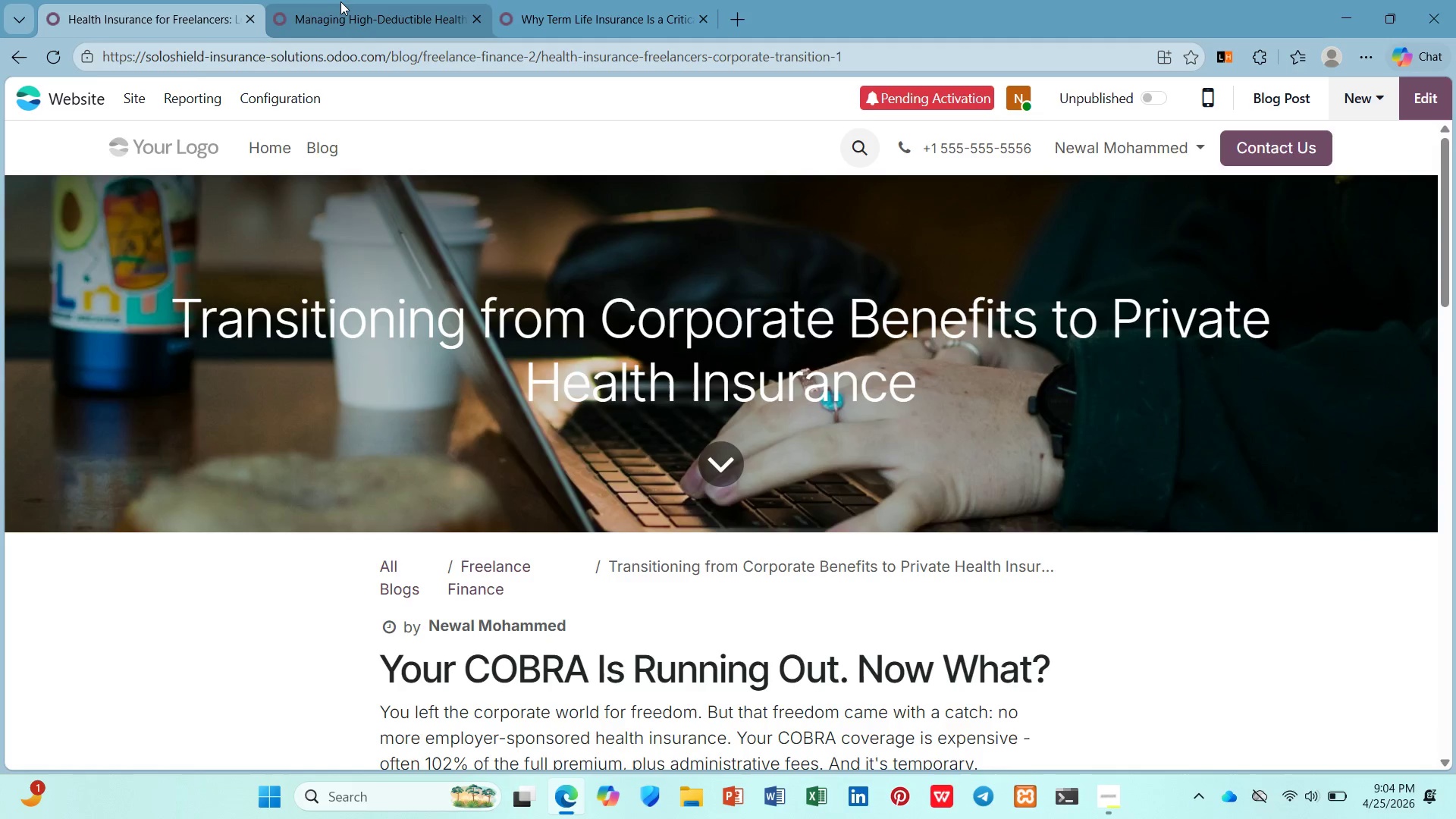 
left_click([340, 2])
 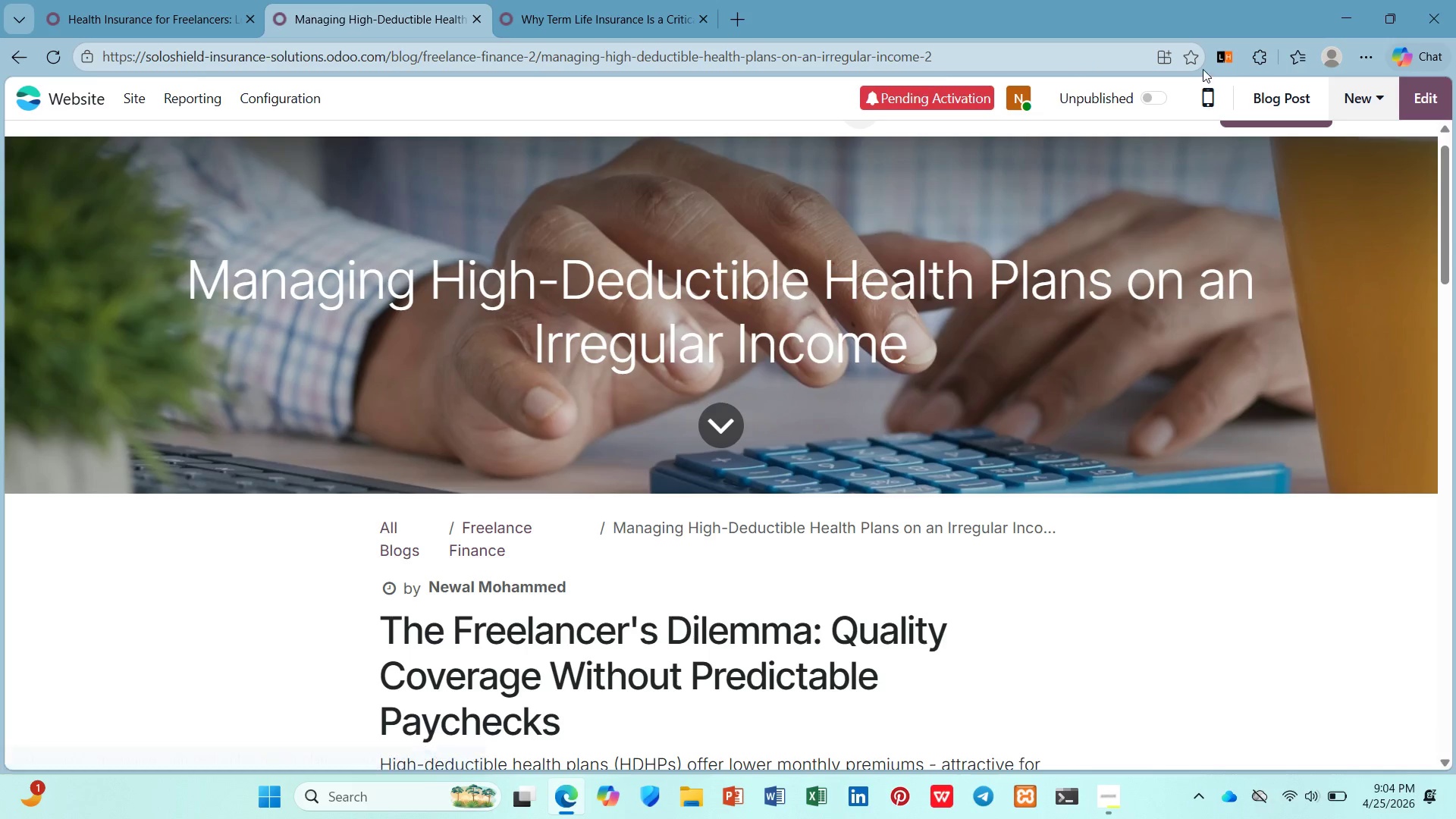 
wait(5.8)
 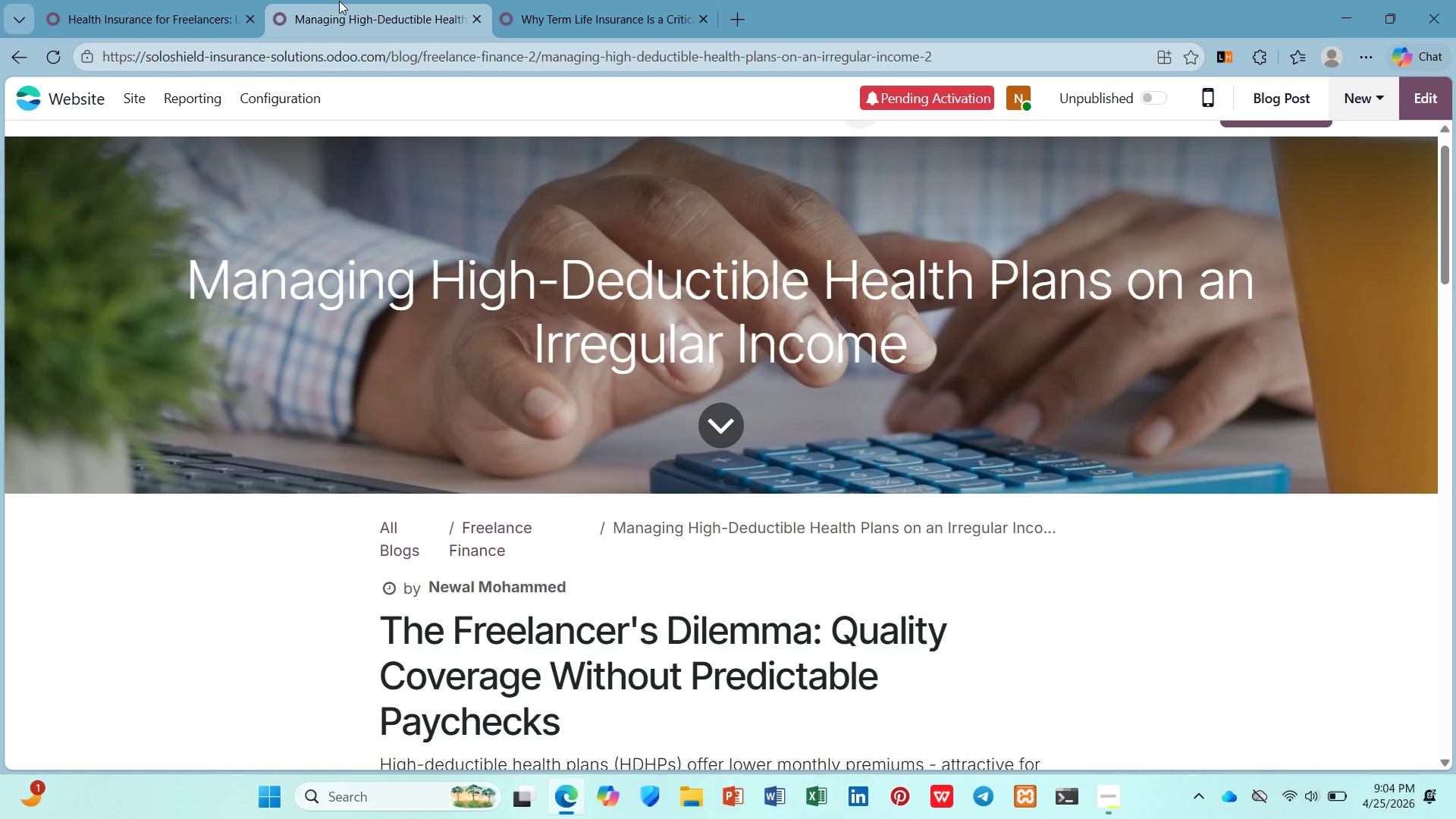 
scroll: coordinate [1249, 196], scroll_direction: up, amount: 4.0
 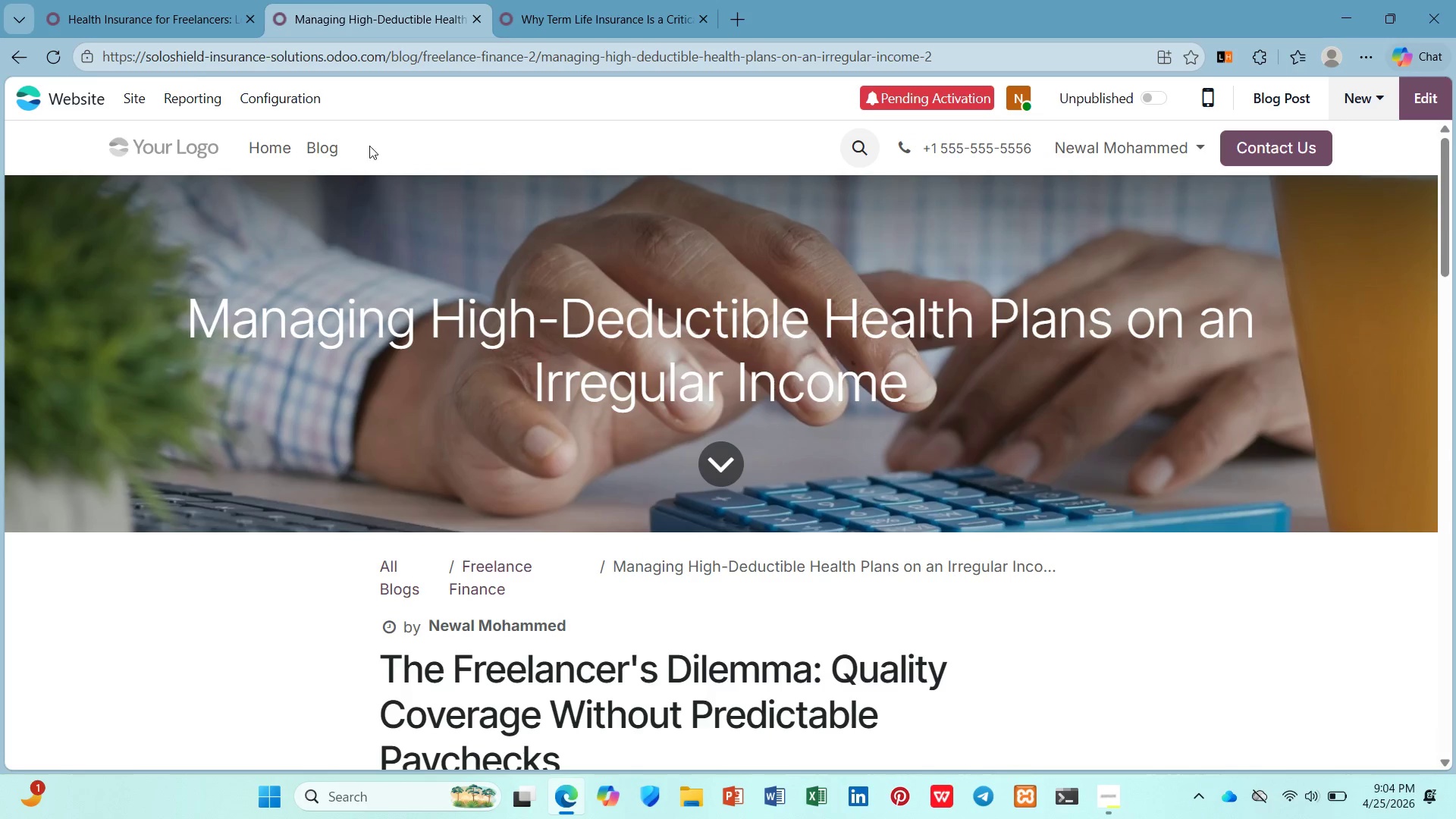 
wait(5.37)
 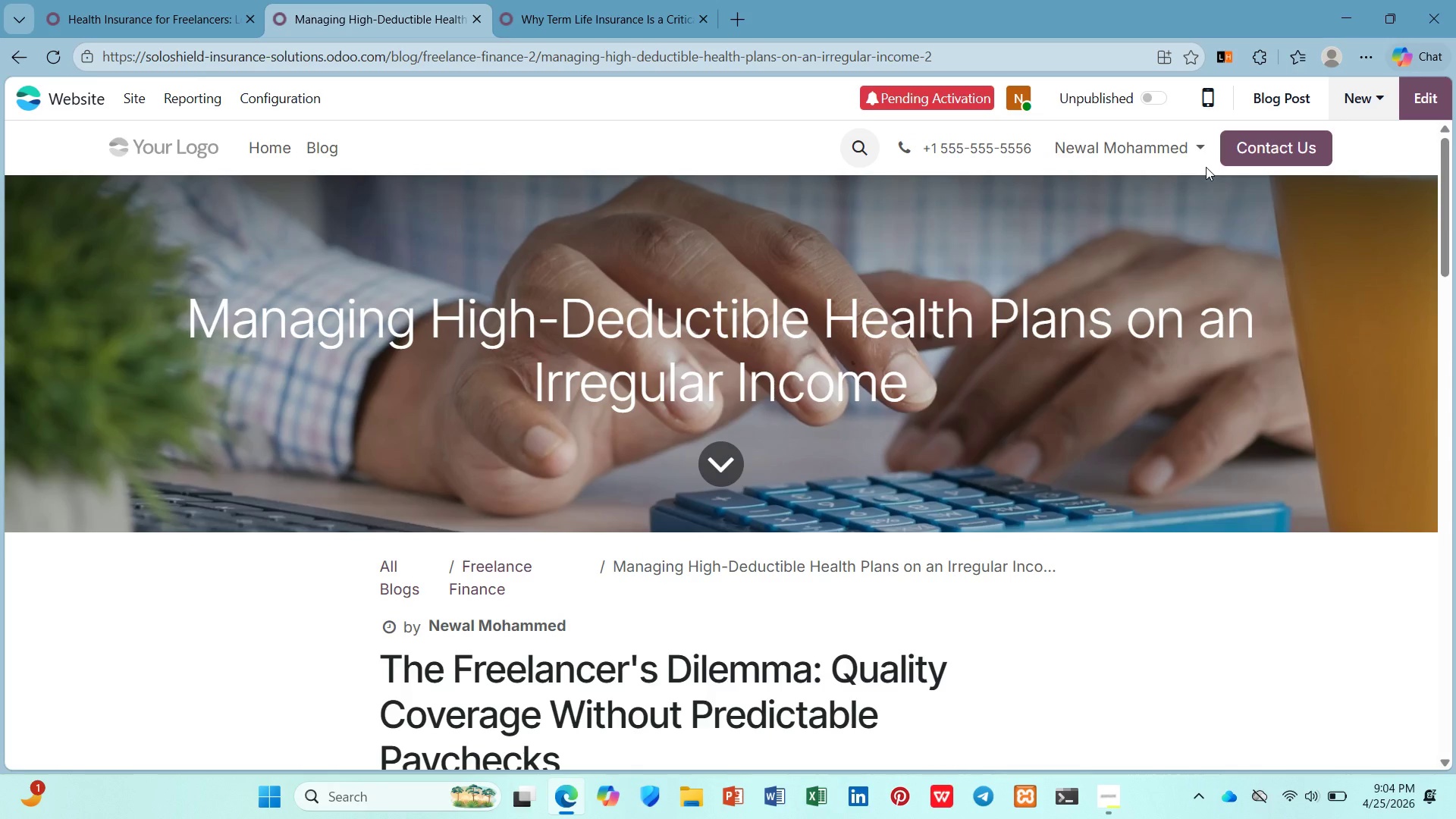 
left_click([140, 88])
 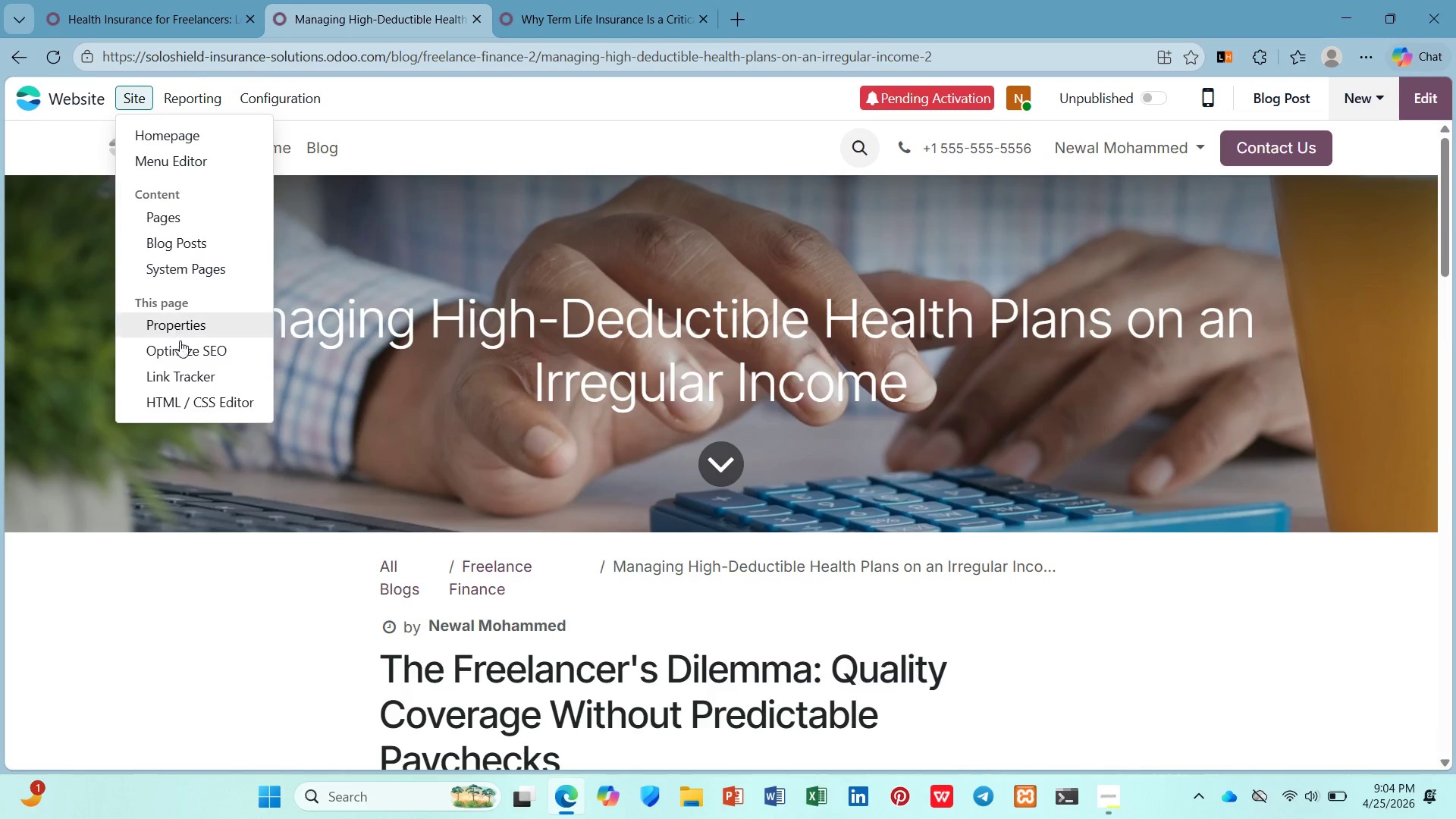 
left_click([186, 362])
 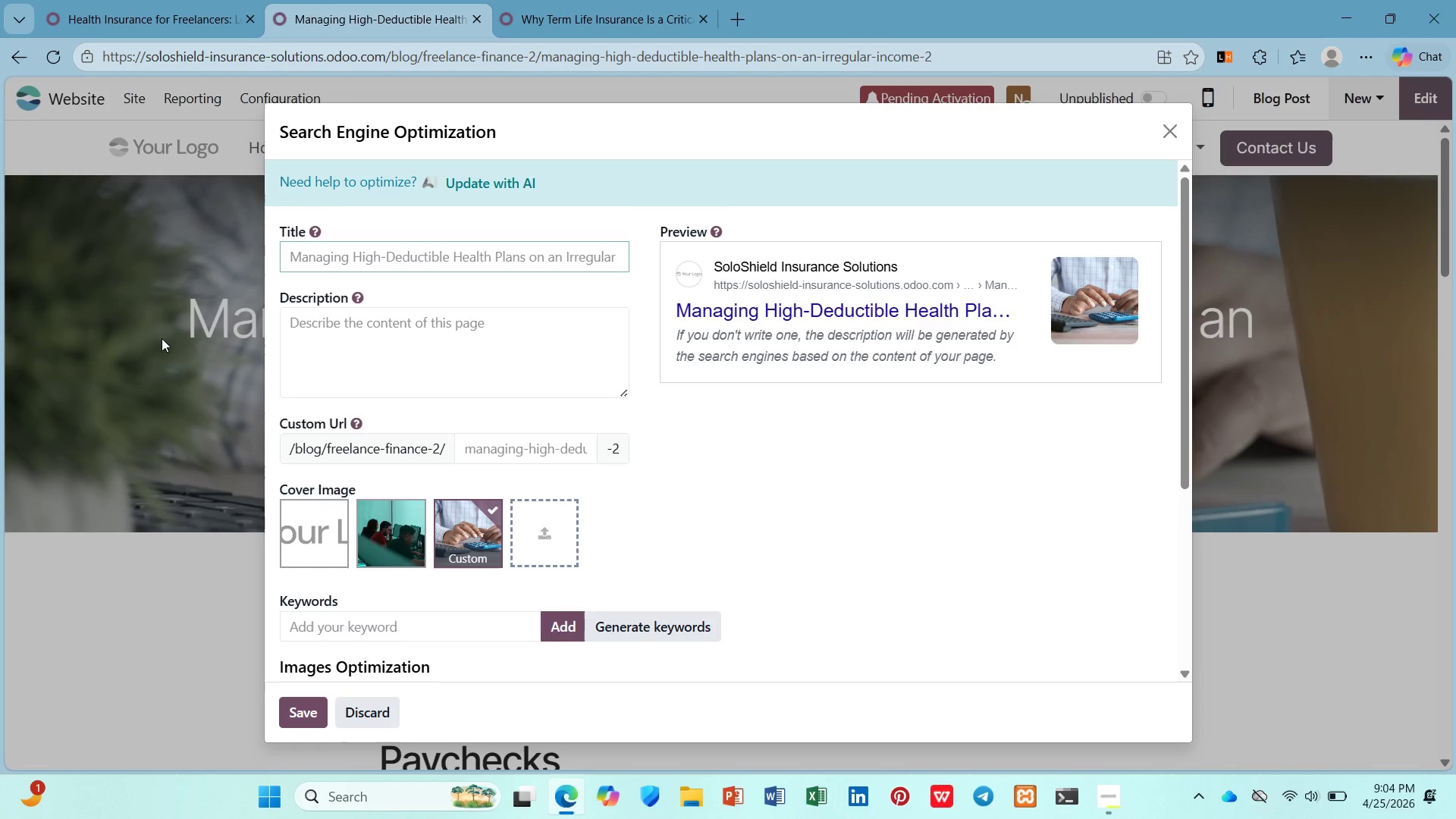 
type(Hih-Deductible Health Plans for Freelancers: HSA Strategies | Solo)
 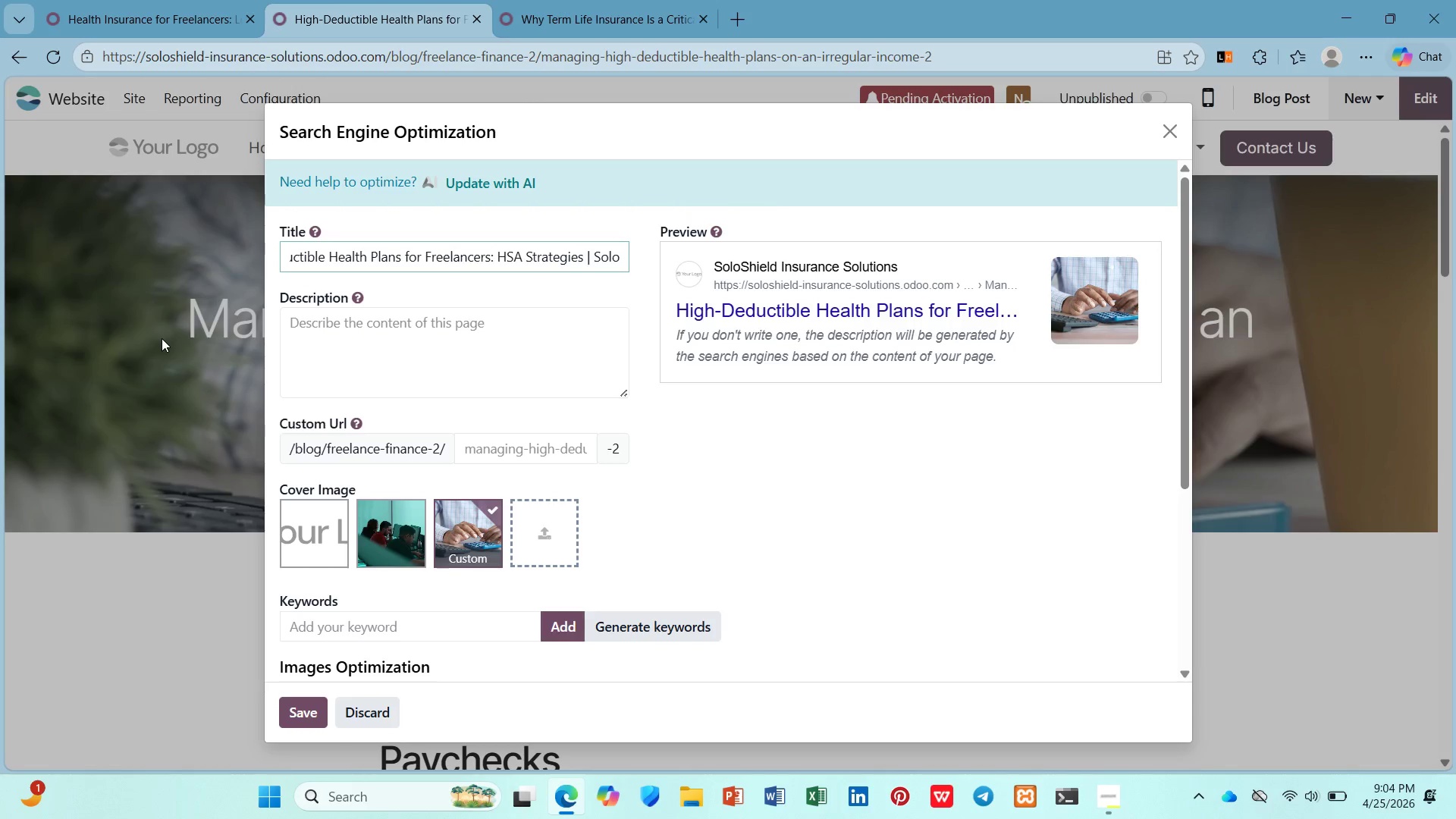 
type(shiel)
 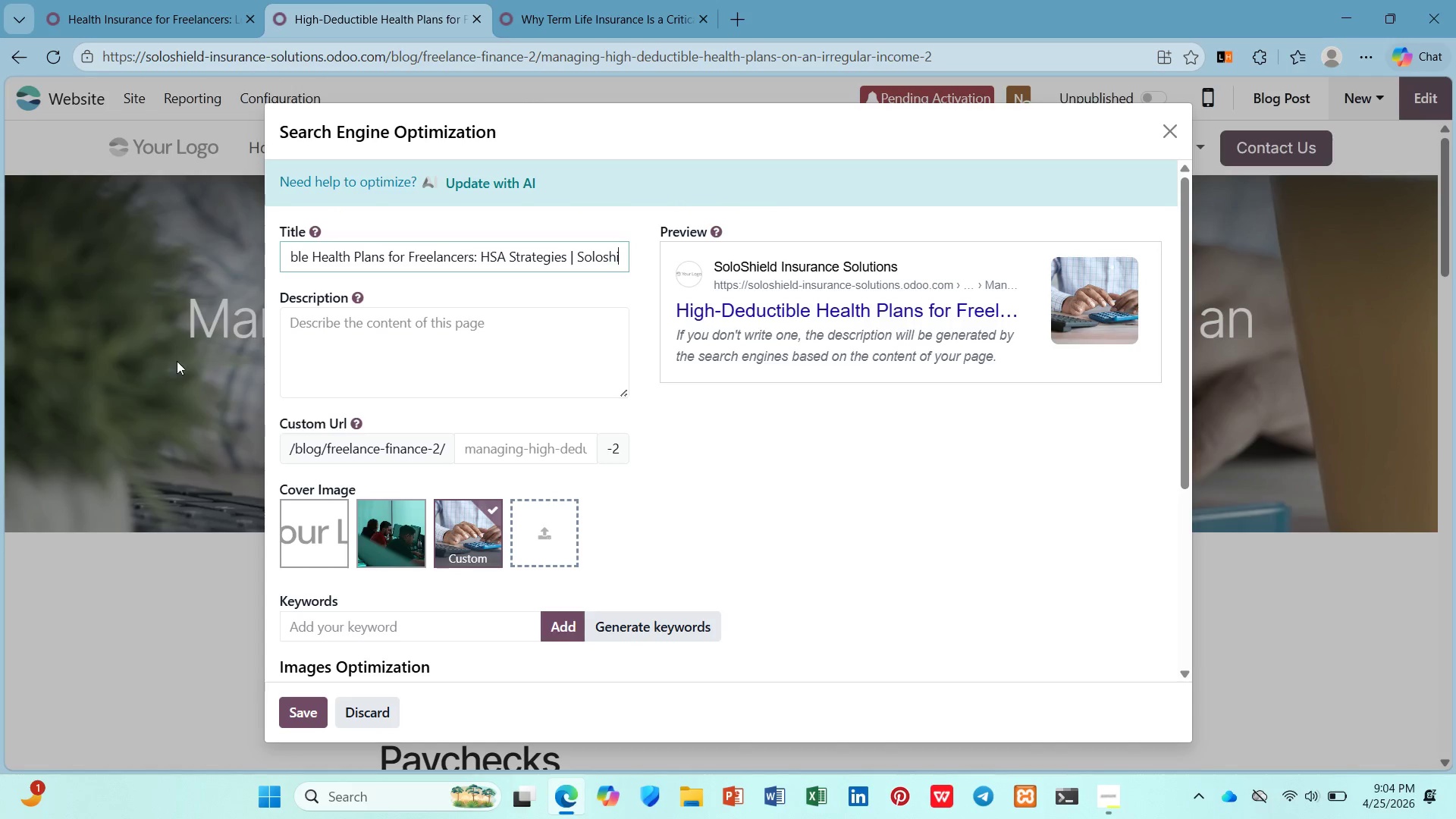 
wait(6.91)
 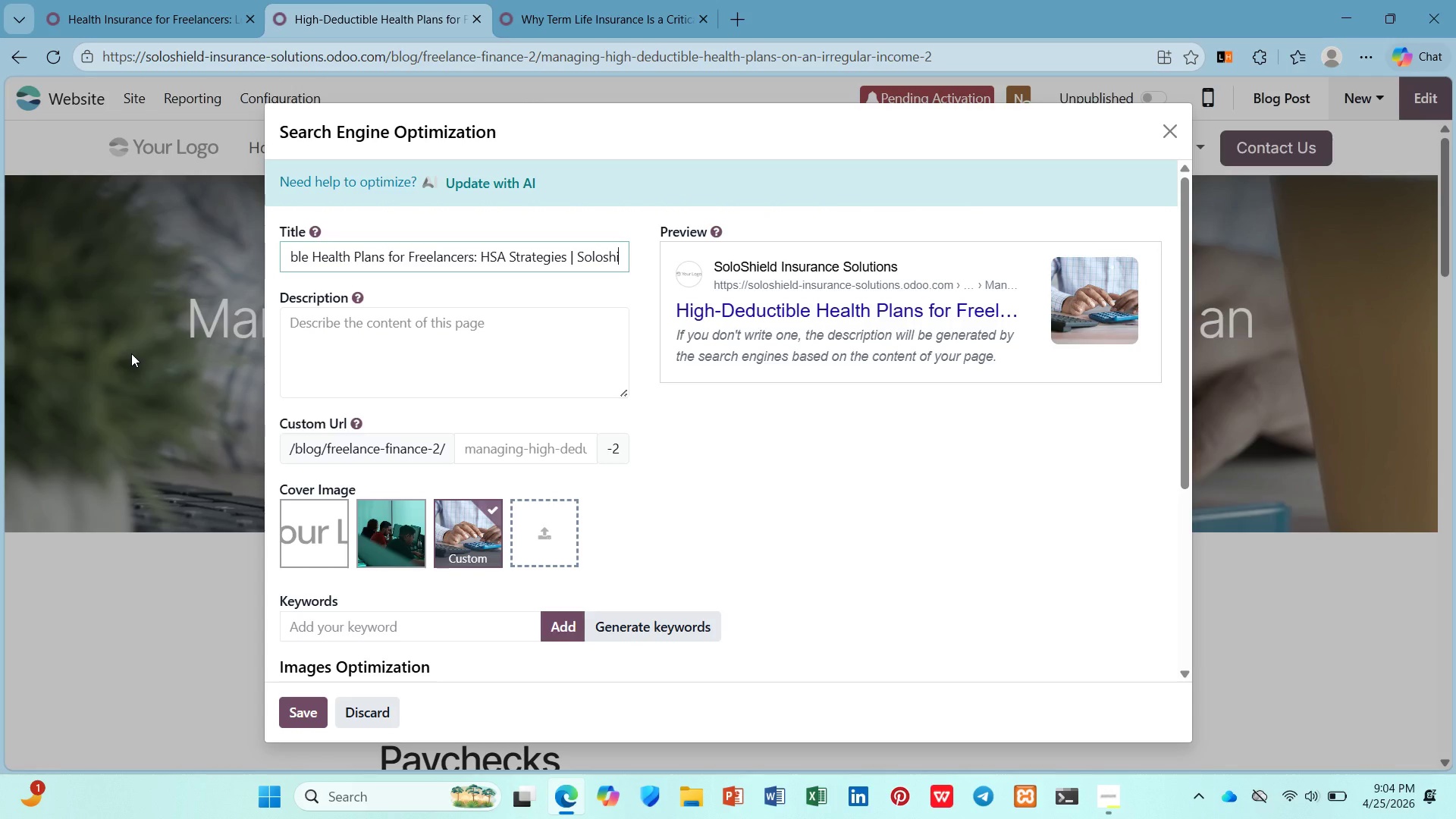 
left_click([438, 375])
 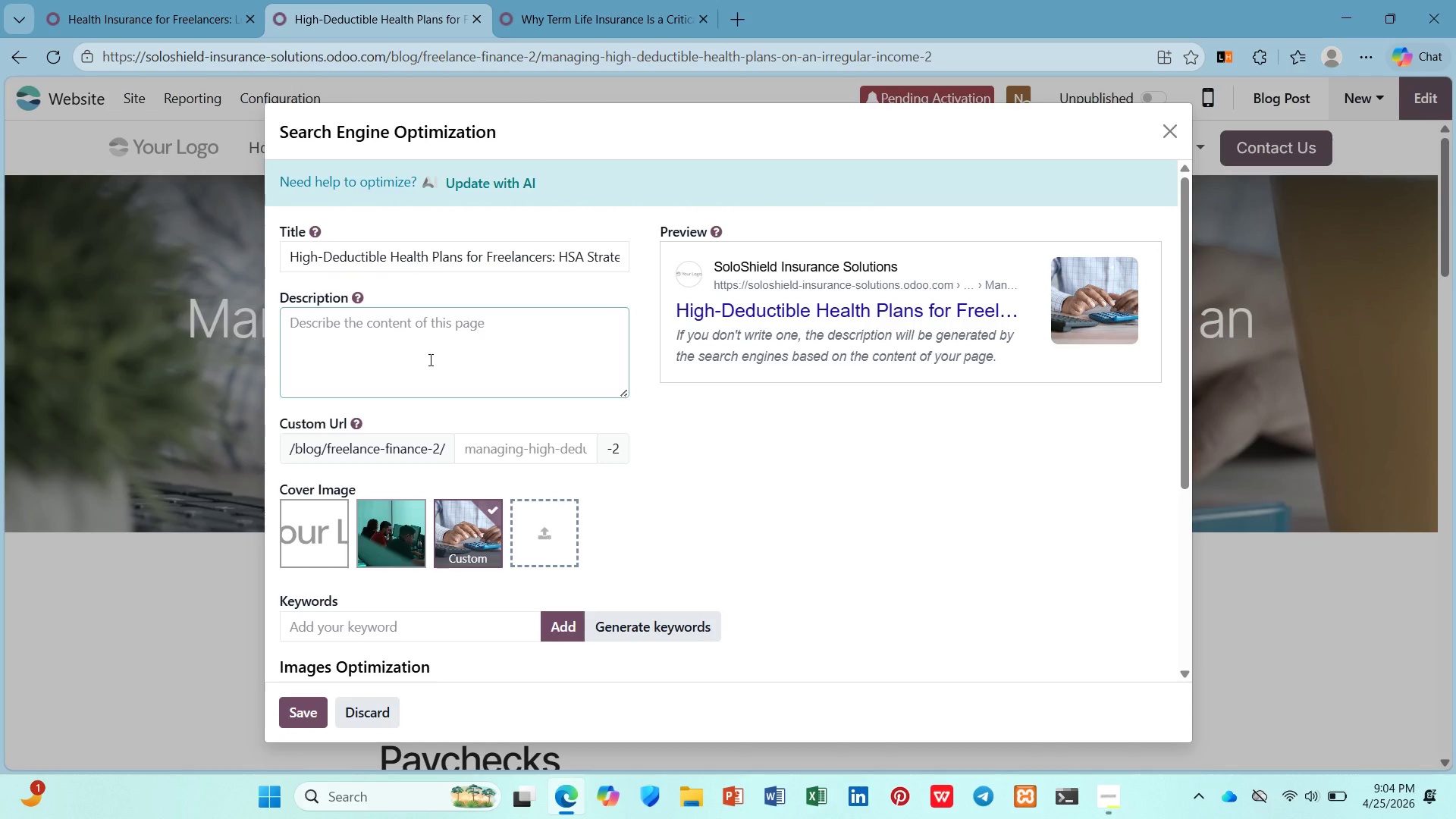 
type(Mana)
 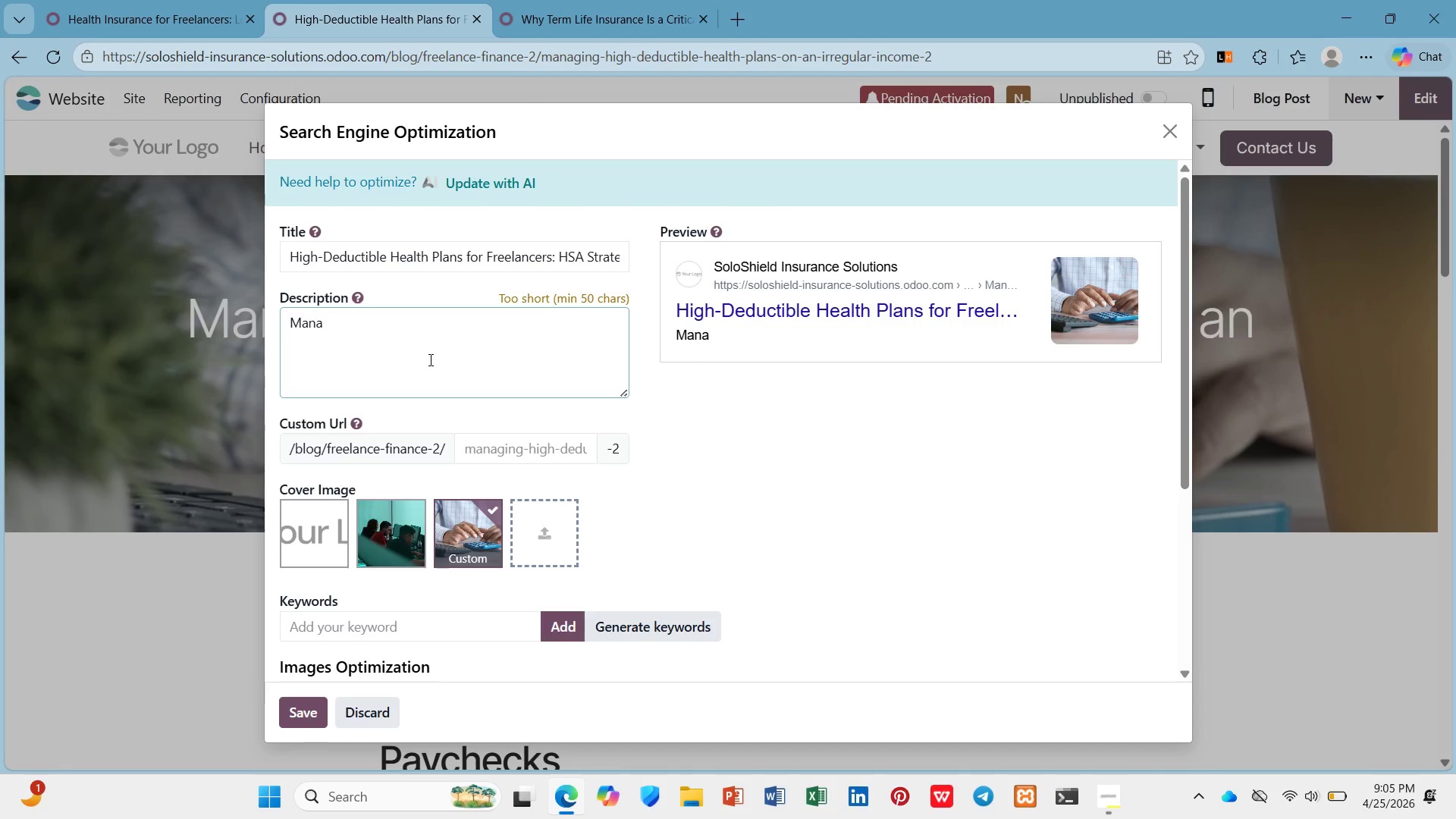 
wait(13.06)
 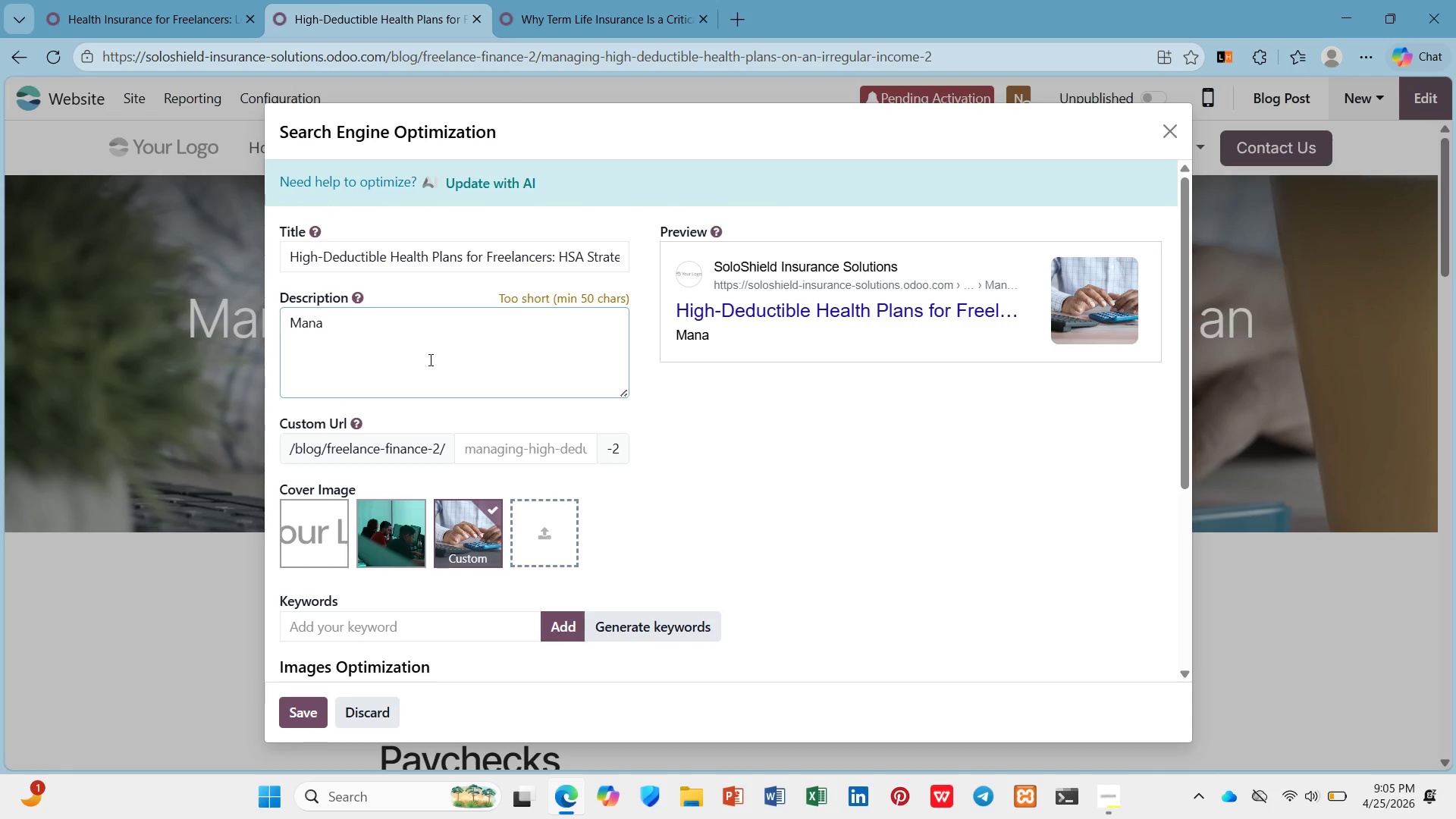 
type(ging HDHPs on irregular freelance income. HSA contribution limis)
key(Backspace)
type(ts, tax advana)
key(Backspace)
type(tages, and when i)
key(Backspace)
type(high-deductibe plans make sense.)
 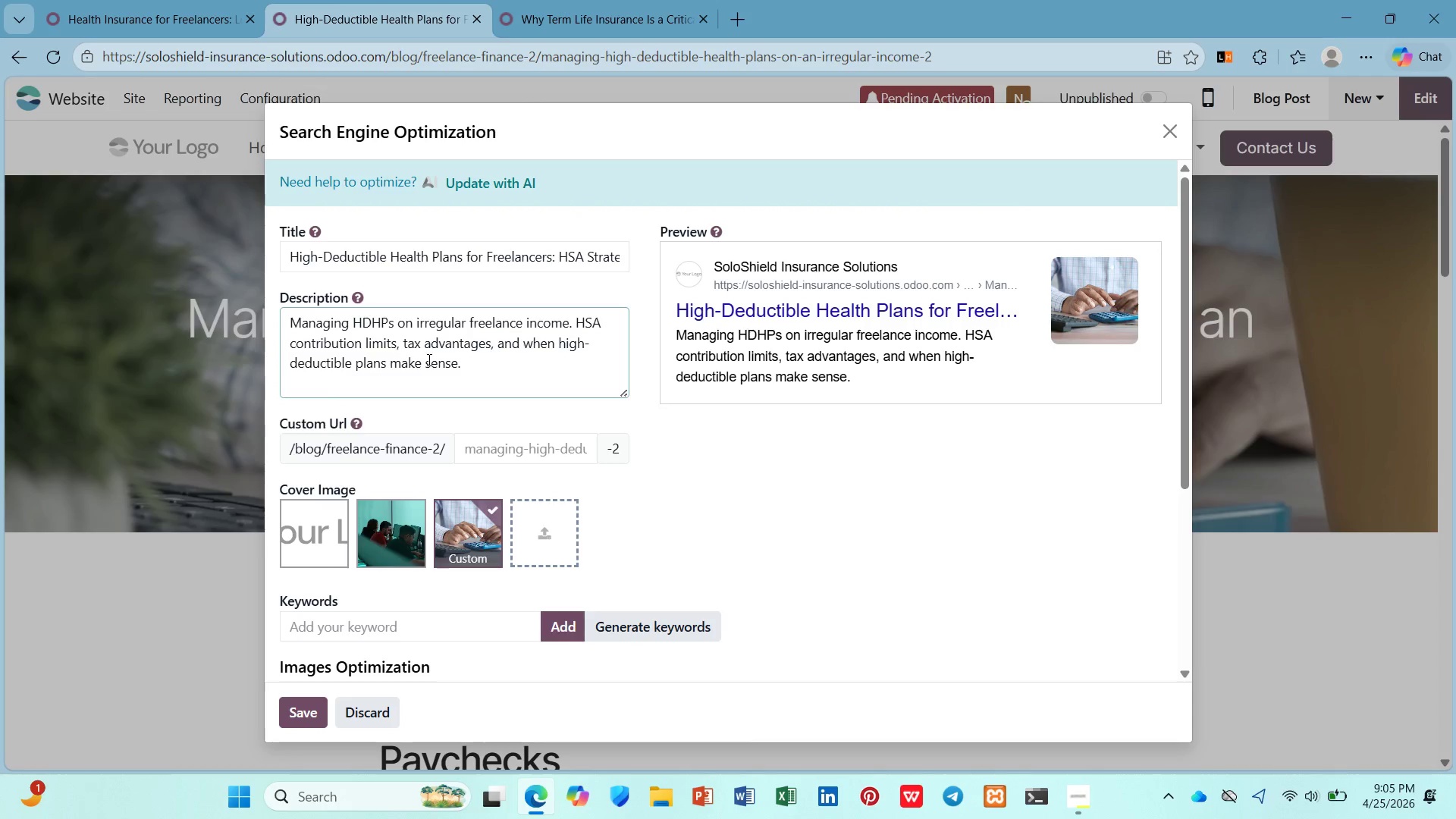 
left_click_drag(start_coordinate=[459, 257], to_coordinate=[250, 244])
 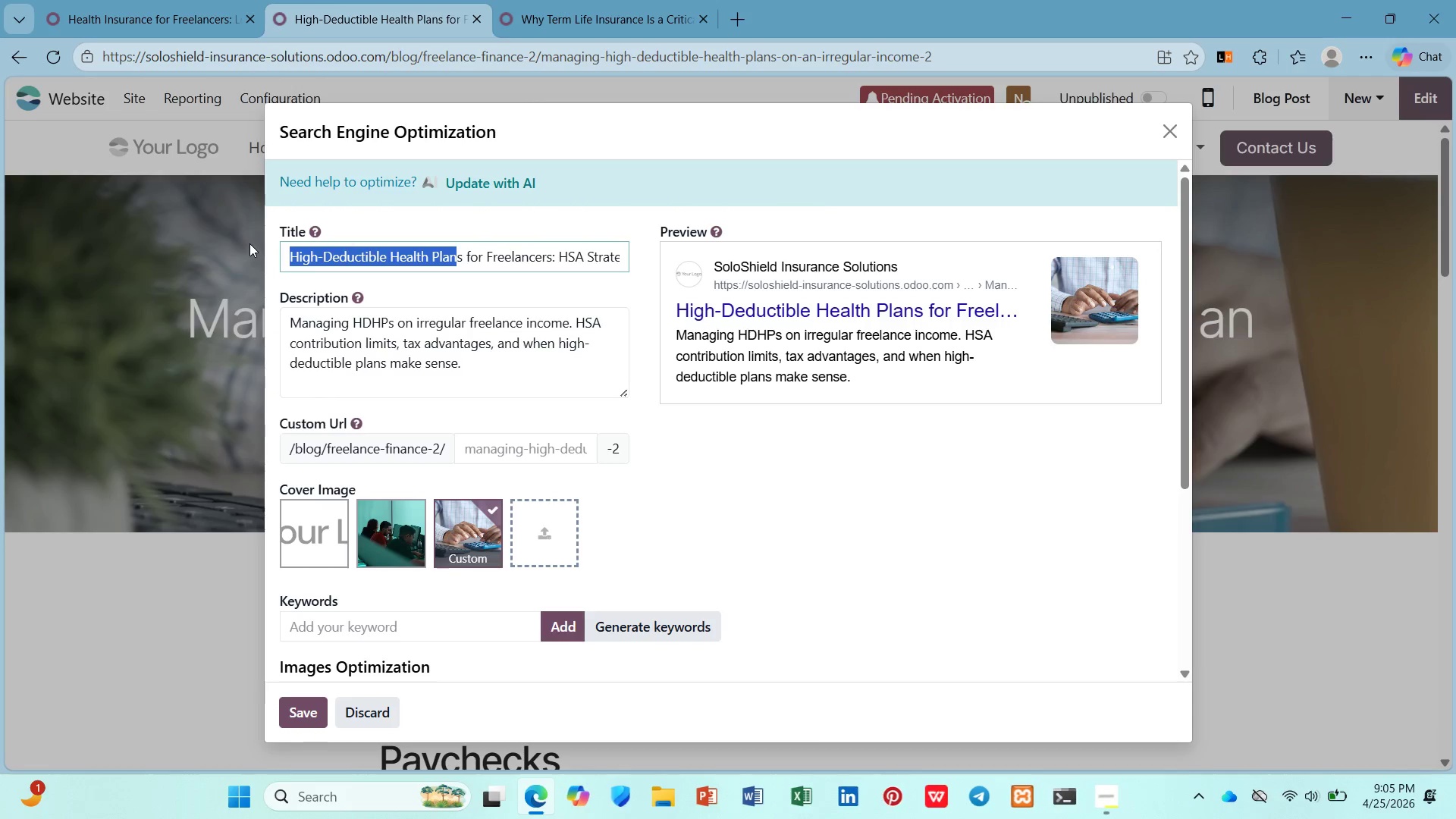 
key(Control+C)
 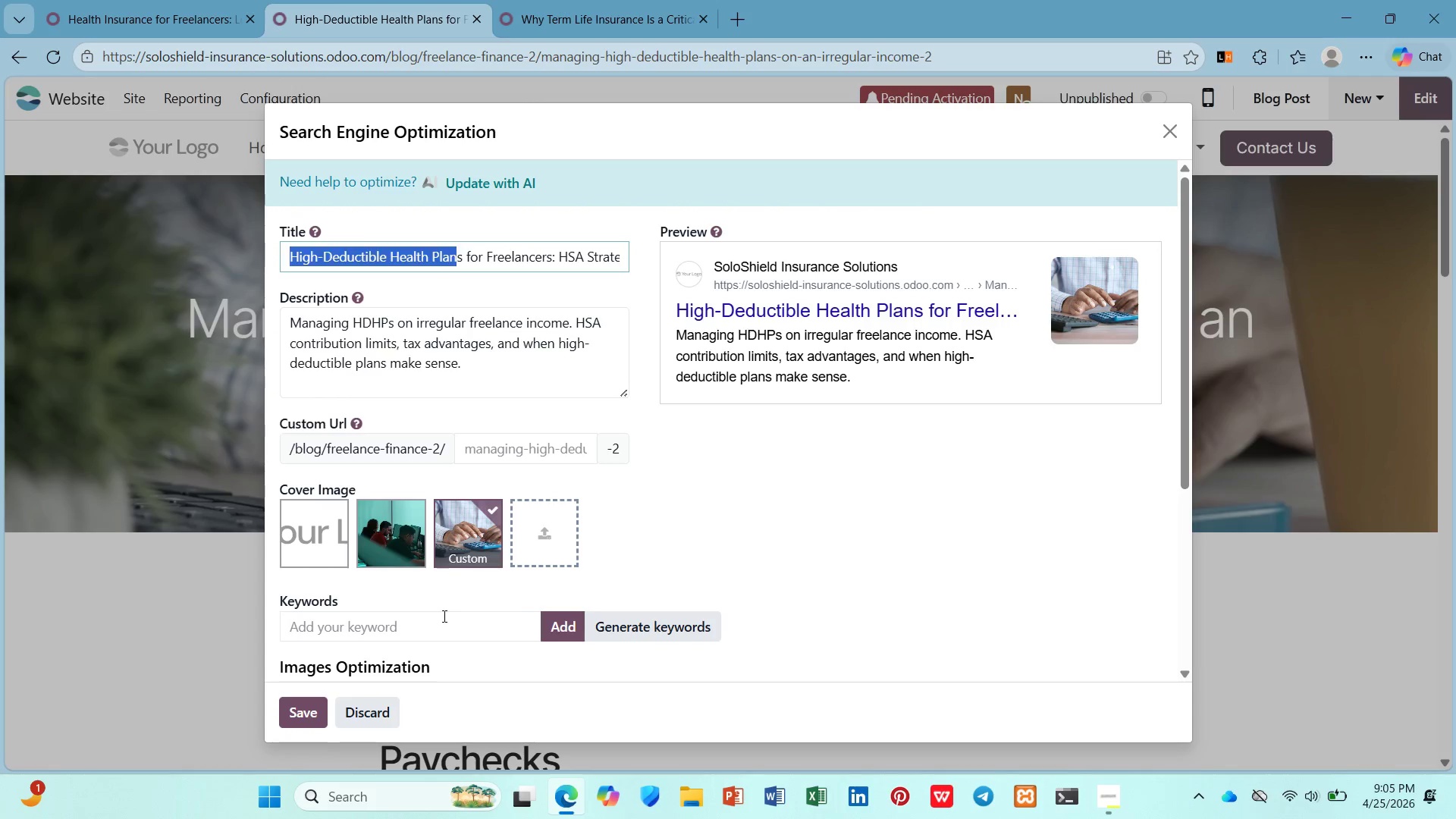 
key(Control+V)
 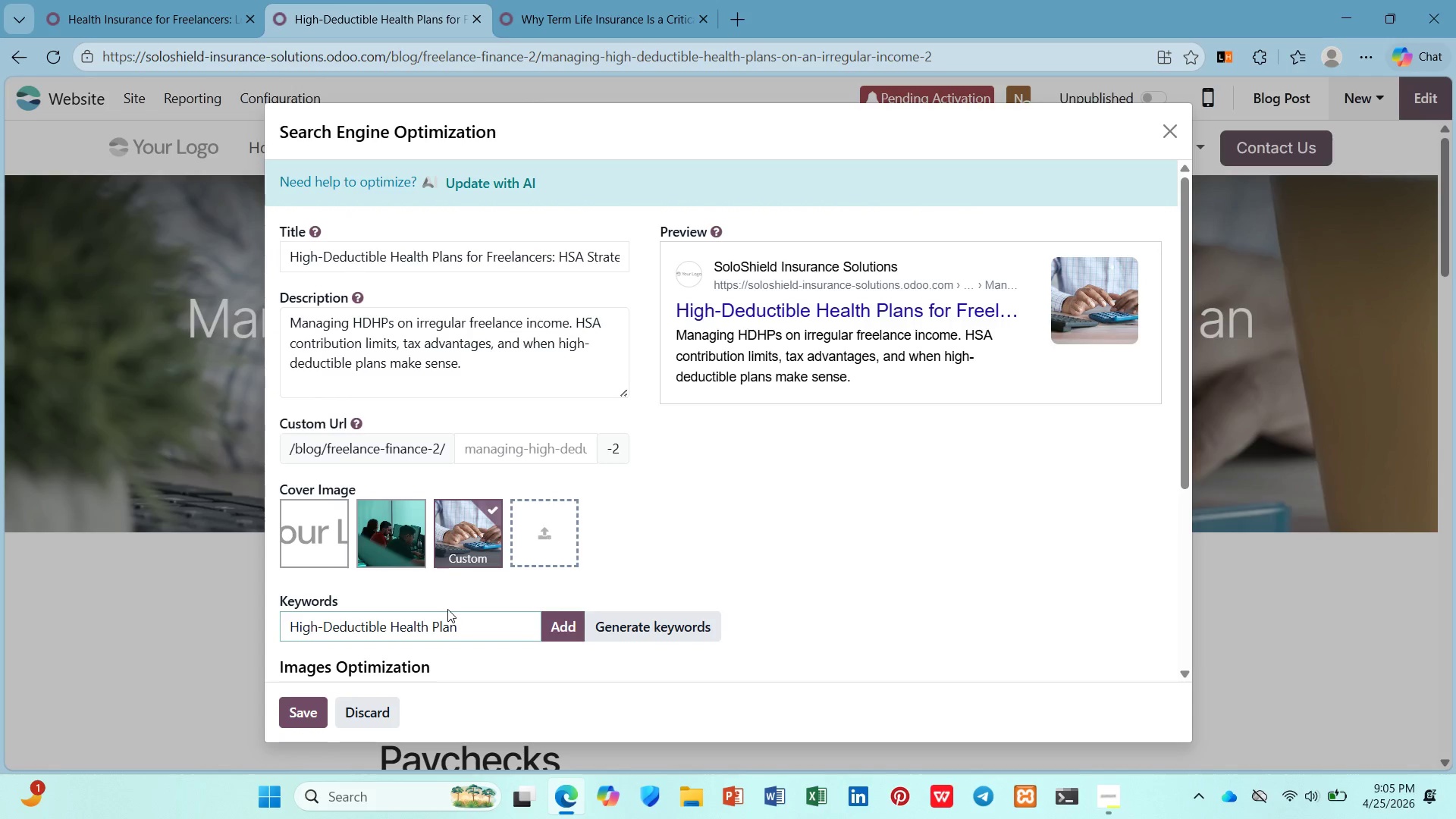 
key(S)
 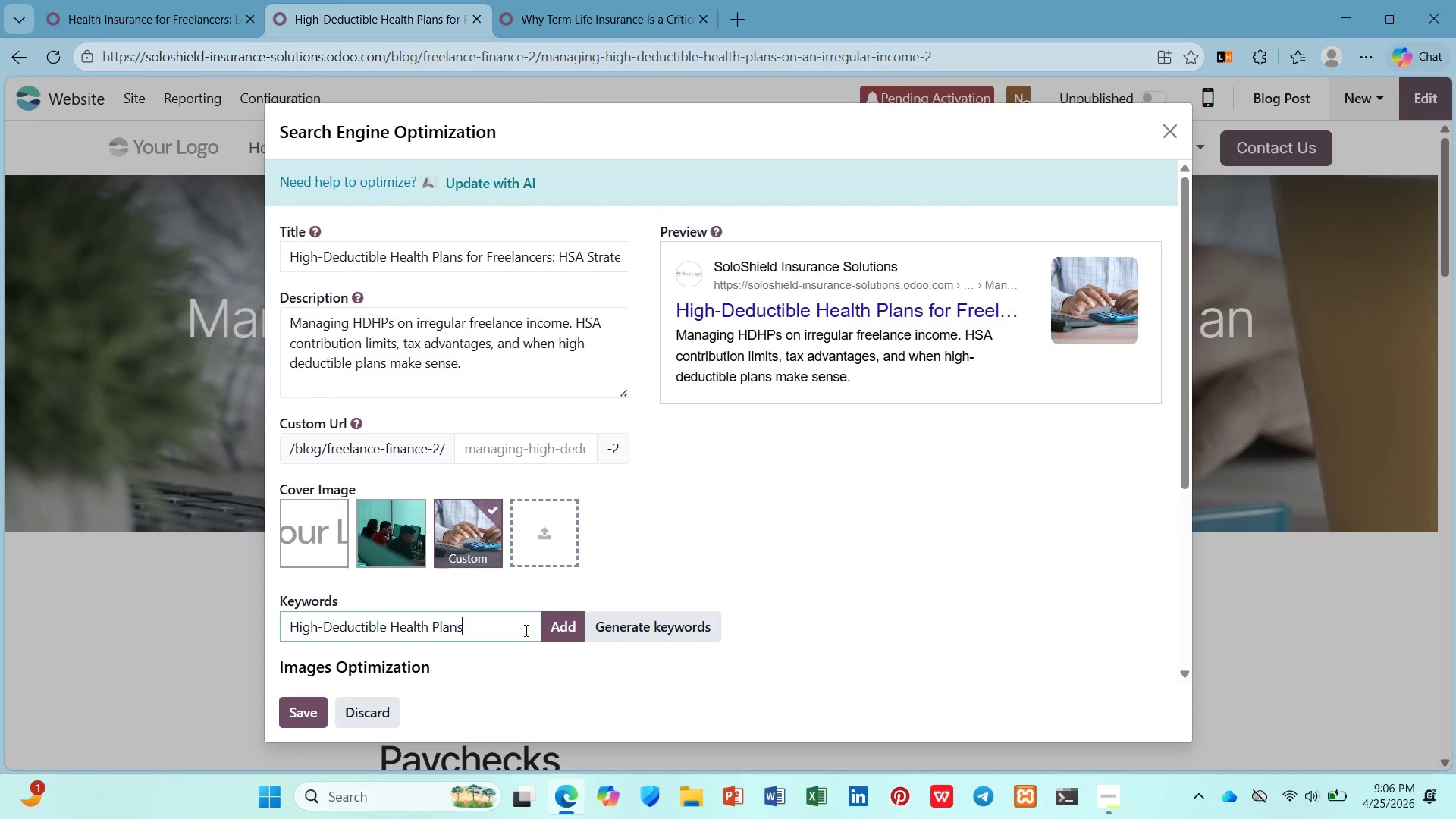 
left_click([551, 628])
 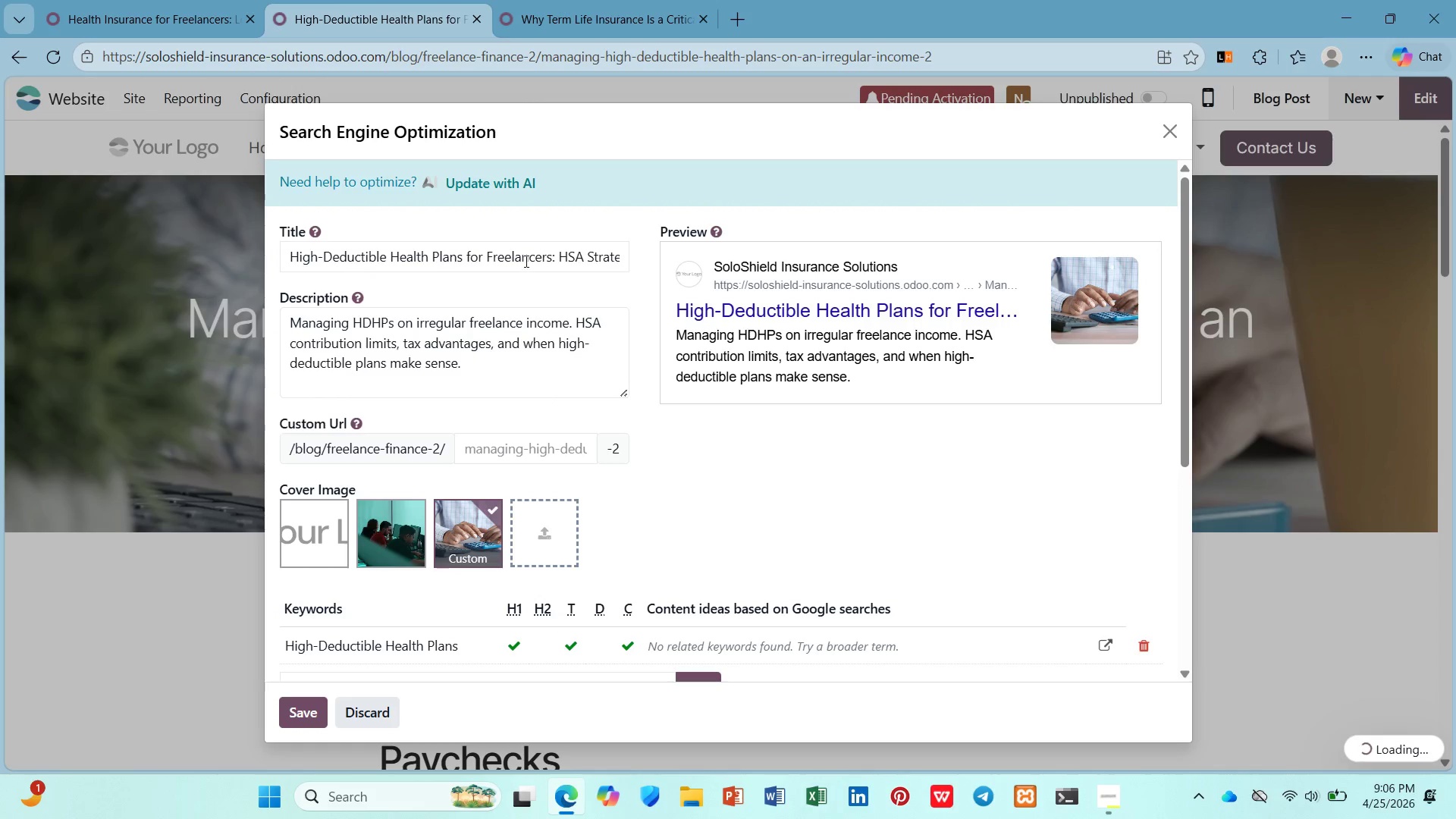 
double_click([522, 253])
 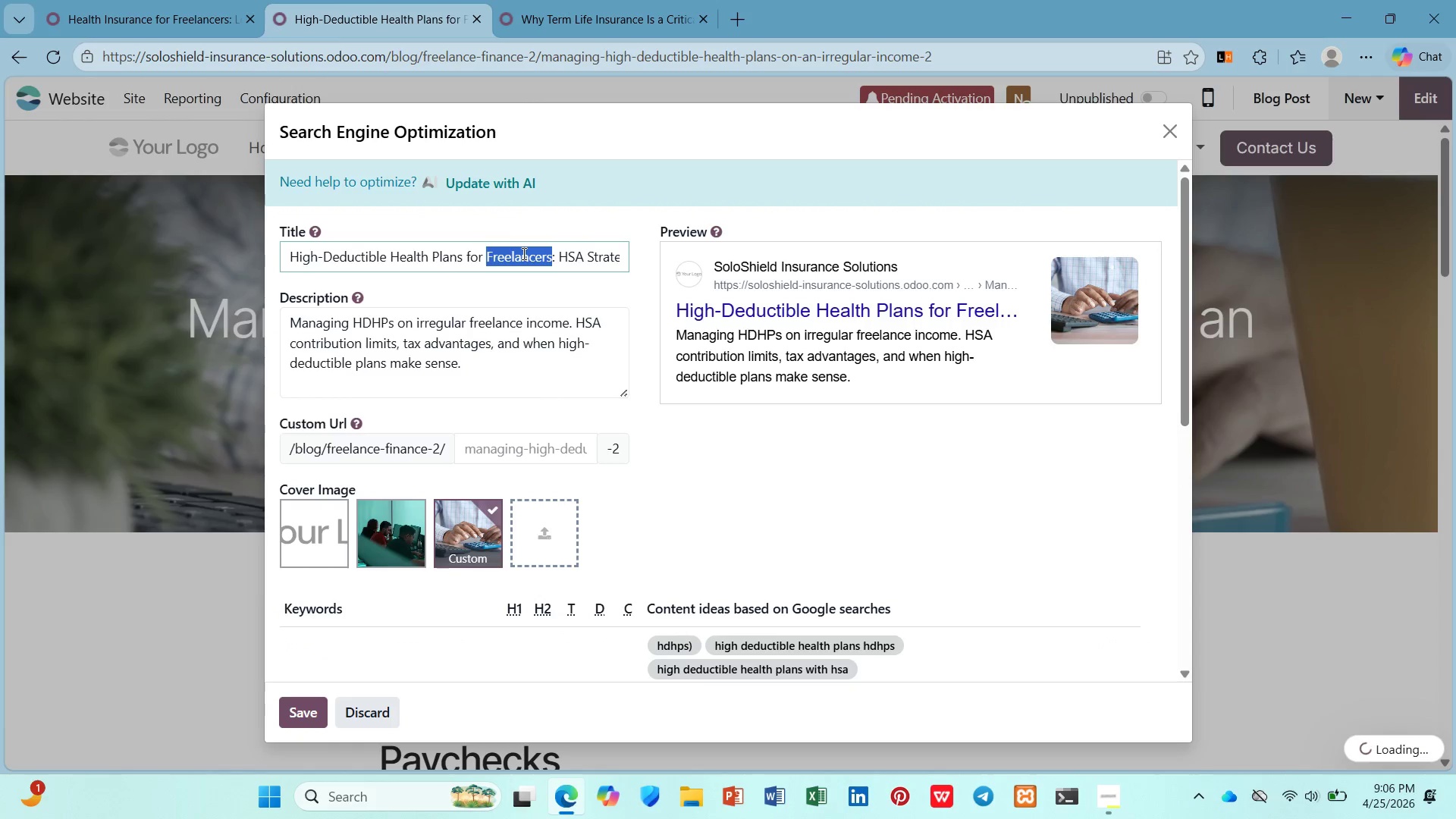 
key(Control+C)
 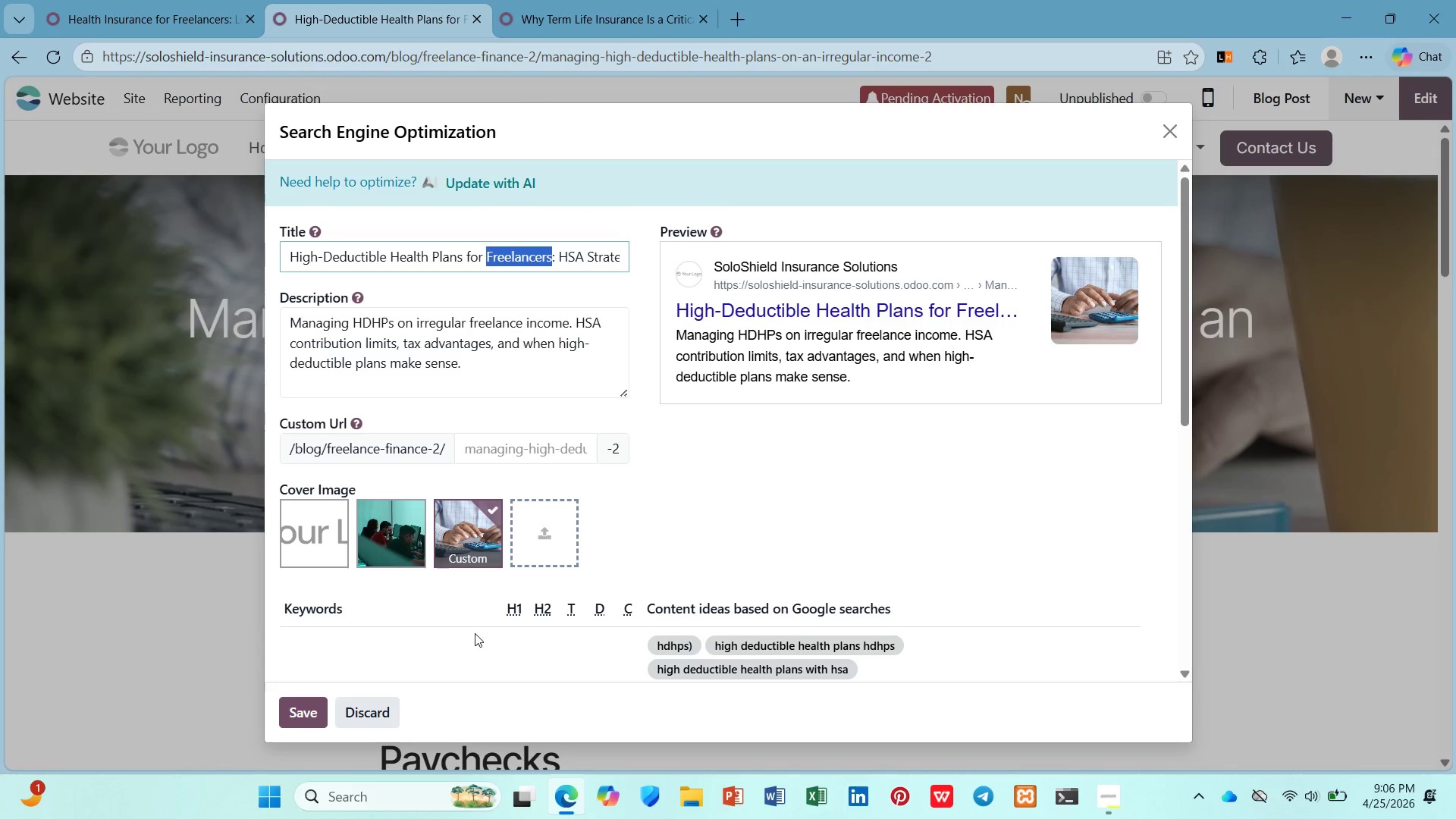 
scroll: coordinate [465, 618], scroll_direction: down, amount: 2.0
 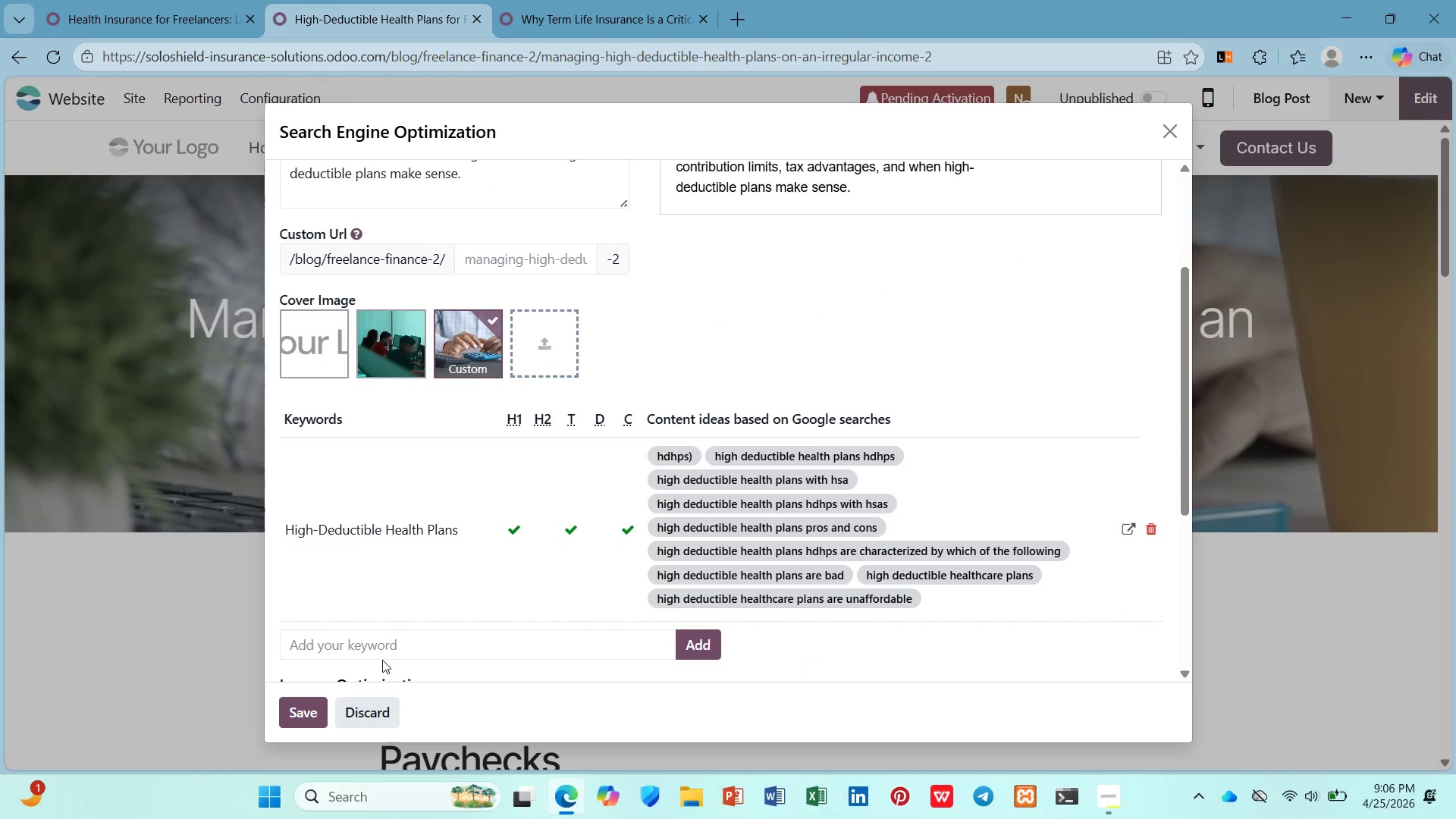 
left_click([382, 642])
 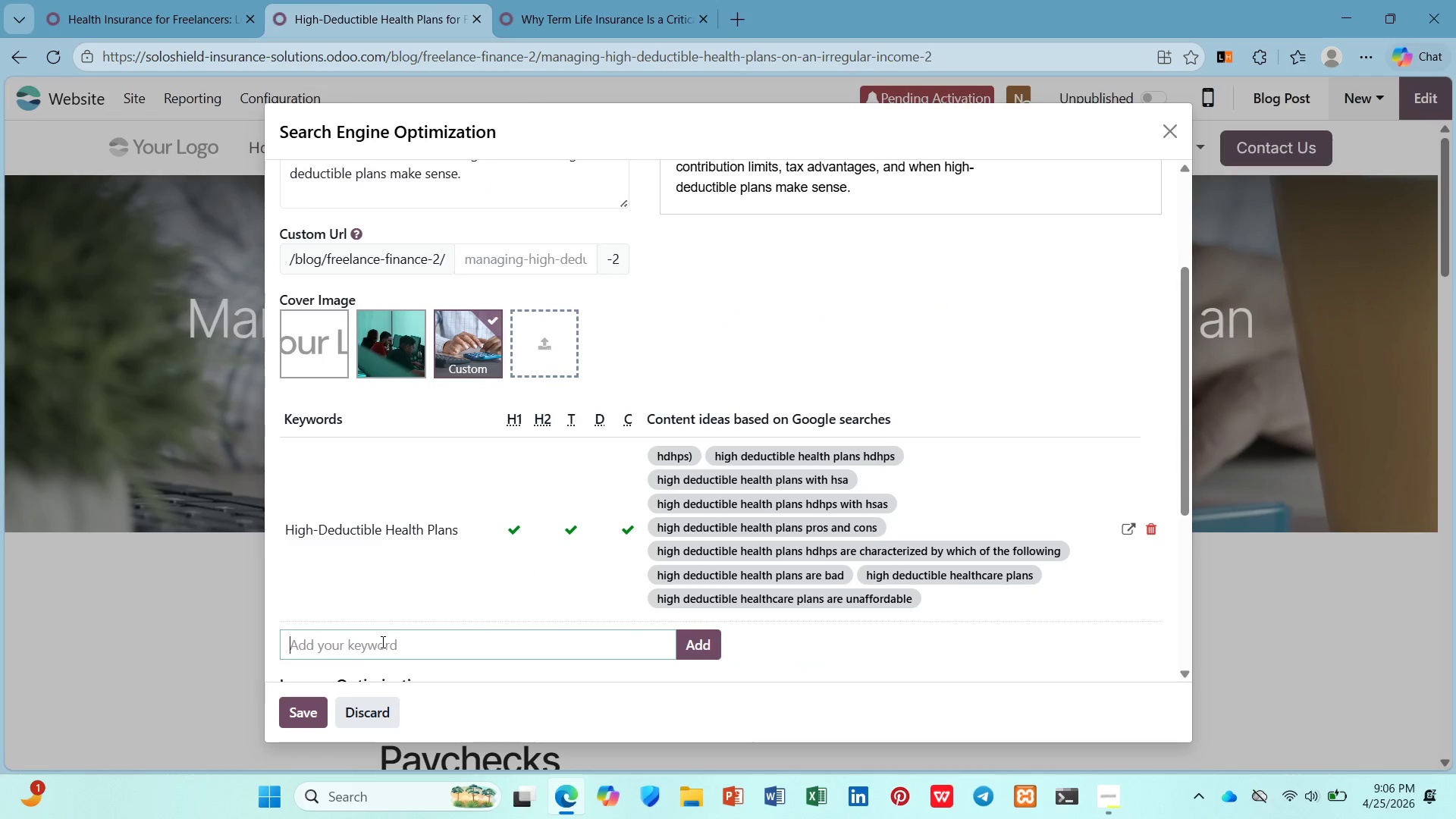 
key(Control+V)
 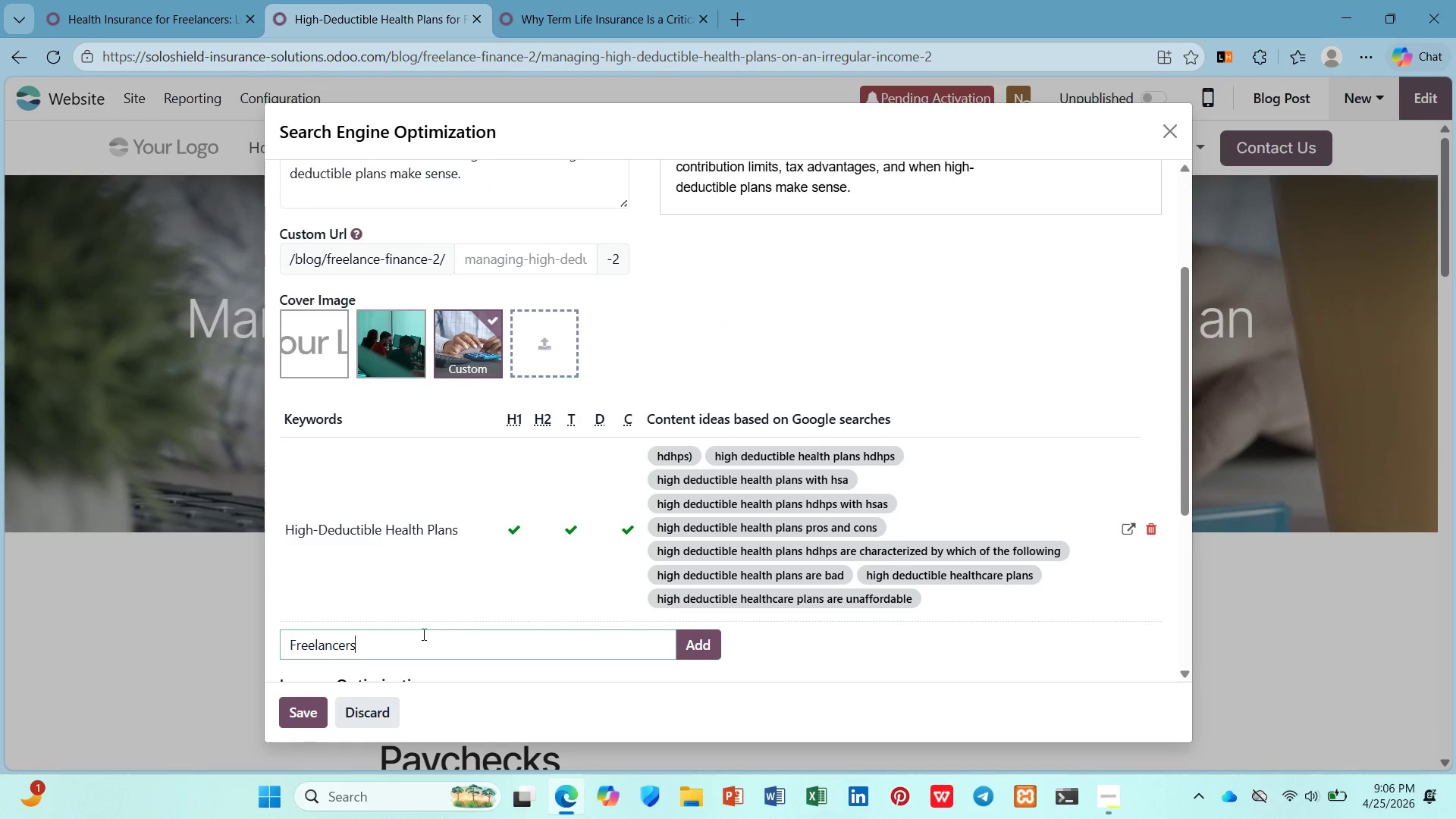 
key(Enter)
 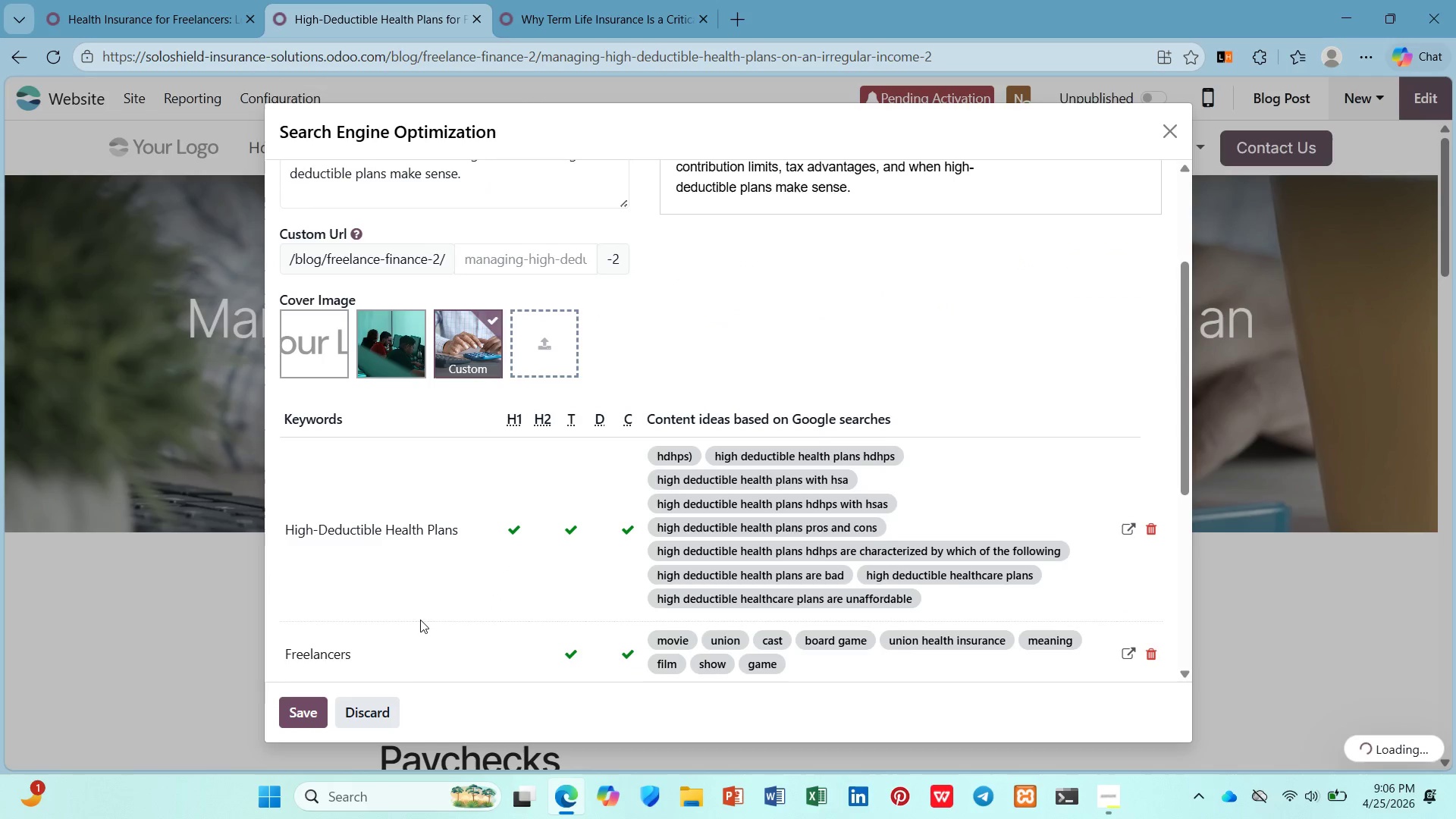 
scroll: coordinate [416, 608], scroll_direction: up, amount: 1.0
 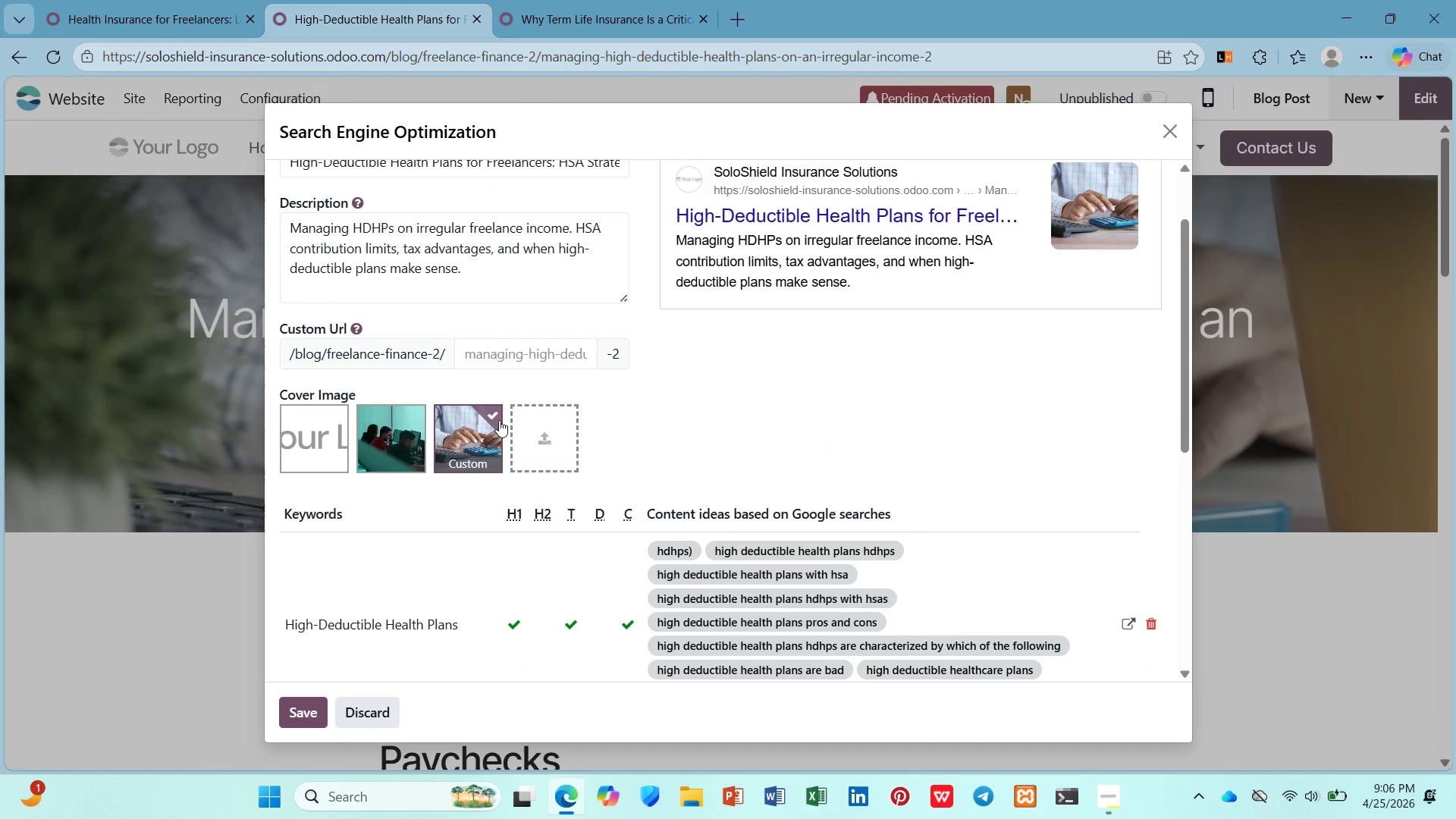 
left_click([515, 360])
 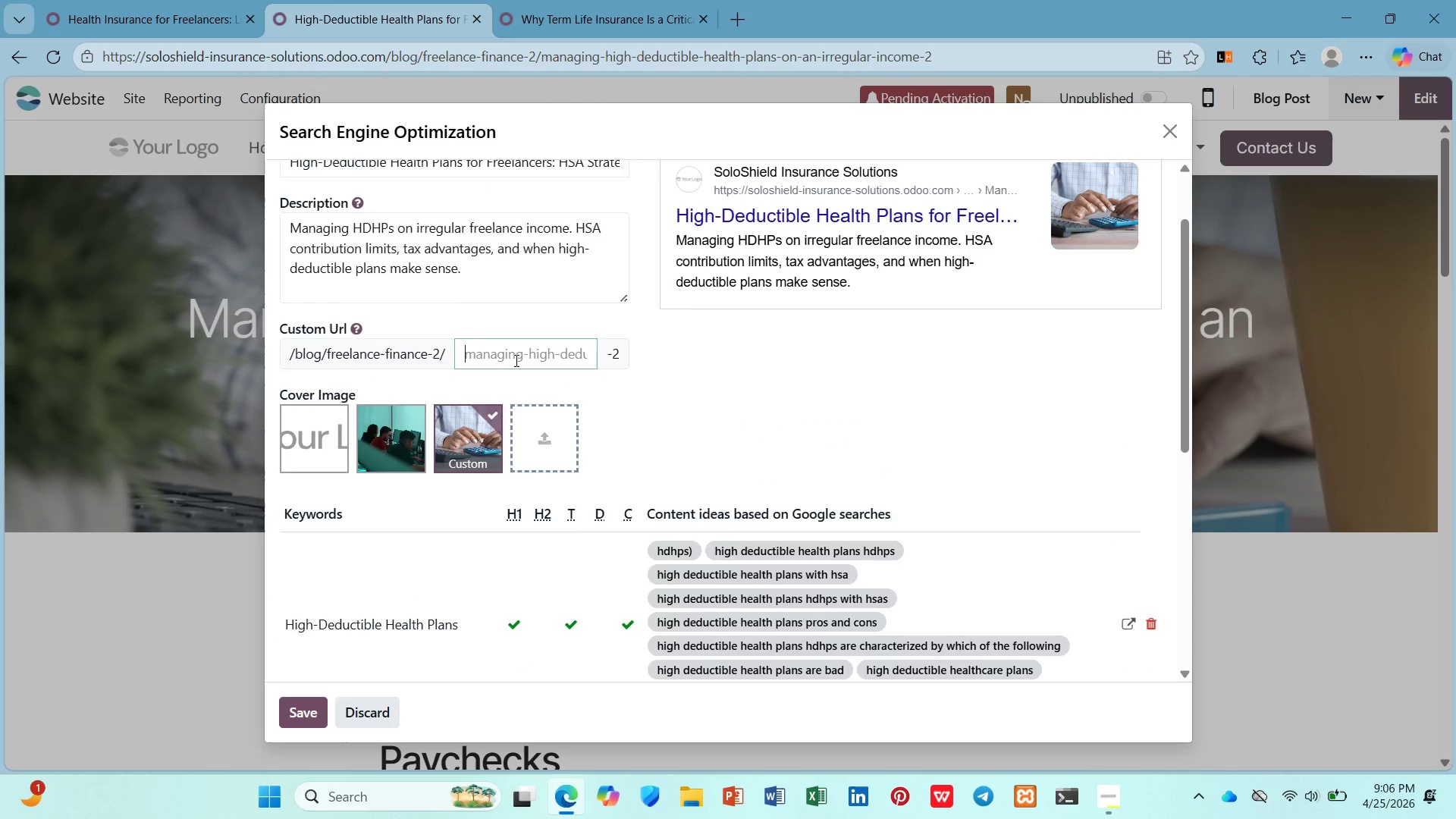 
scroll: coordinate [515, 360], scroll_direction: up, amount: 3.0
 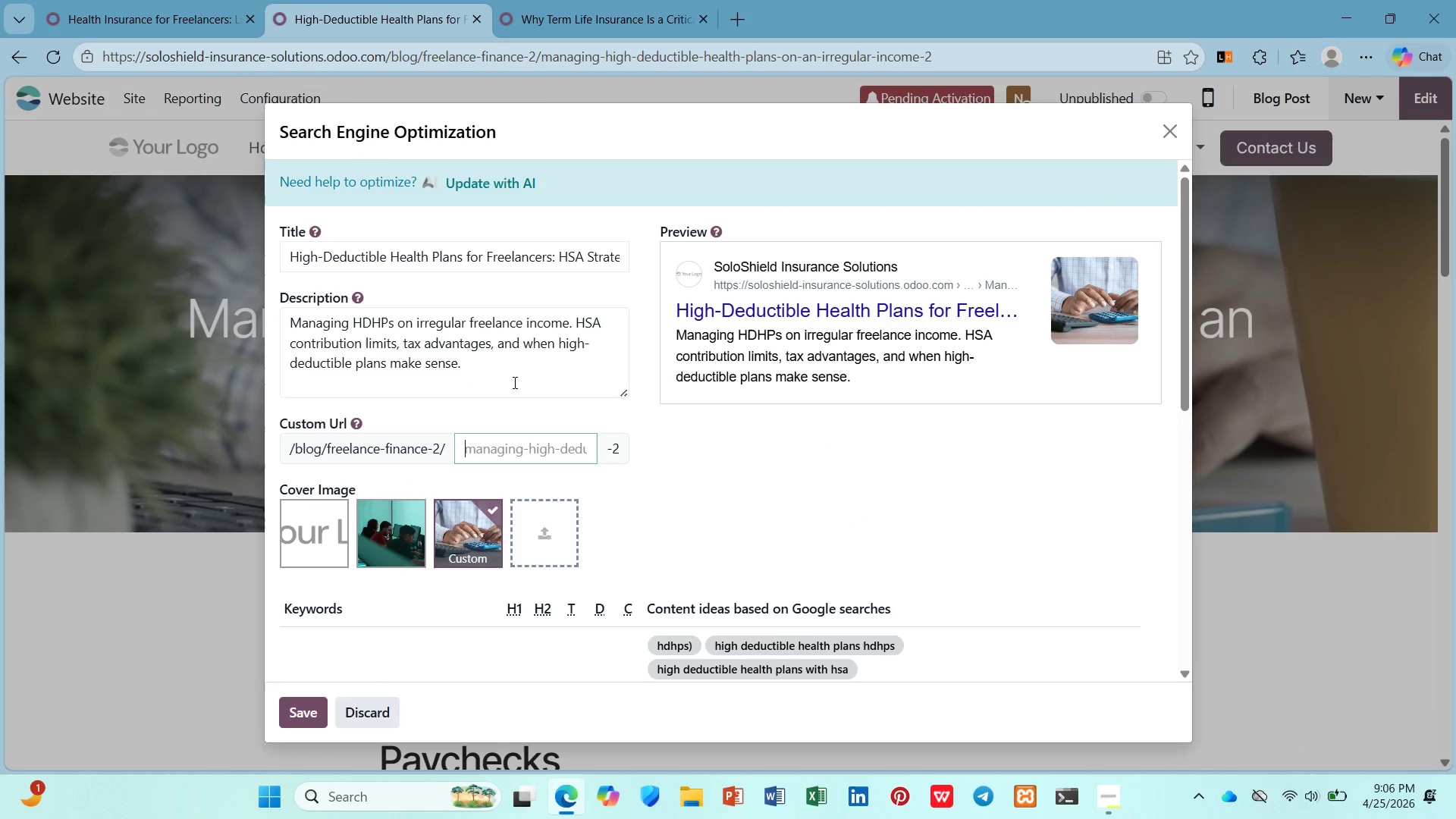 
type(high-deductiblehealth)
 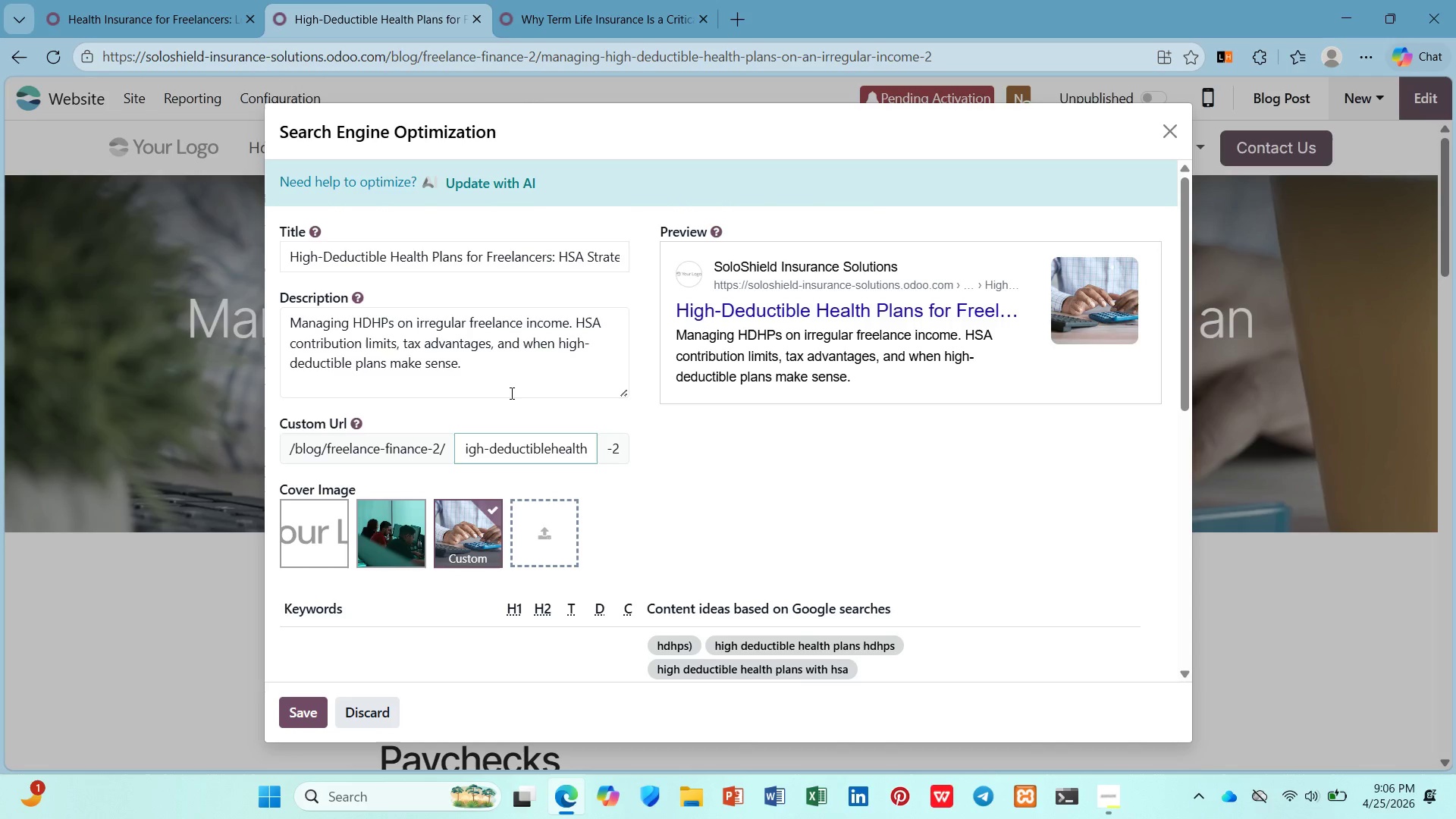 
hold_key(key=ArrowLeft, duration=0.62)
 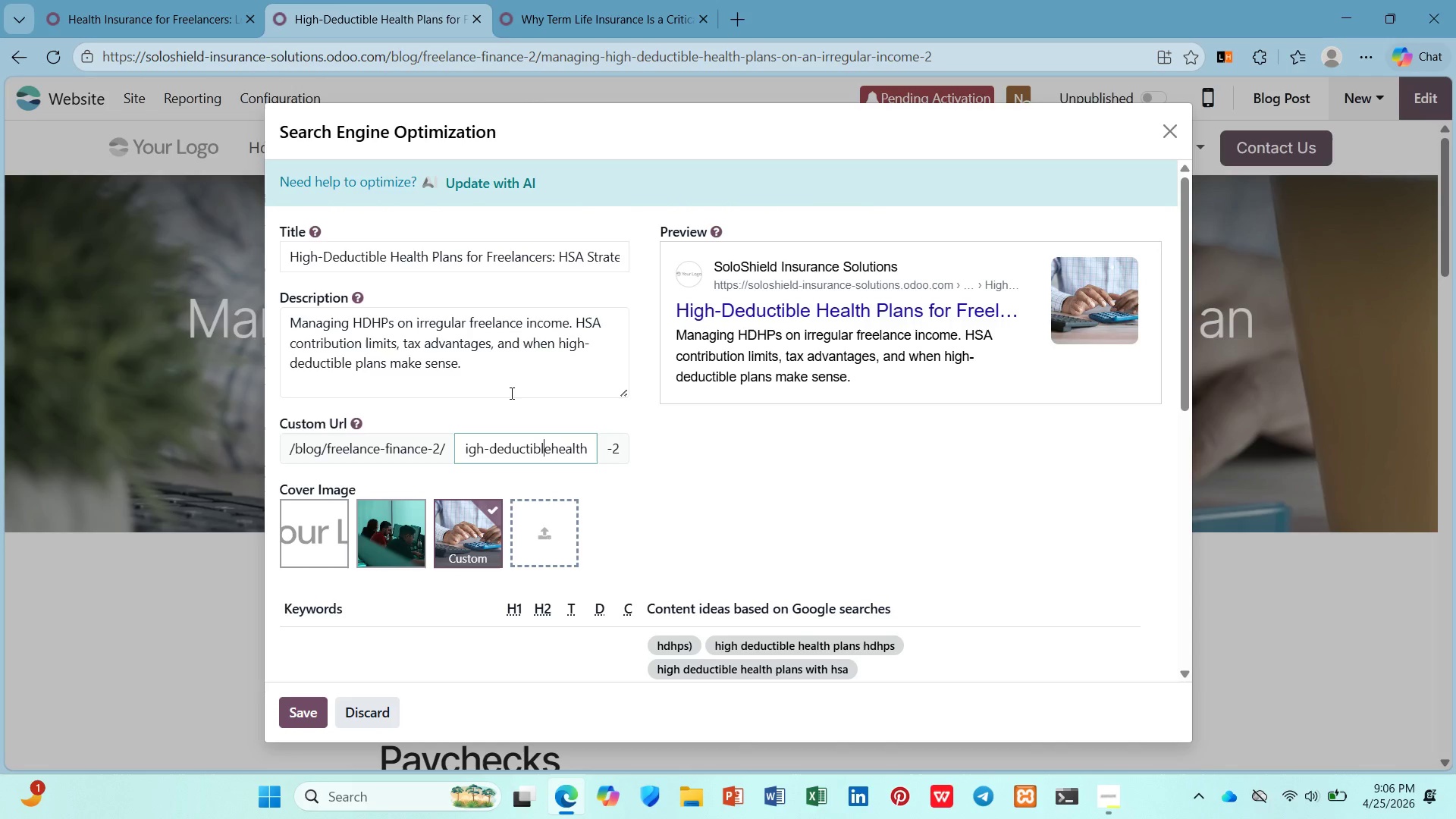 
key(ArrowLeft)
 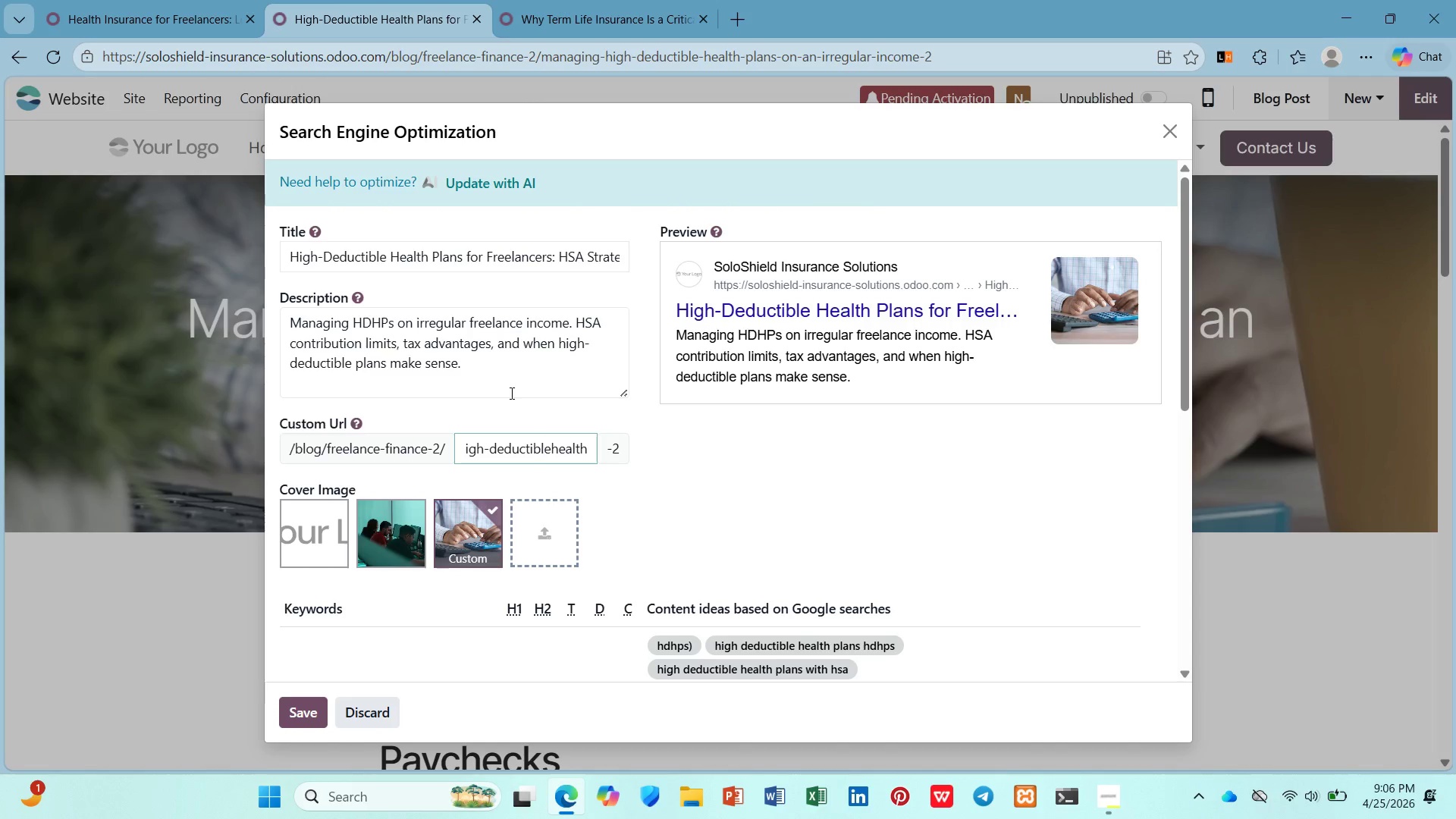 
key(ArrowRight)
 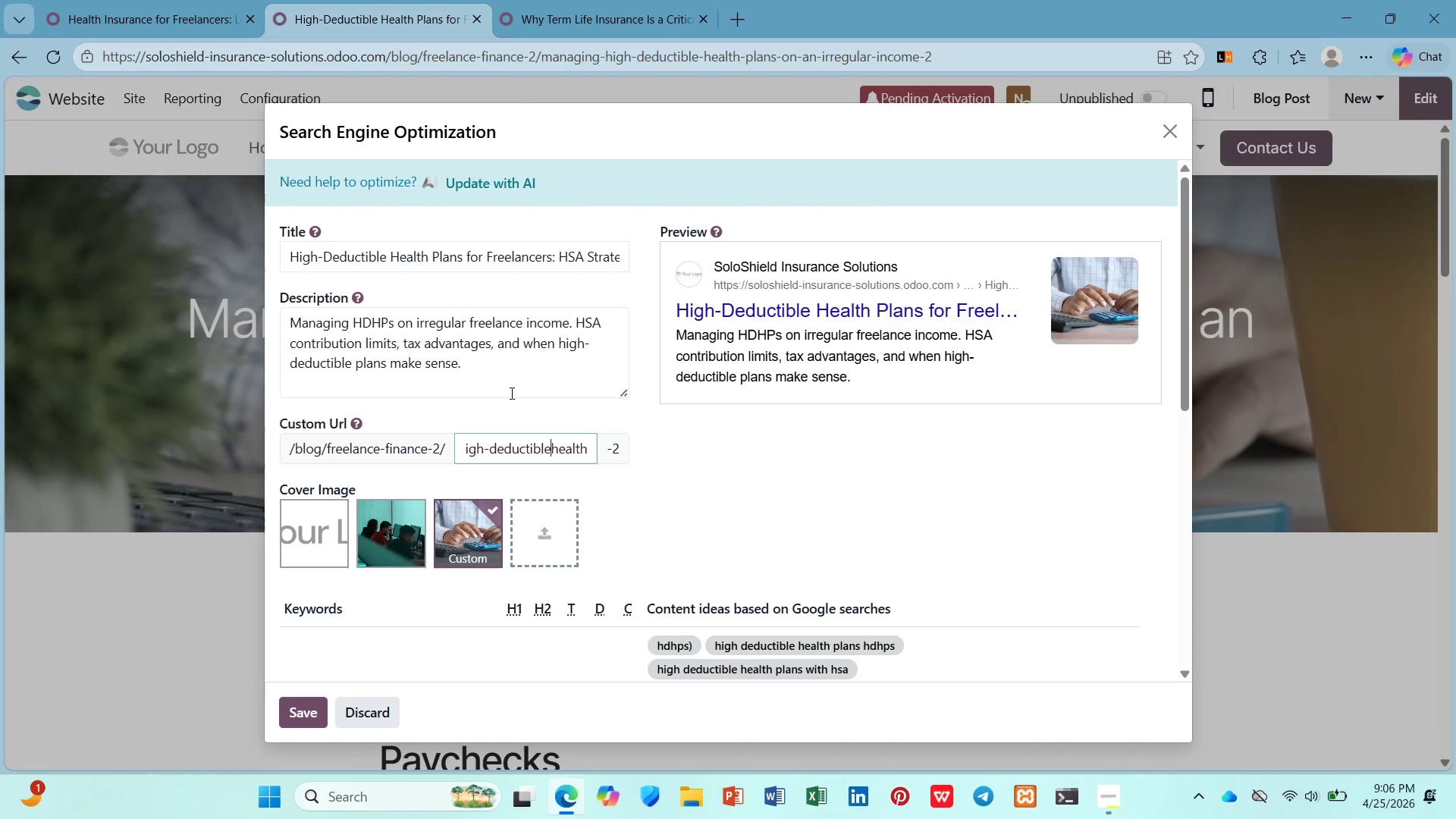 
key(Space)
 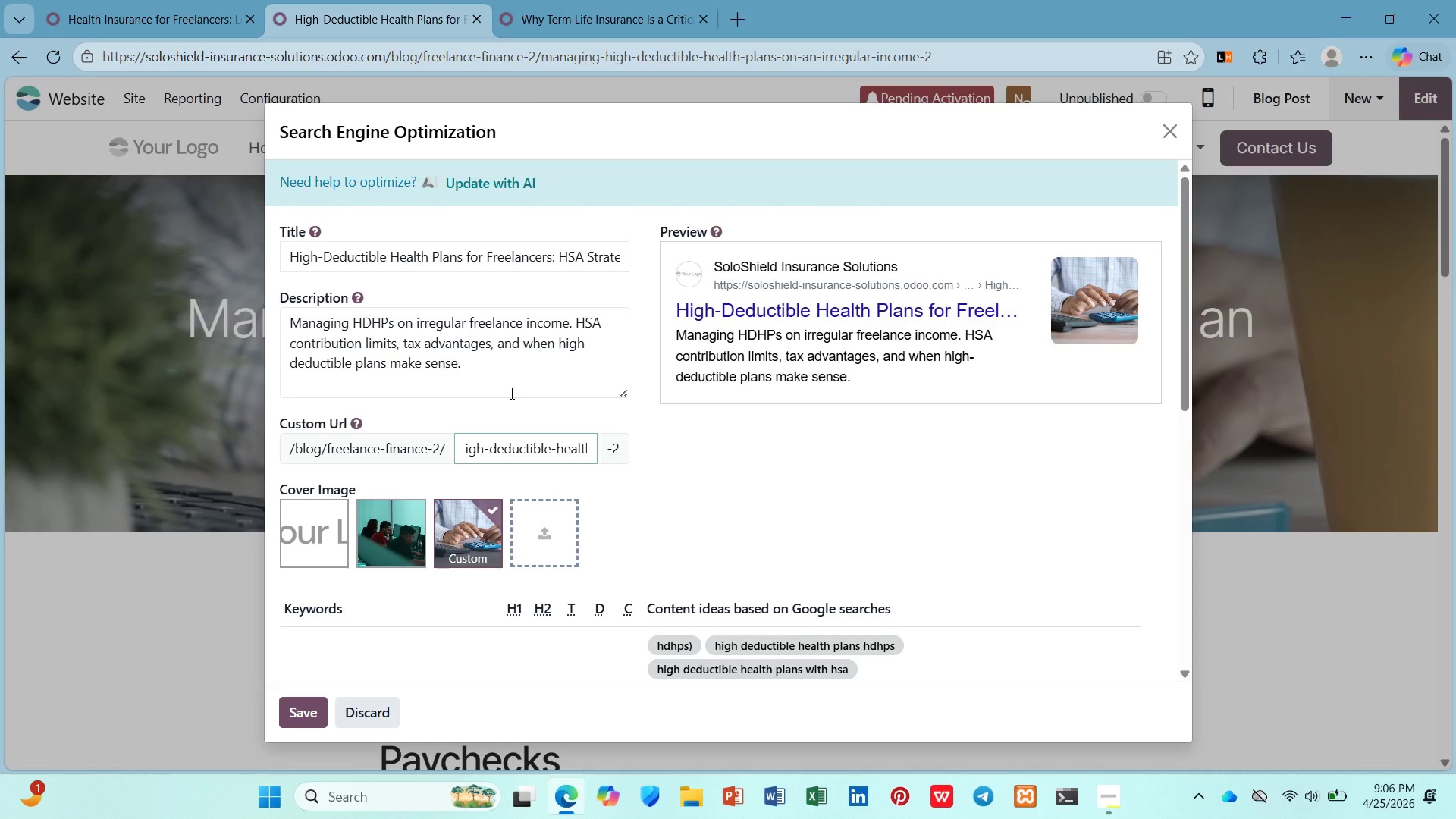 
hold_key(key=ArrowRight, duration=0.62)
 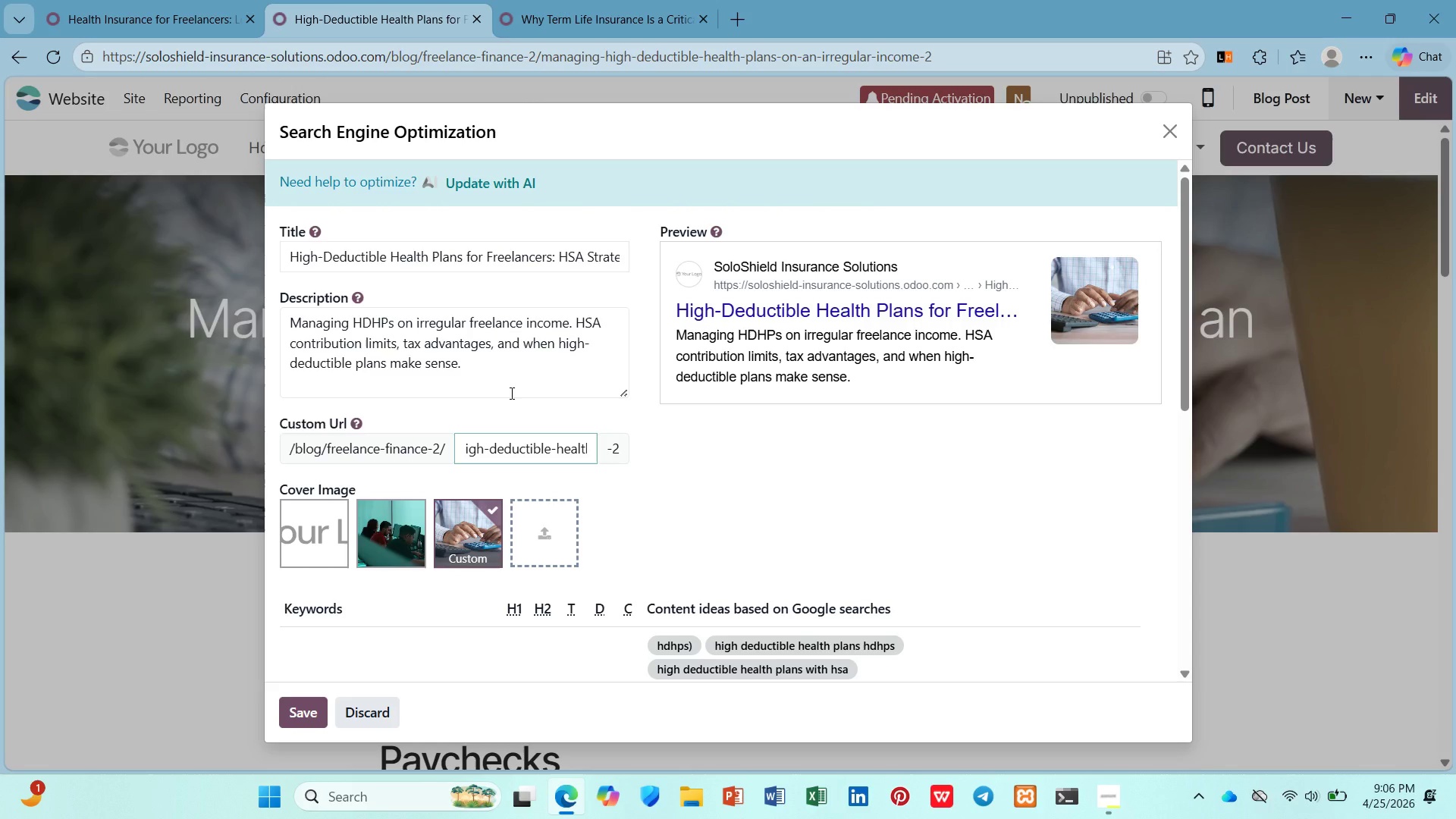 
hold_key(key=ArrowRight, duration=0.69)
 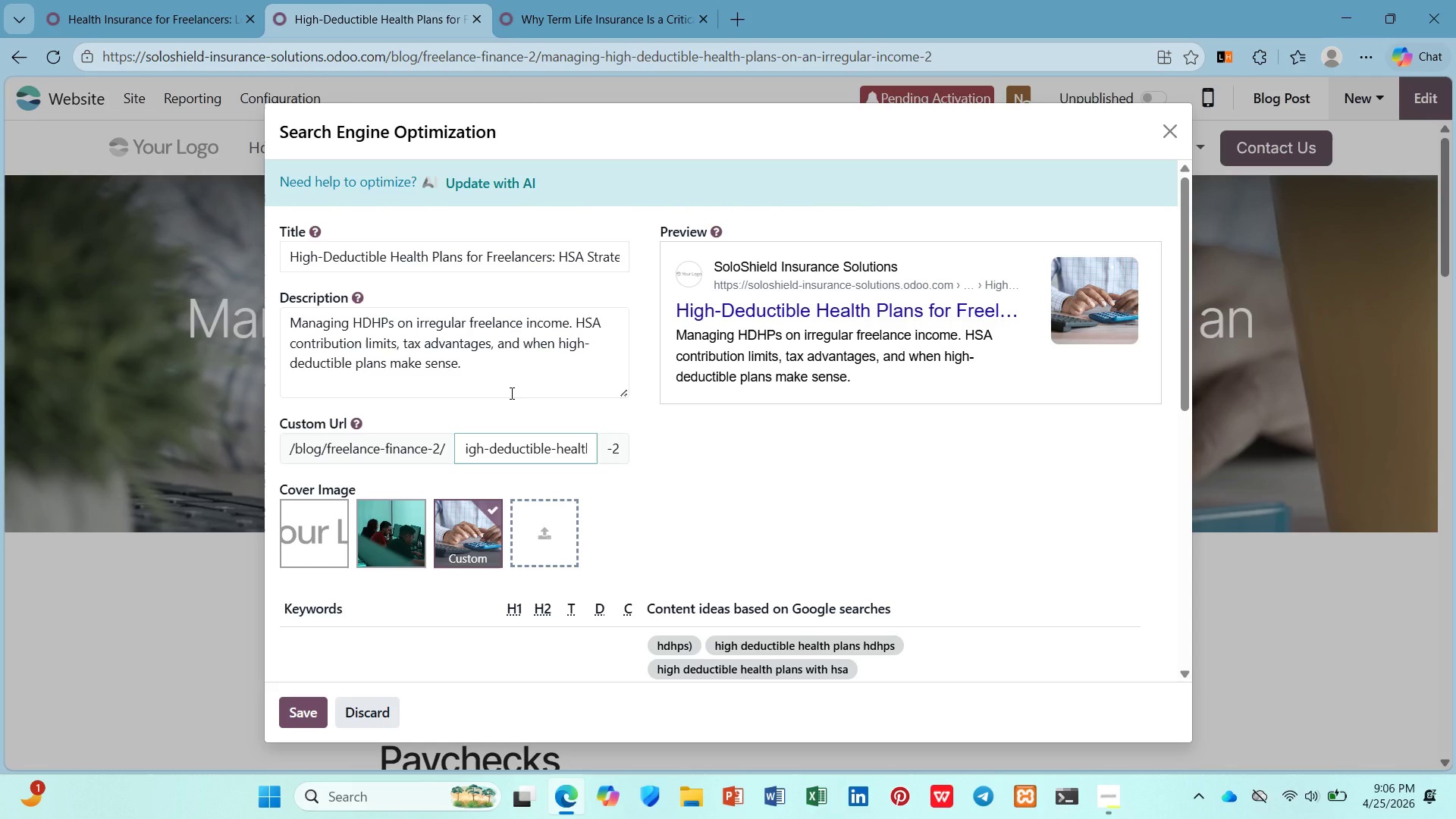 
key(ArrowDown)
 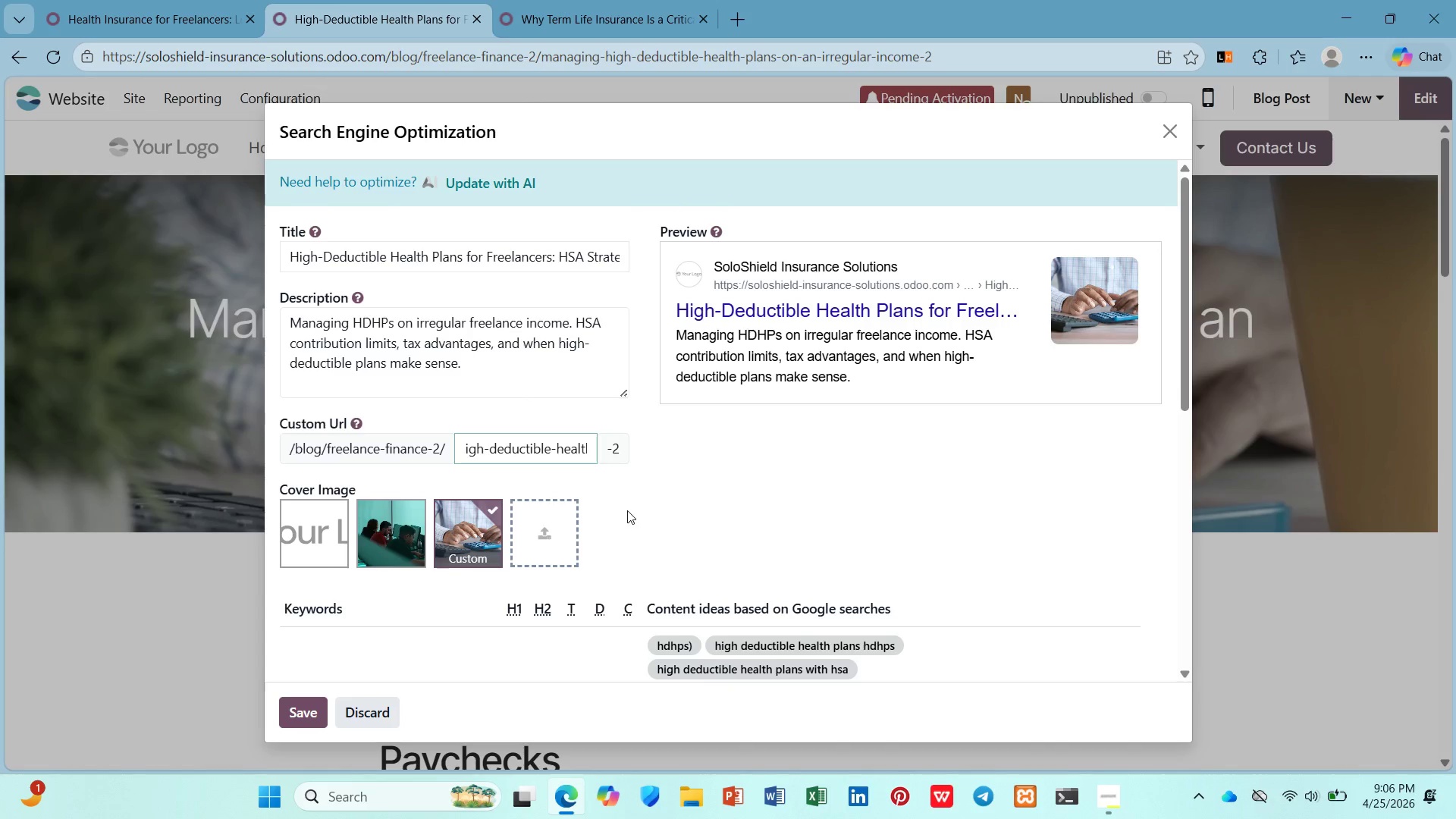 
left_click([580, 460])
 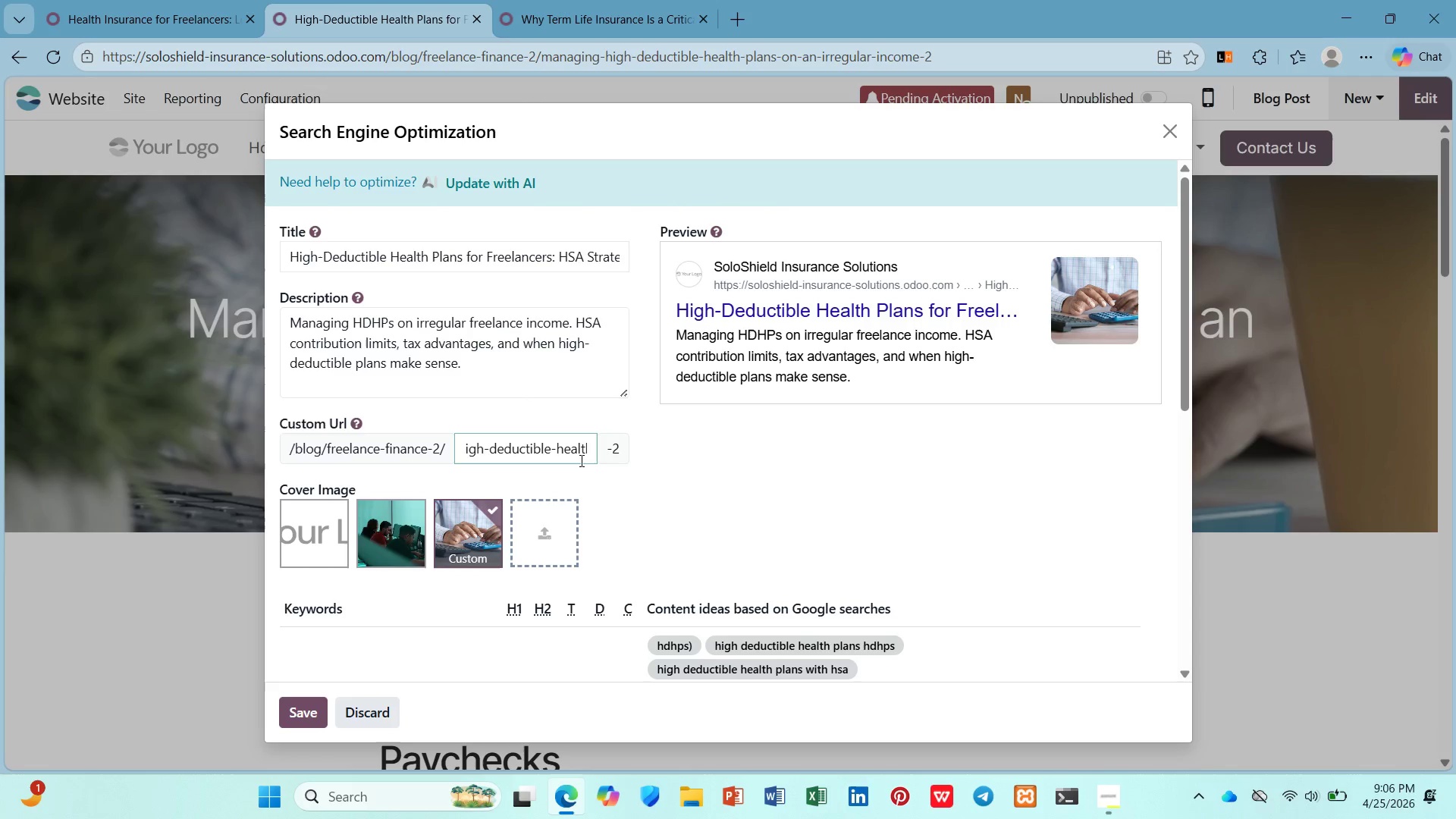 
key(ArrowRight)
 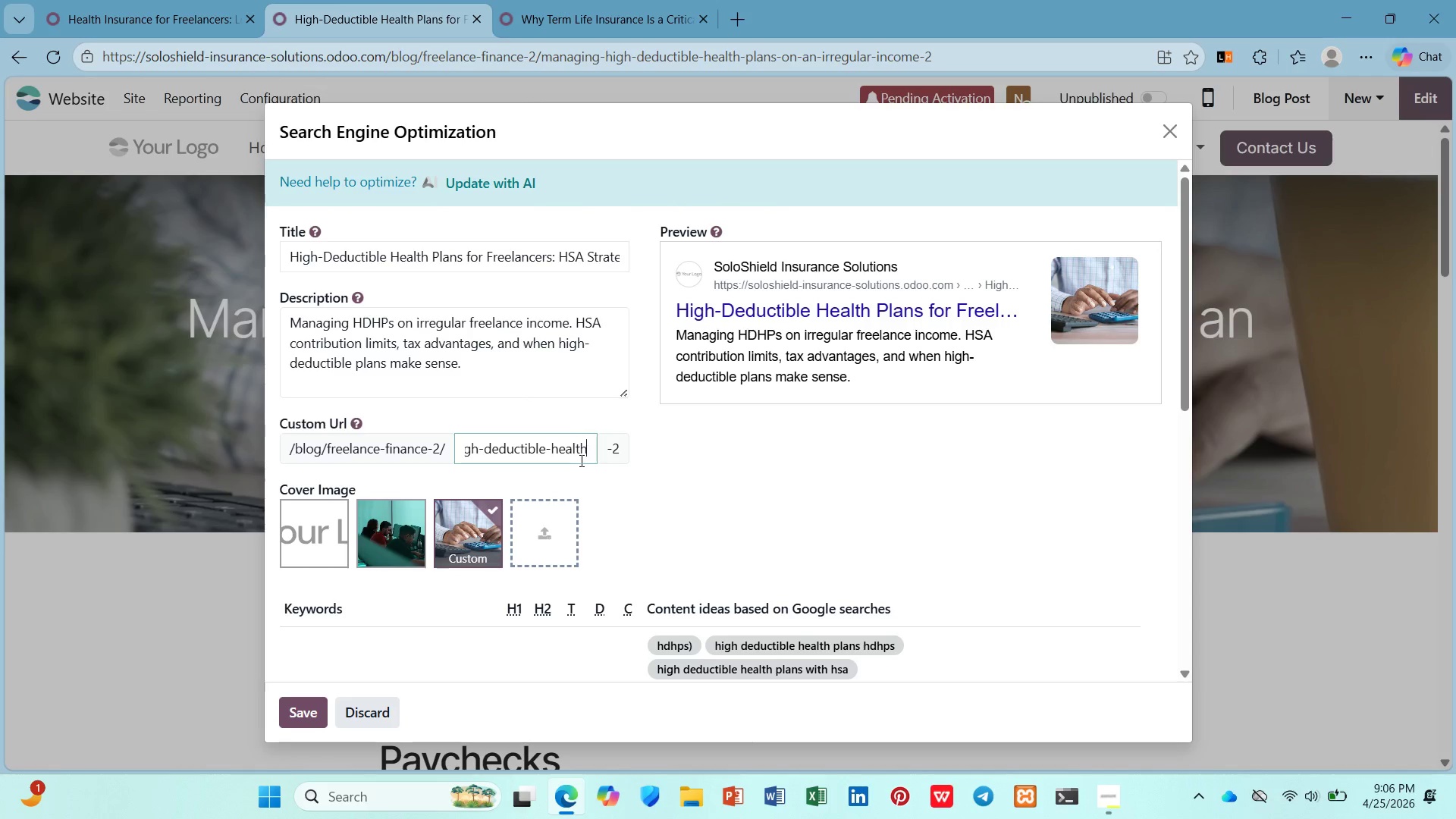 
key(ArrowRight)
 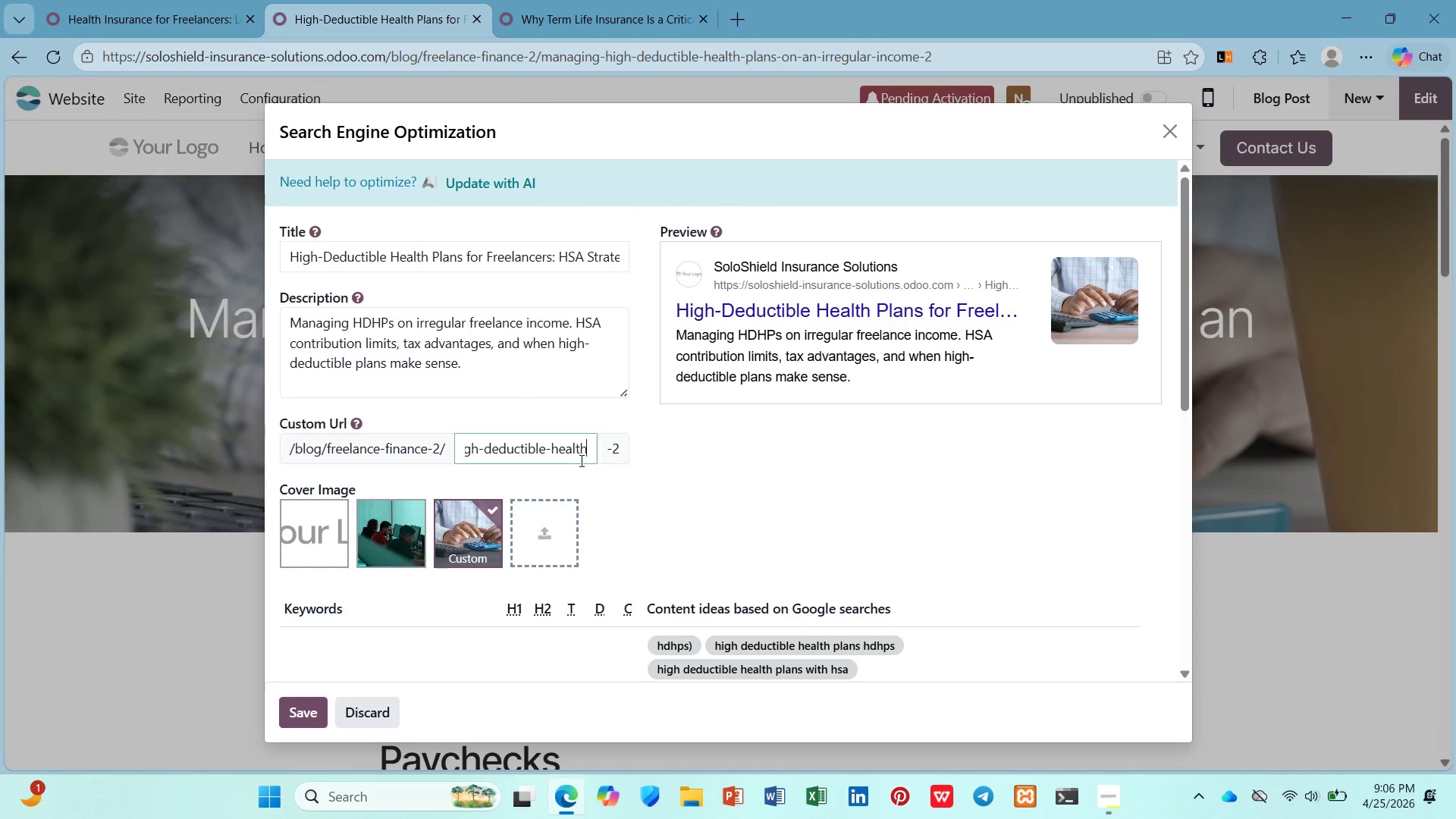 
key(ArrowRight)
 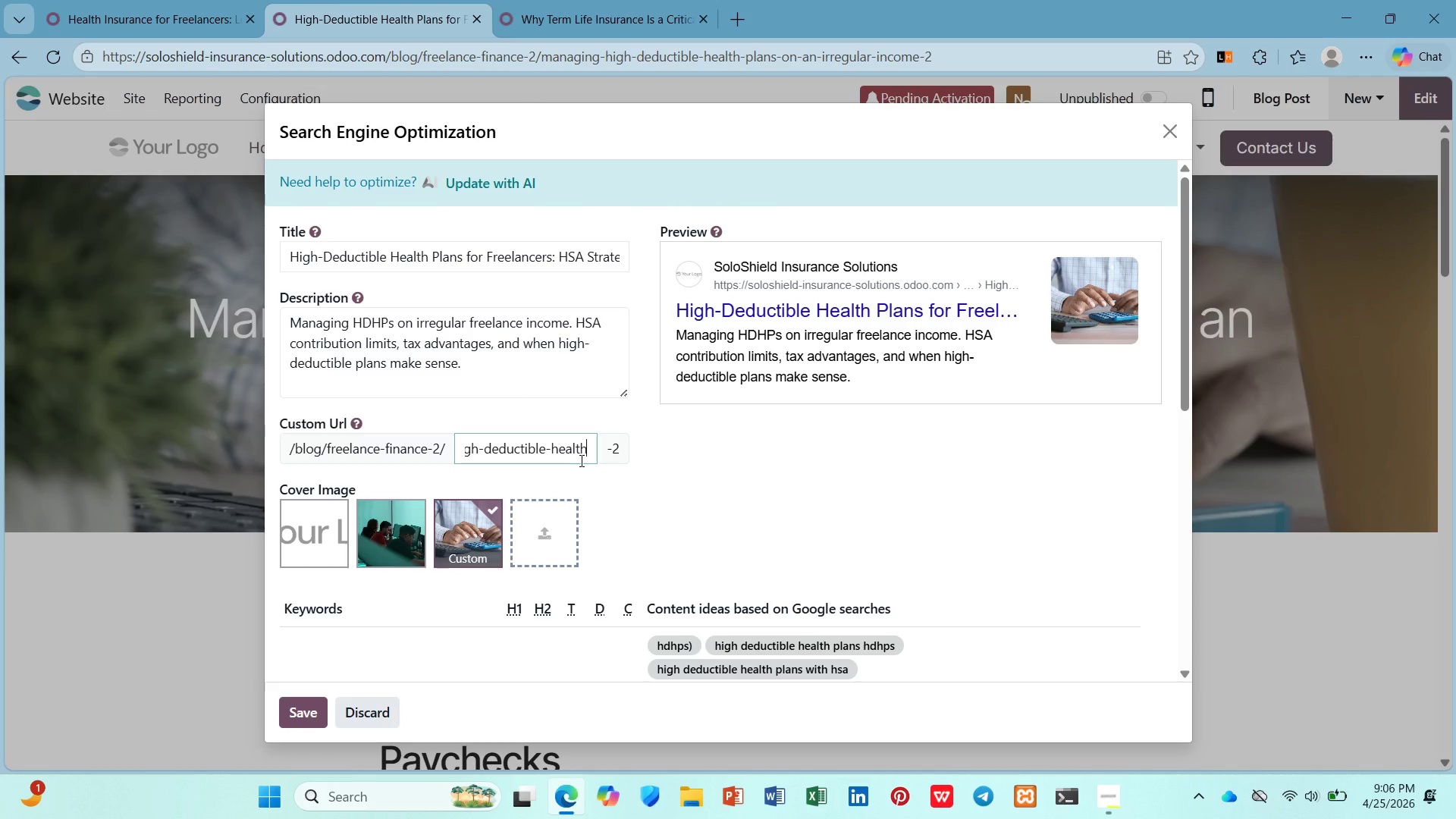 
key(ArrowRight)
 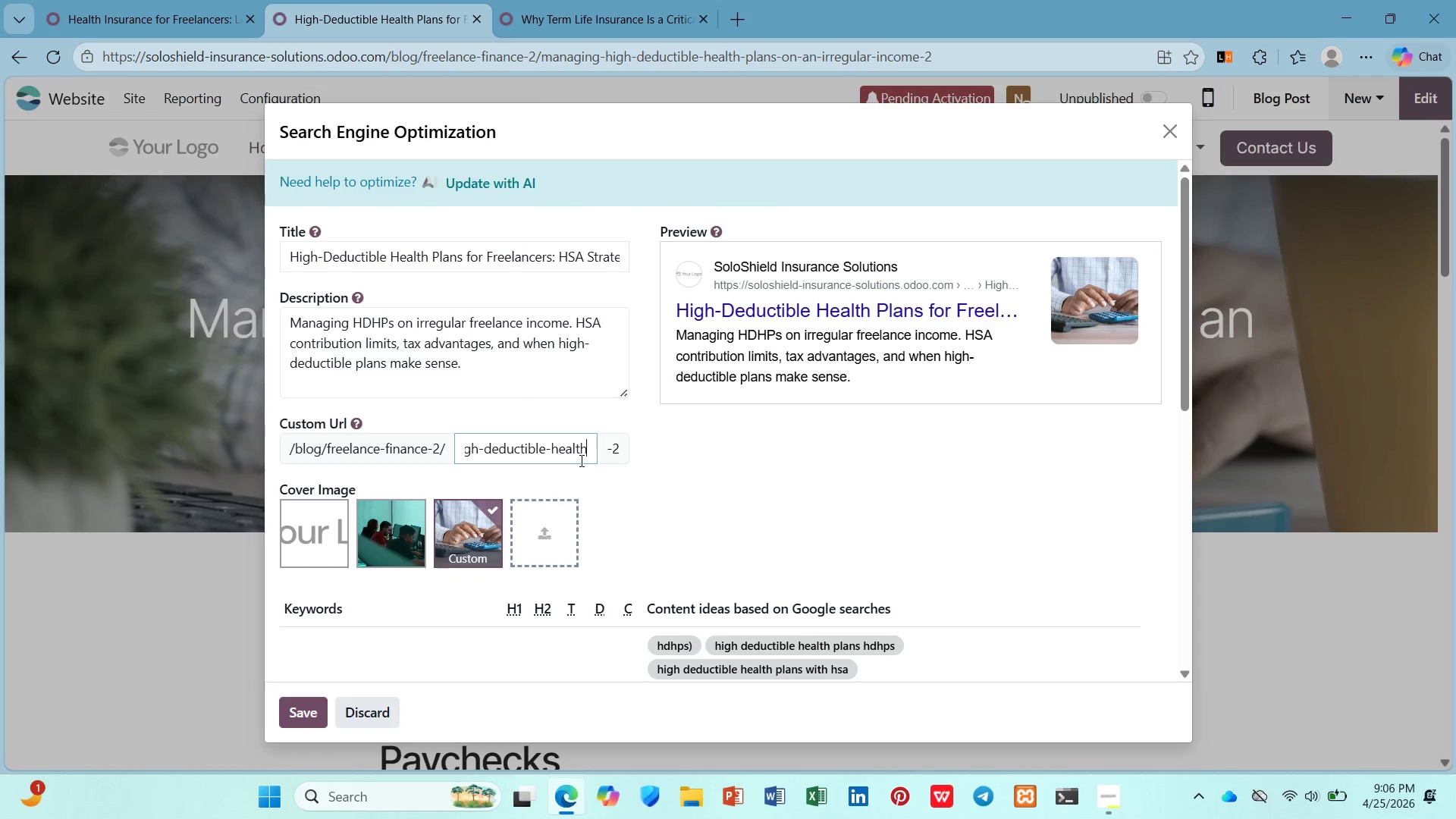 
type( pland )
key(Backspace)
key(Backspace)
type(s freelances)
key(Backspace)
type(rs)
 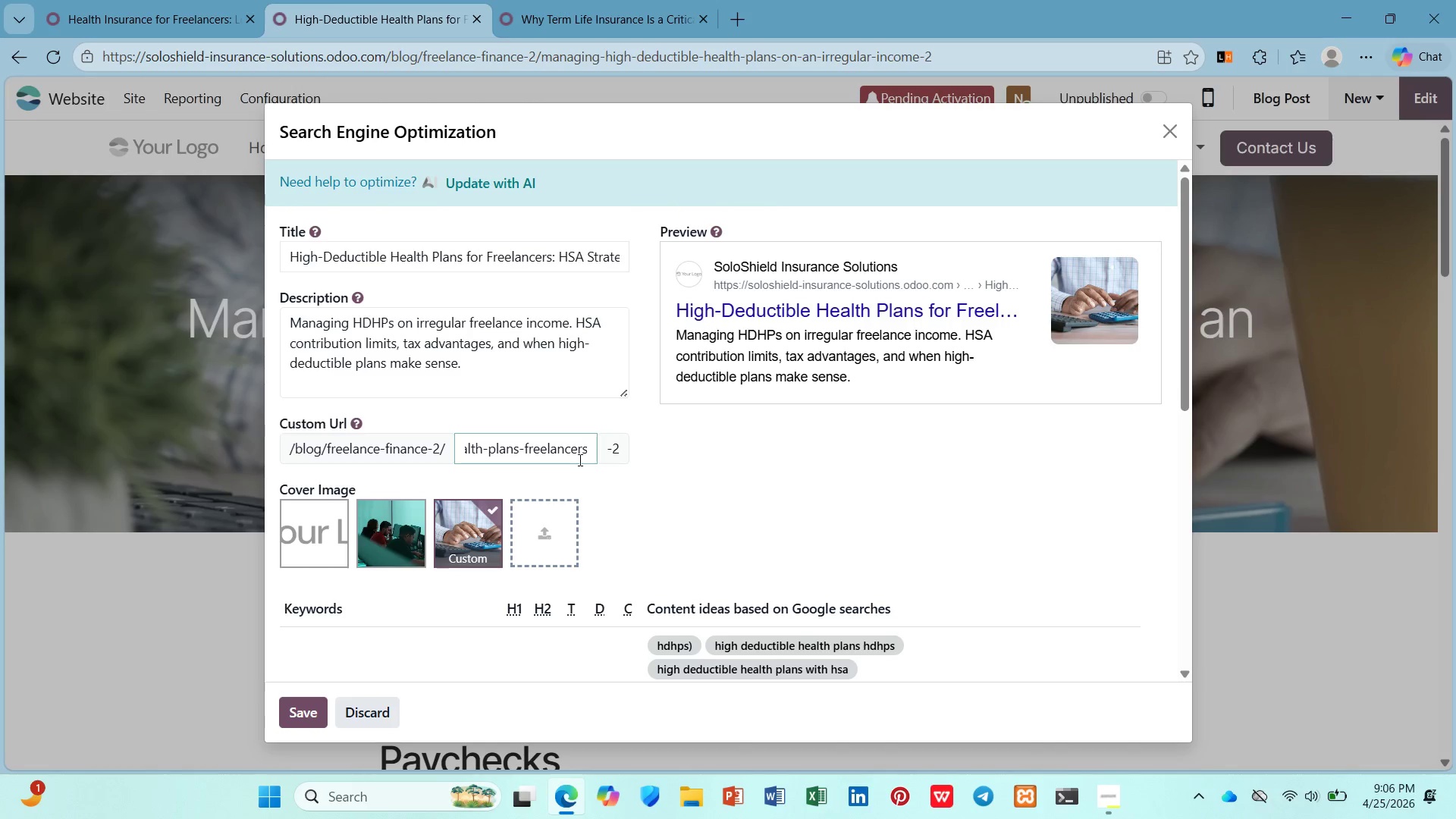 
scroll: coordinate [469, 520], scroll_direction: down, amount: 7.0
 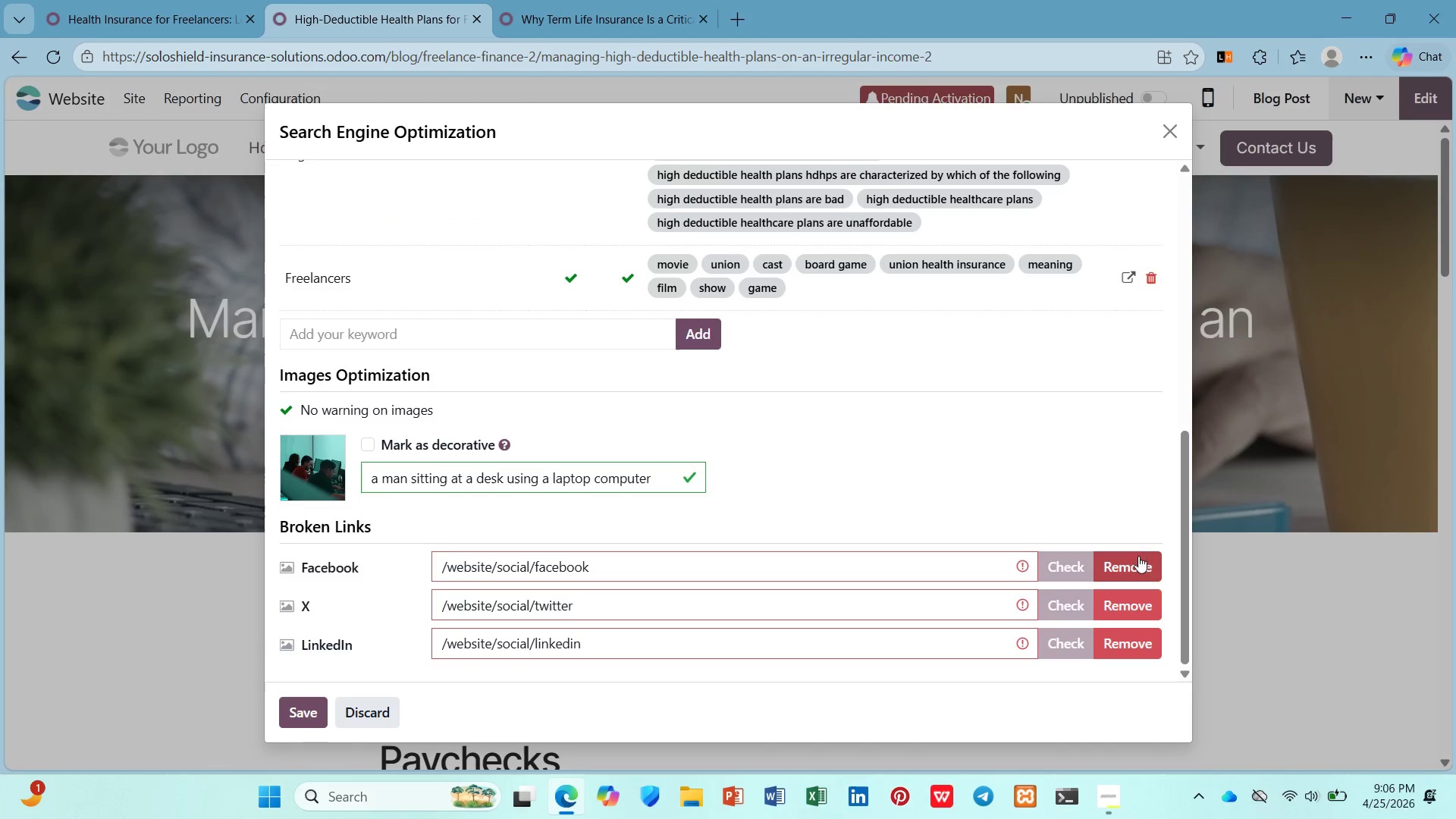 
left_click([1150, 560])
 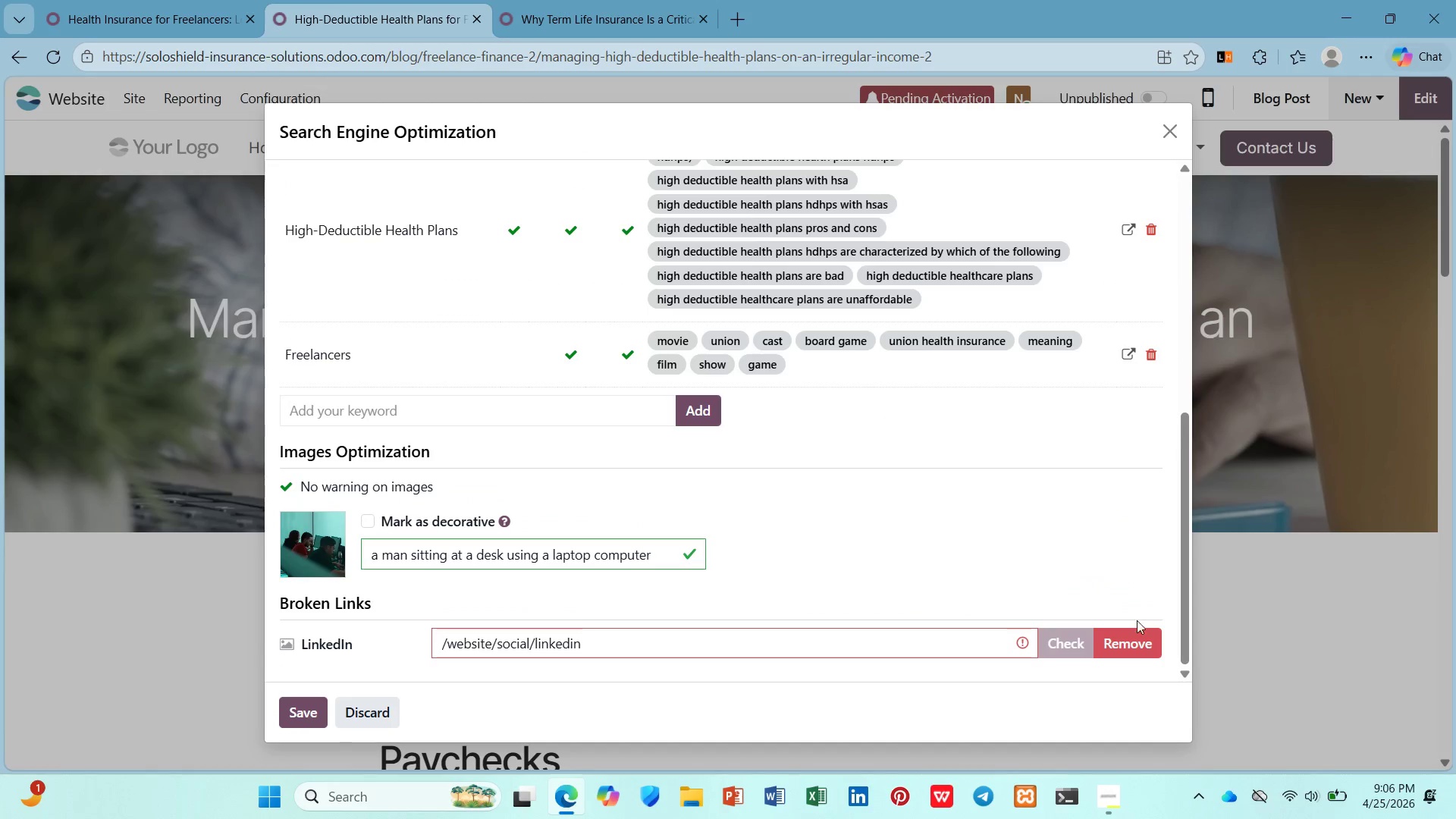 
double_click([1133, 640])
 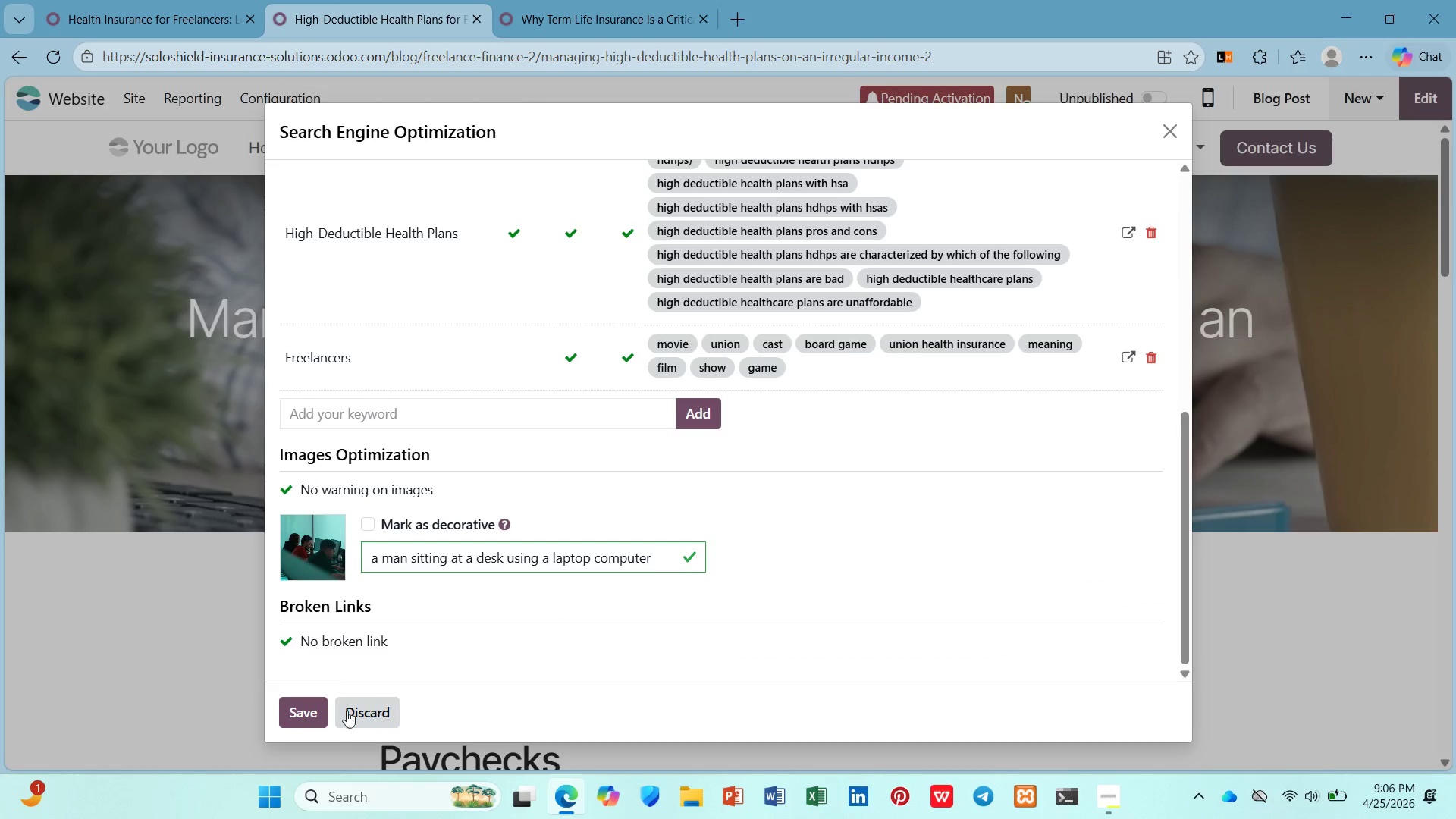 
left_click([298, 711])
 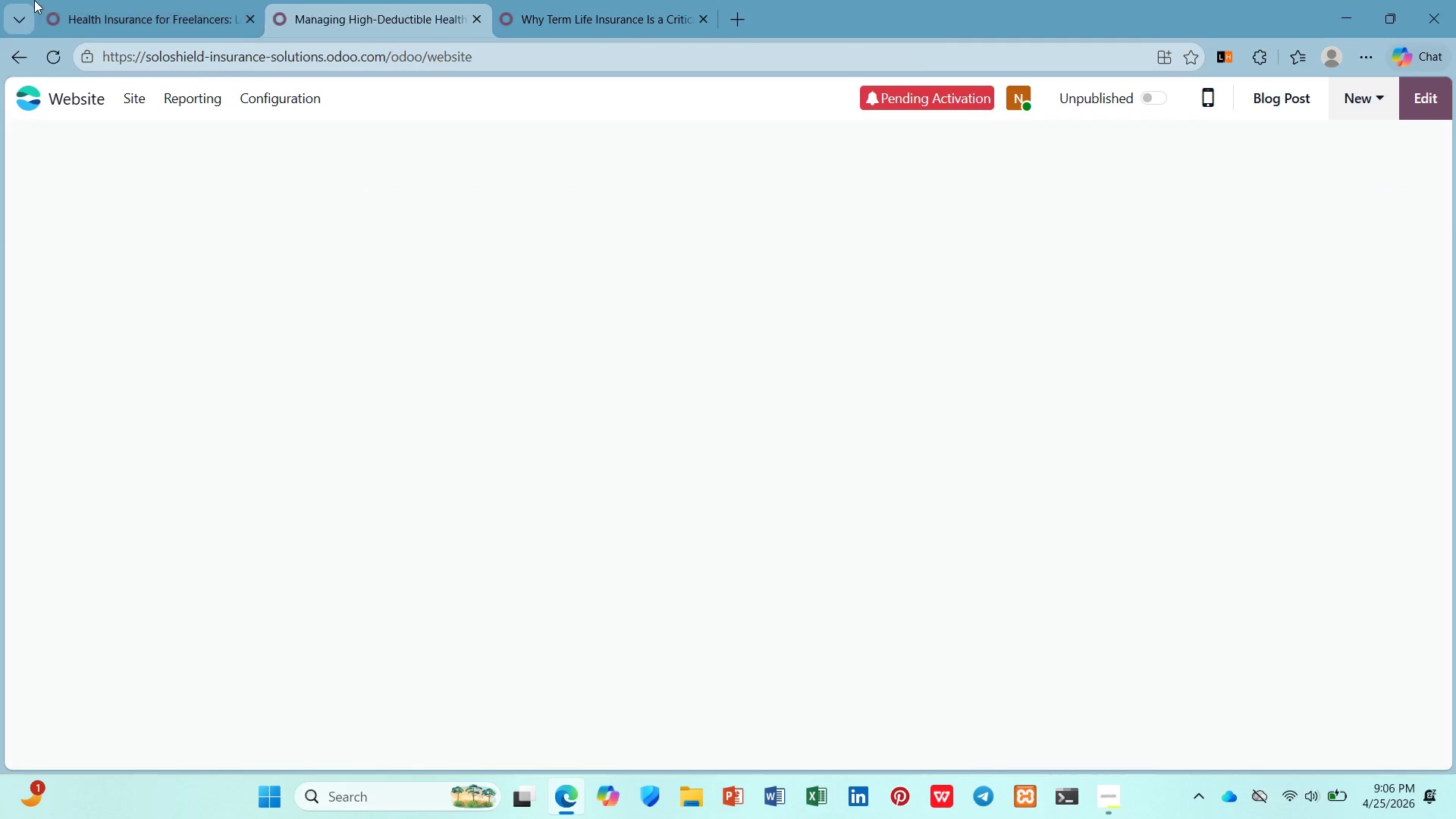 
left_click([137, 0])
 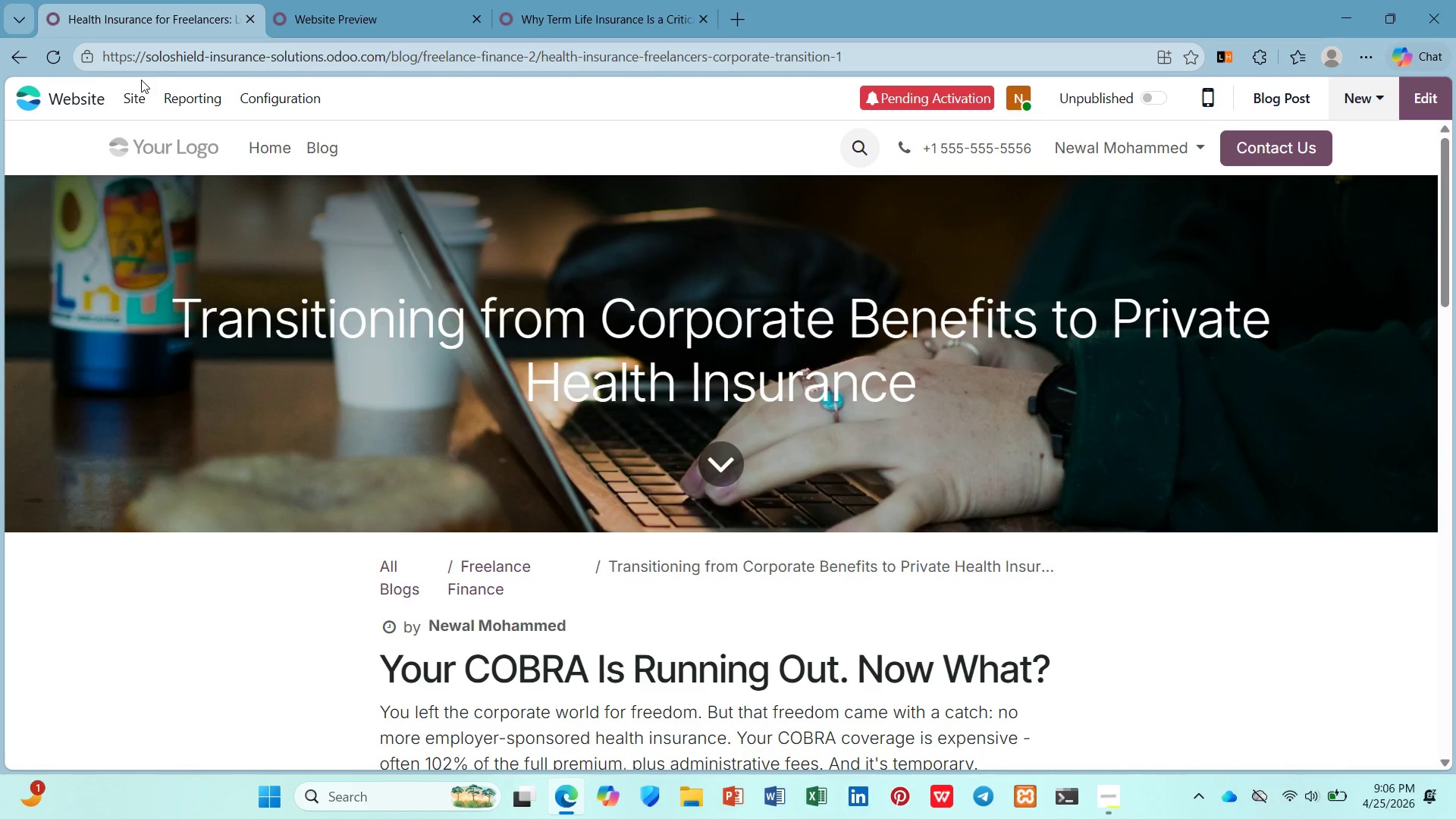 
double_click([140, 89])
 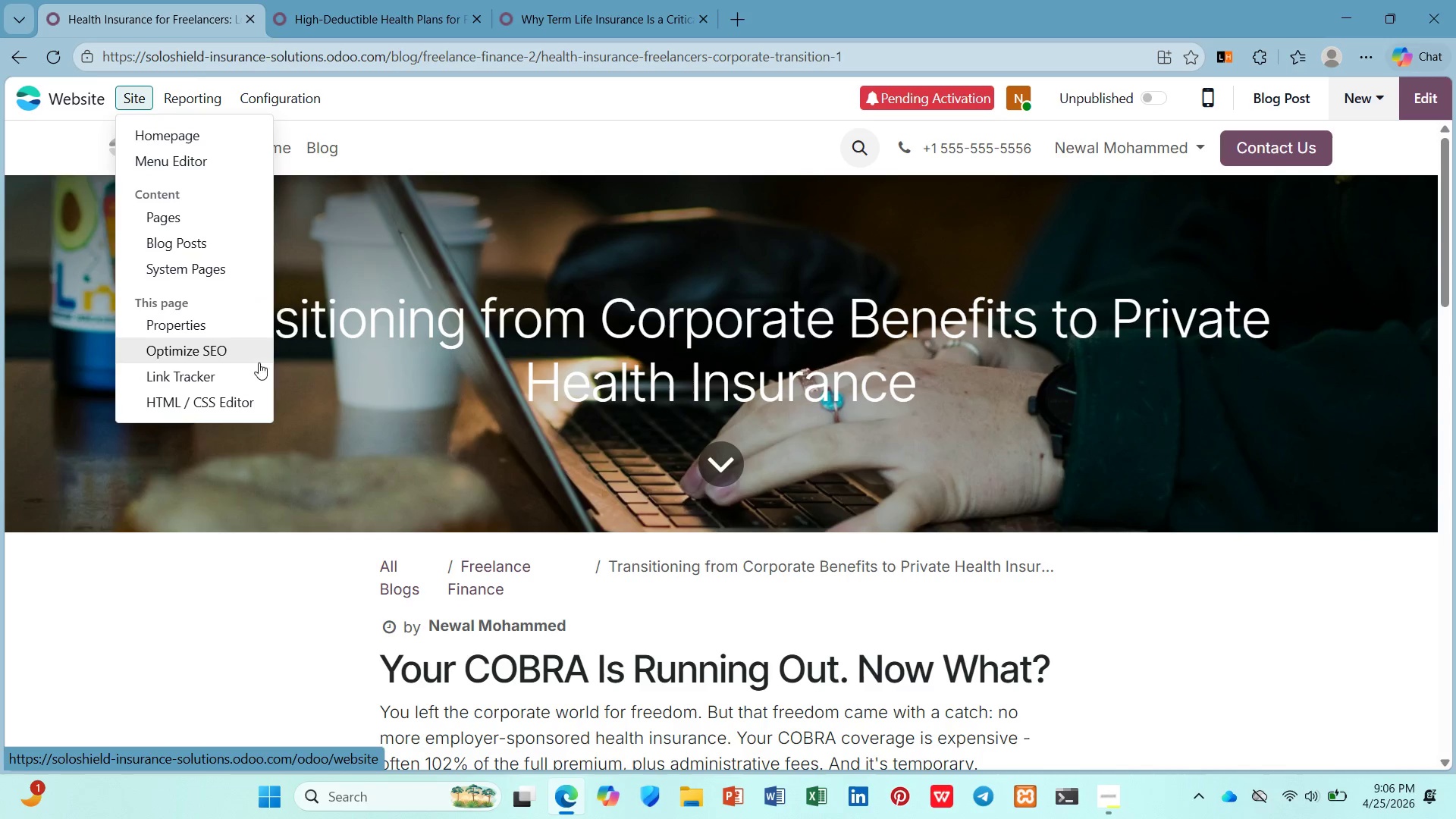 
scroll: coordinate [740, 431], scroll_direction: down, amount: 17.0
 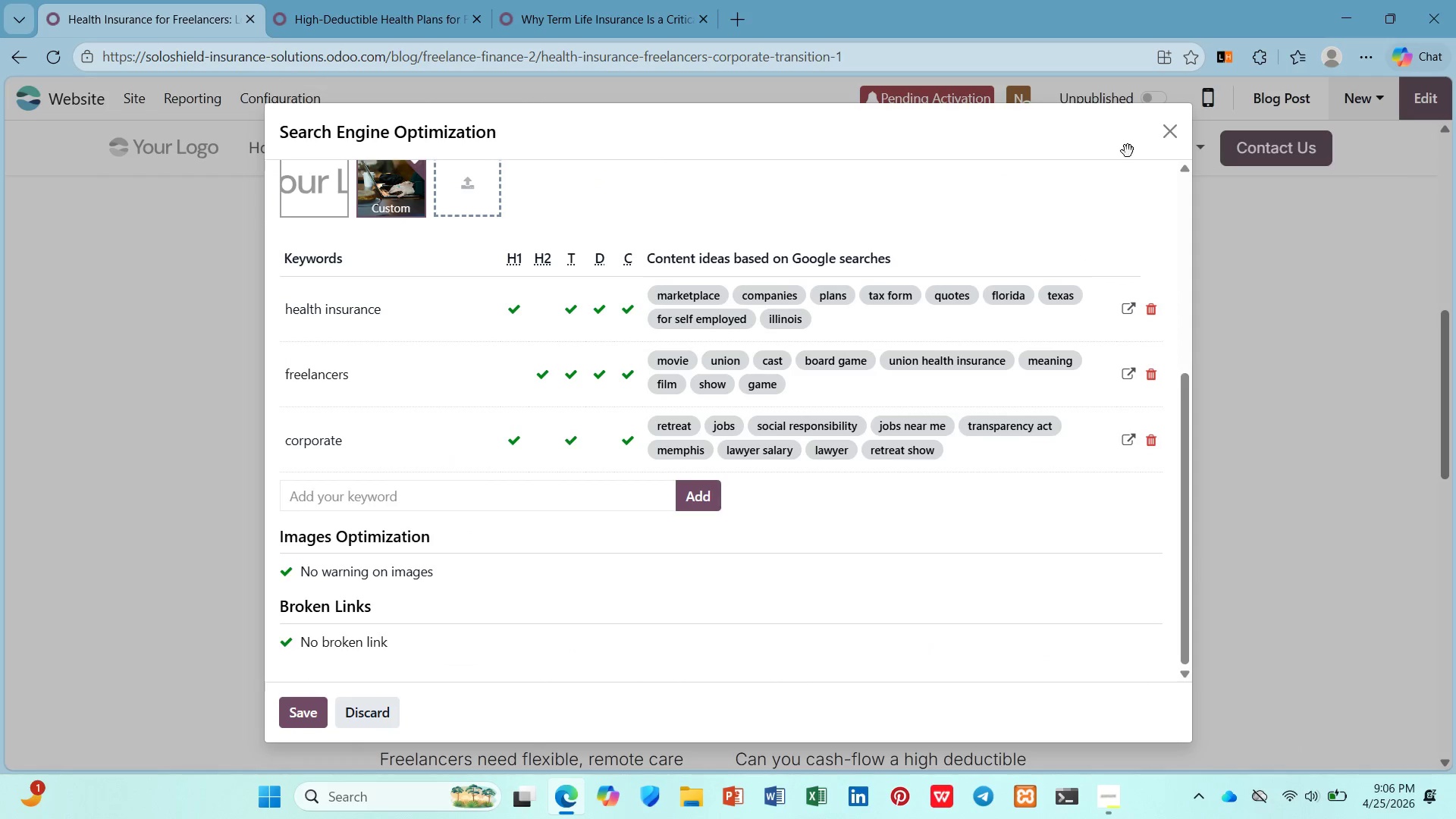 
left_click([1170, 132])
 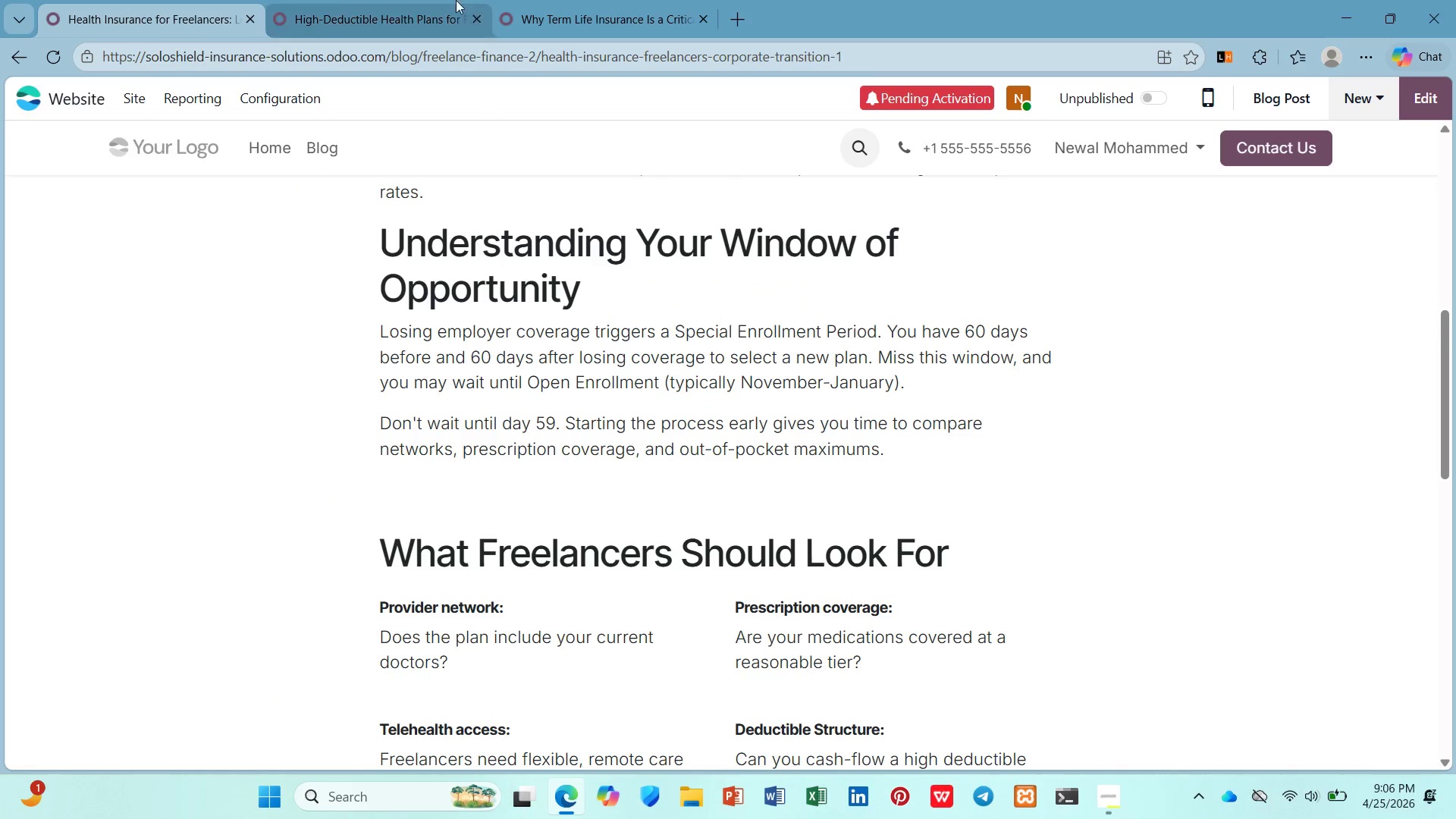 
left_click([578, 0])
 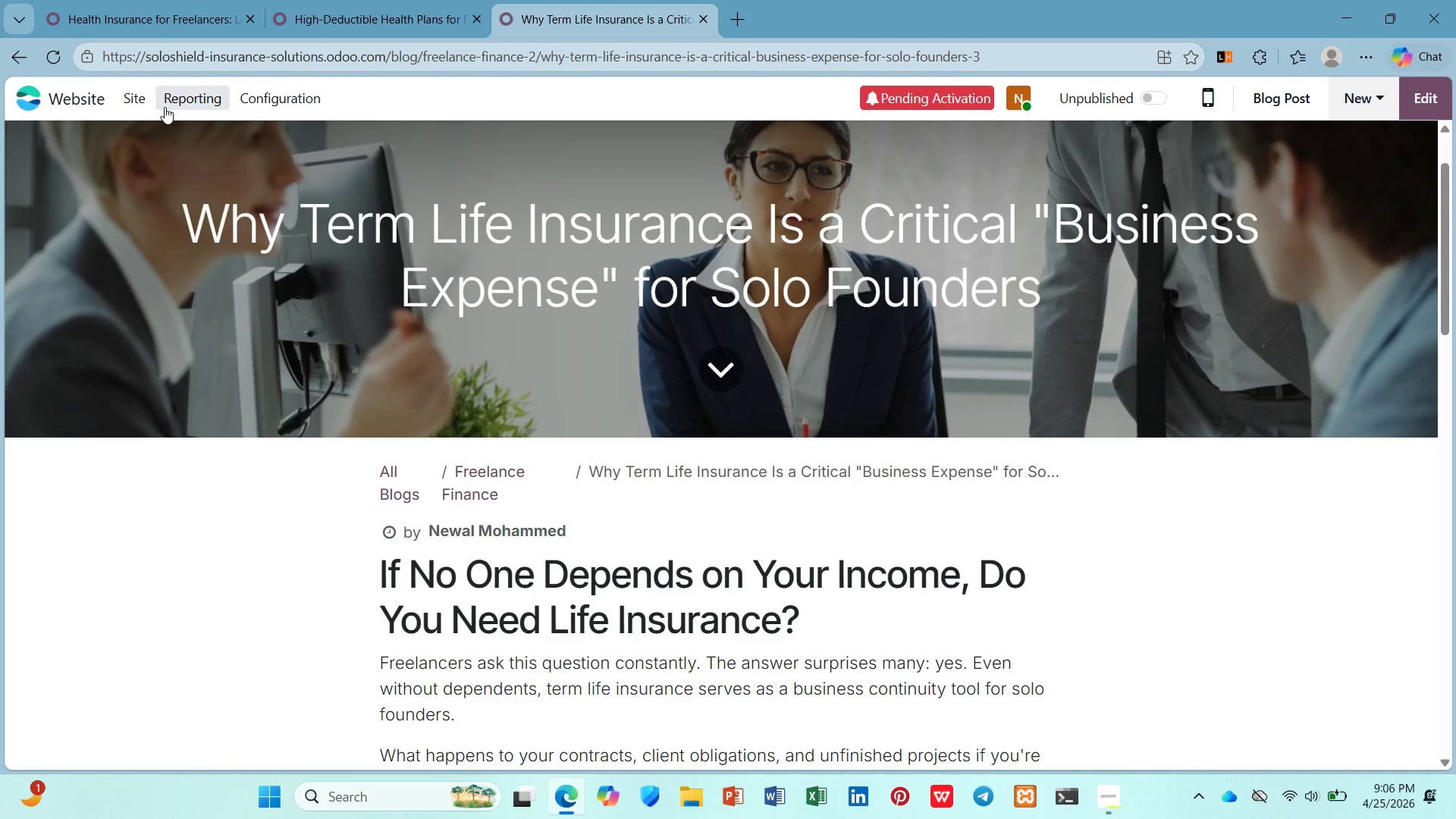 
left_click([136, 103])
 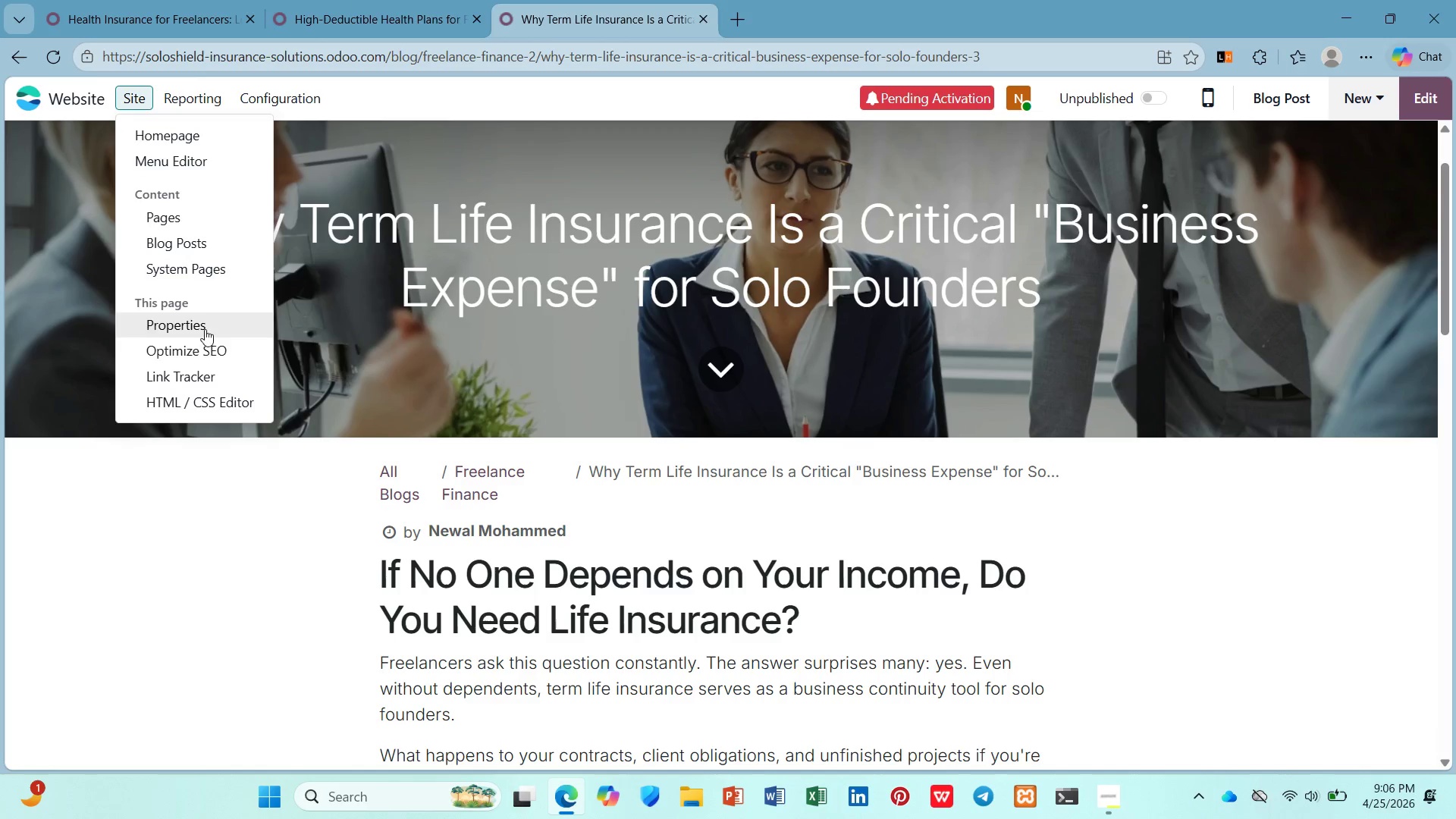 
left_click([209, 353])
 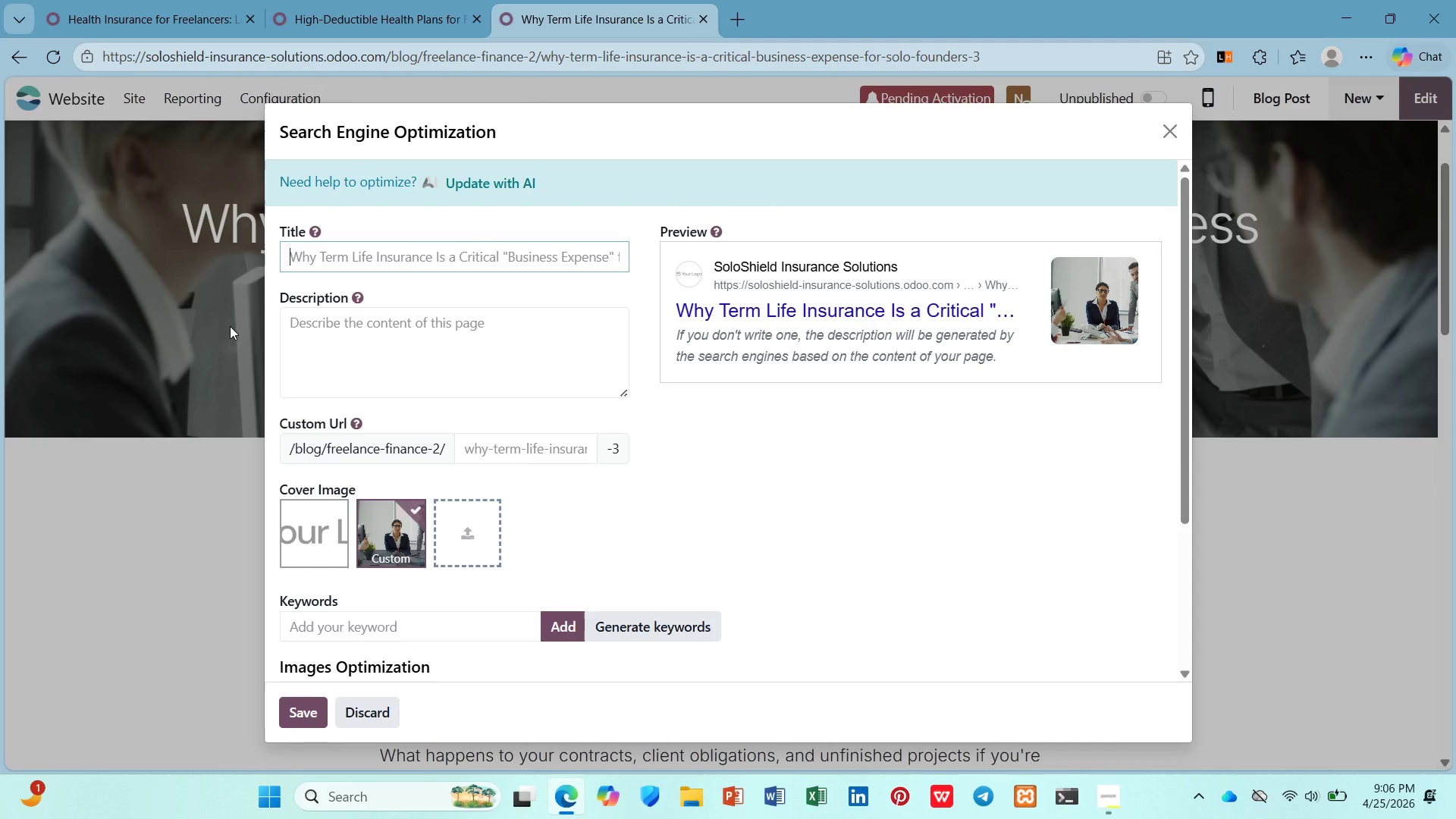 
type(Terms Life Insurance for Freelancers: Business Protection | SolosS)
key(Backspace)
key(Backspace)
type(Shield)
 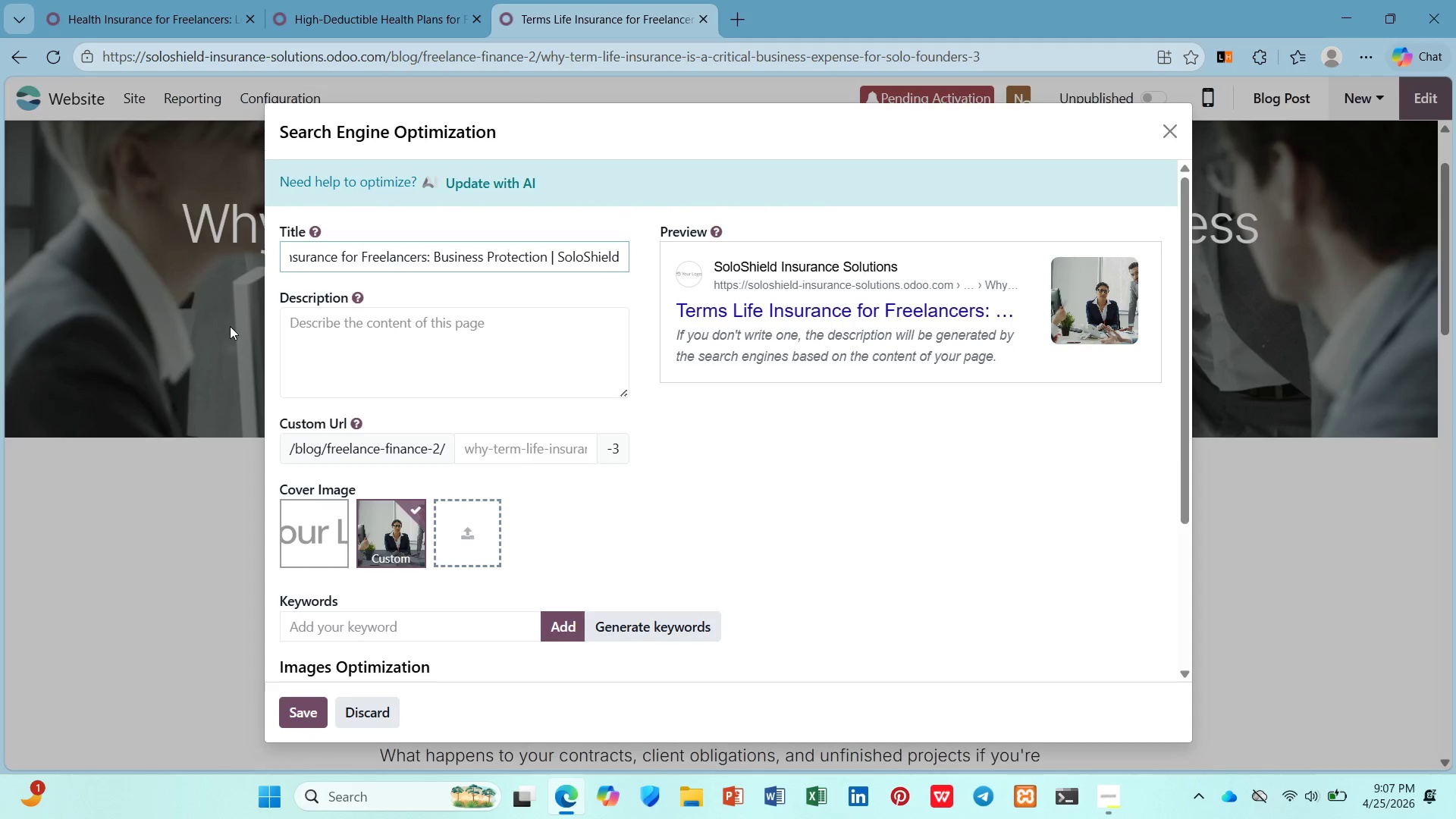 
left_click([364, 355])
 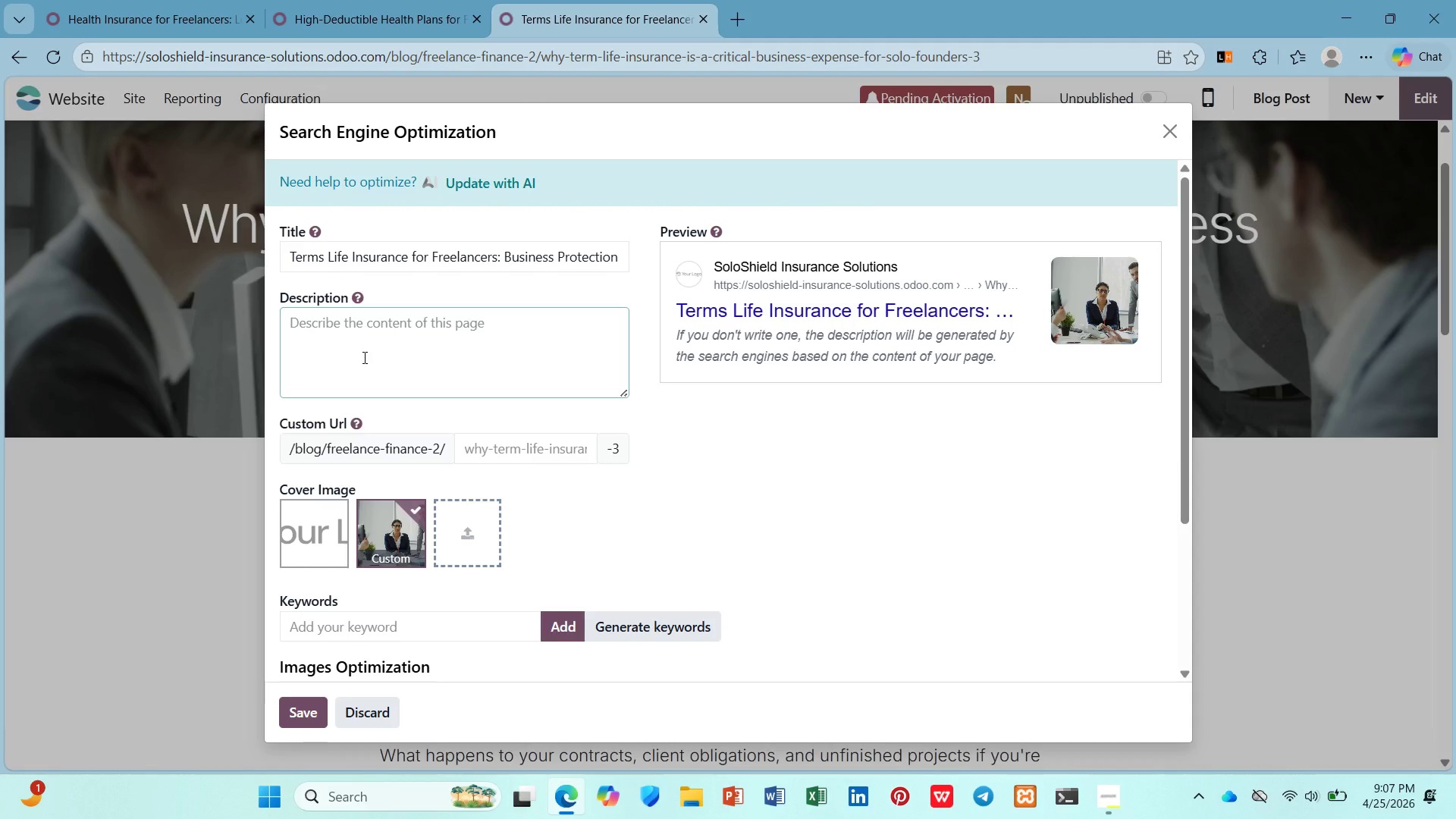 
type(Why solo founders need term life insurance)
 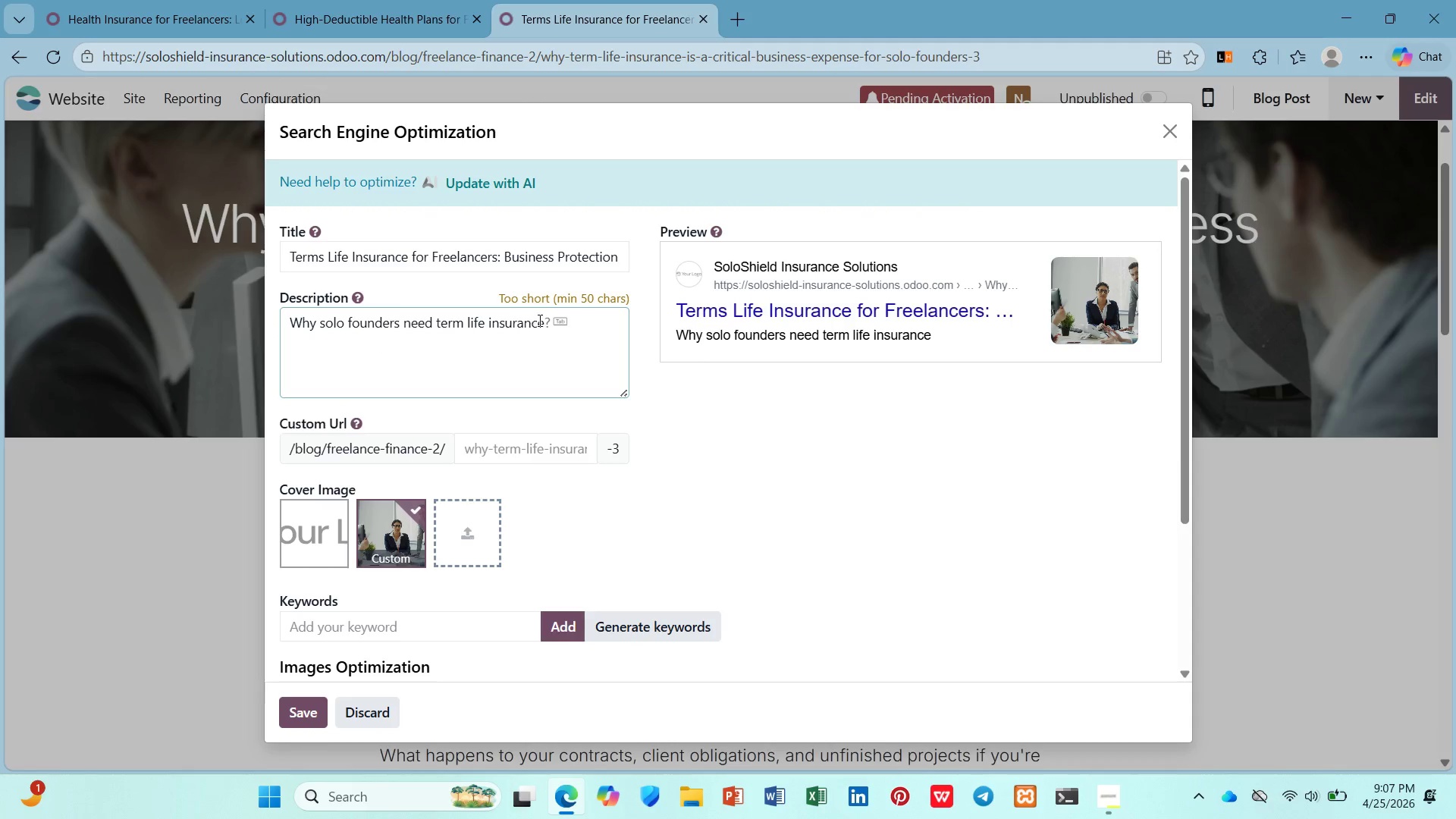 
left_click_drag(start_coordinate=[541, 321], to_coordinate=[437, 328])
 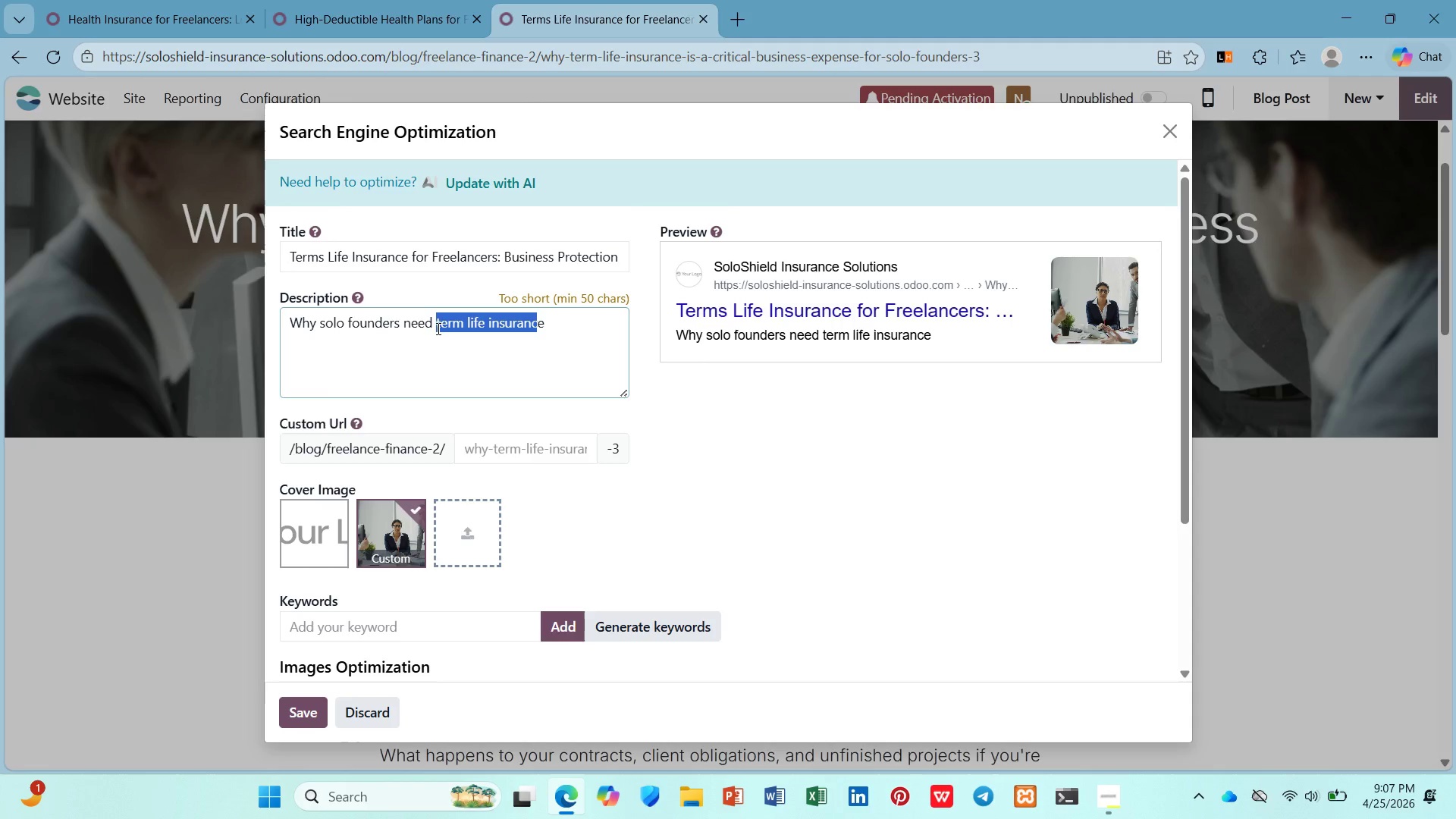 
key(Control+C)
 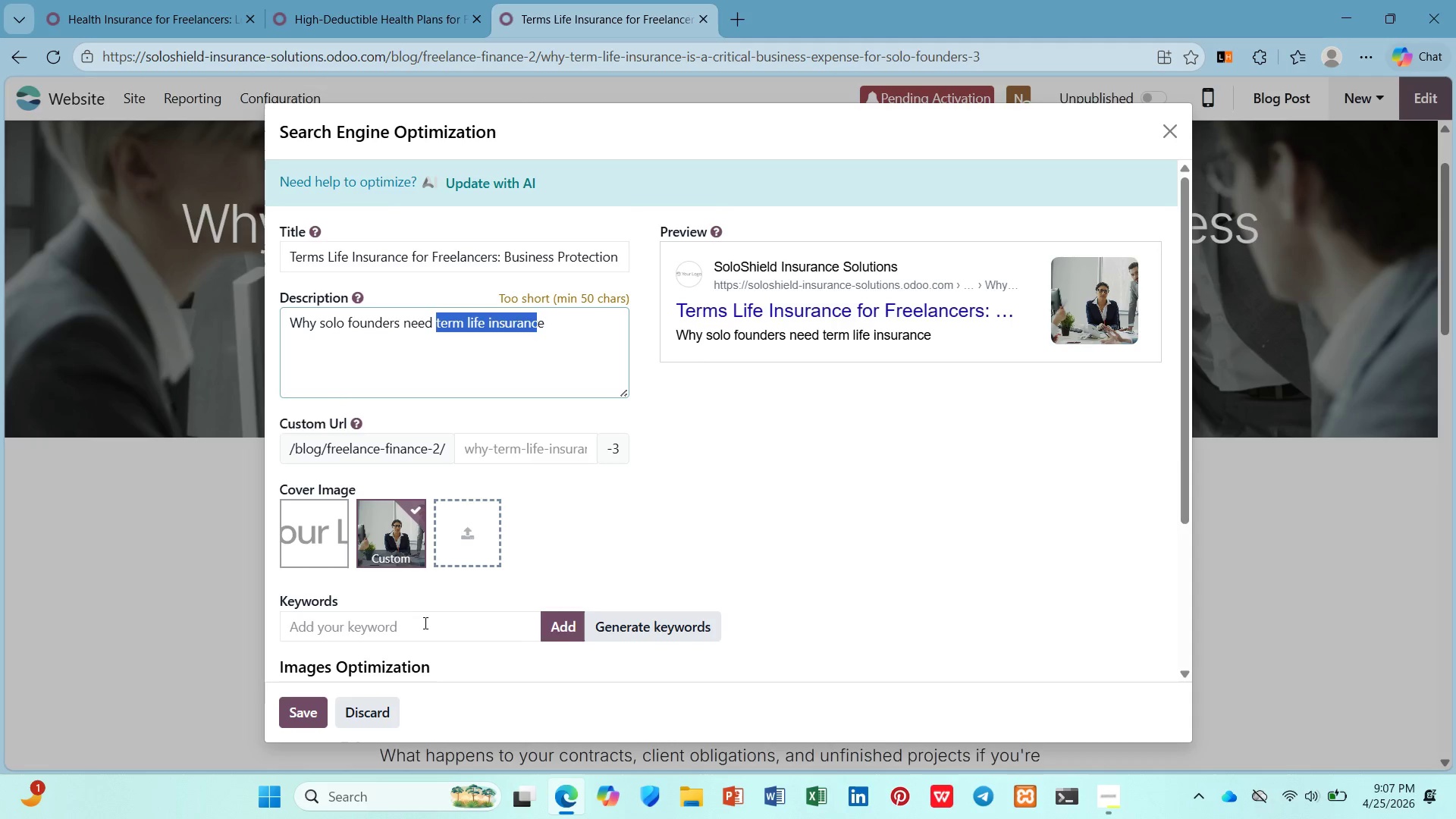 
left_click([424, 626])
 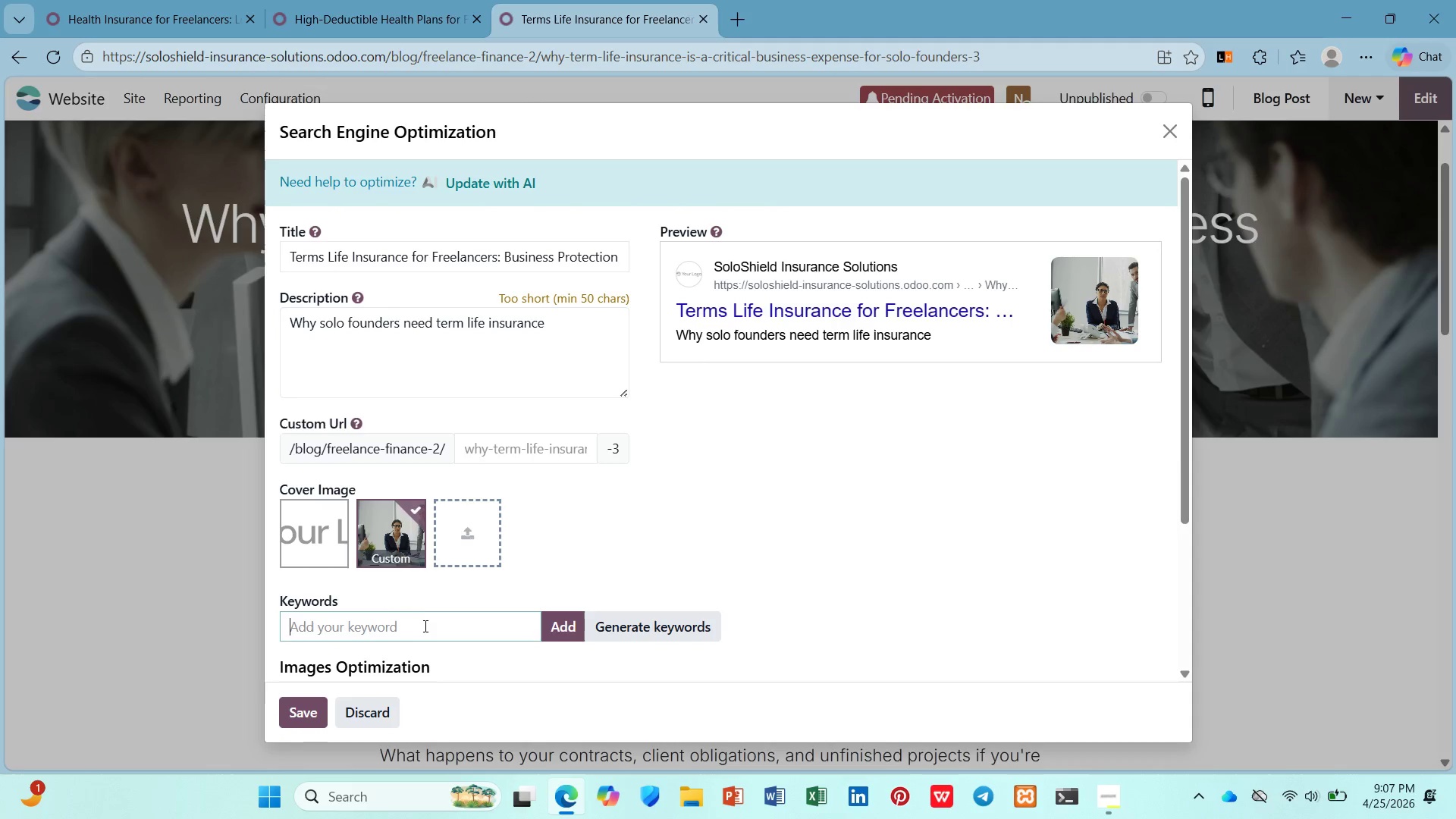 
key(Control+V)
 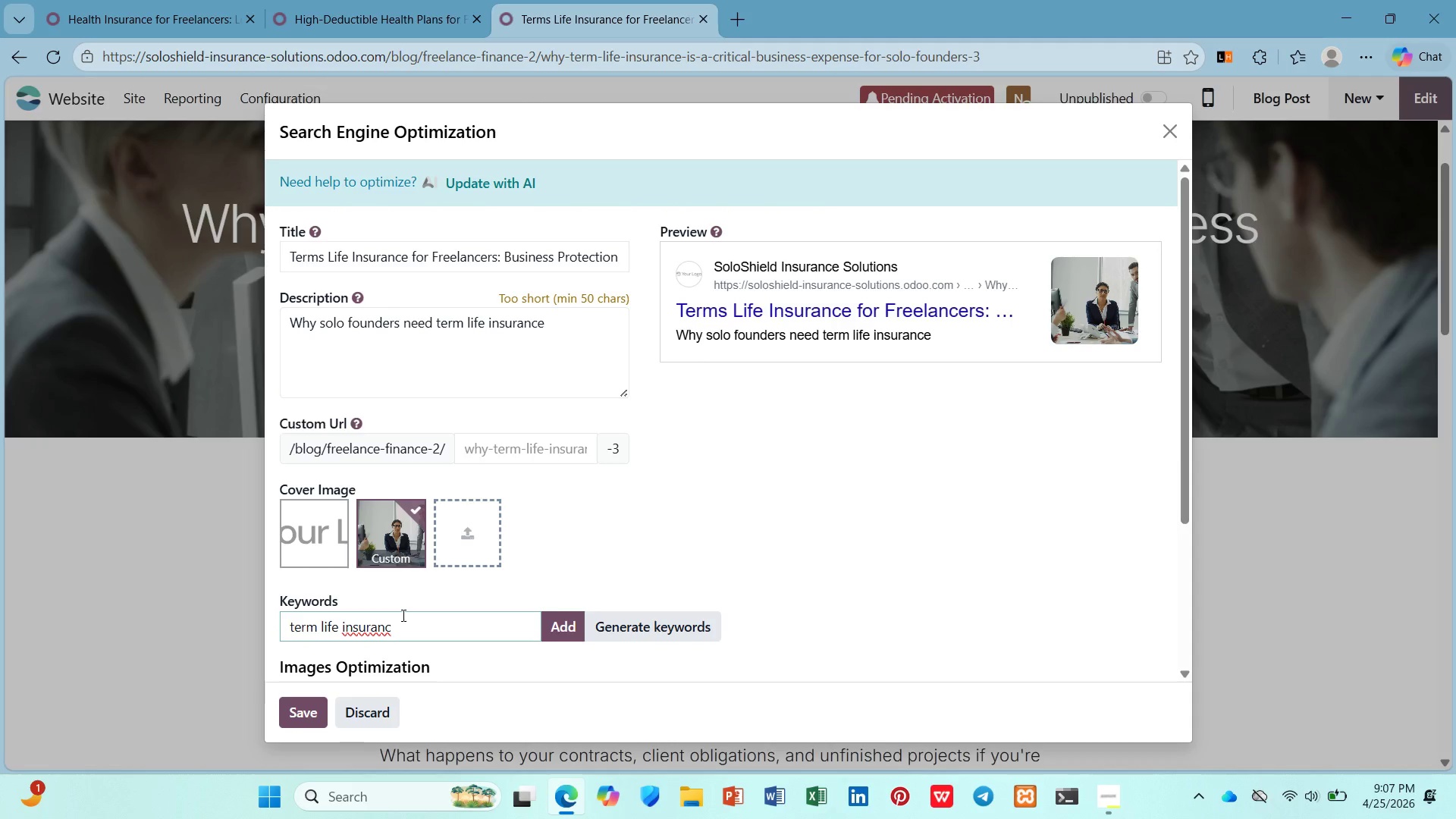 
key(E)
 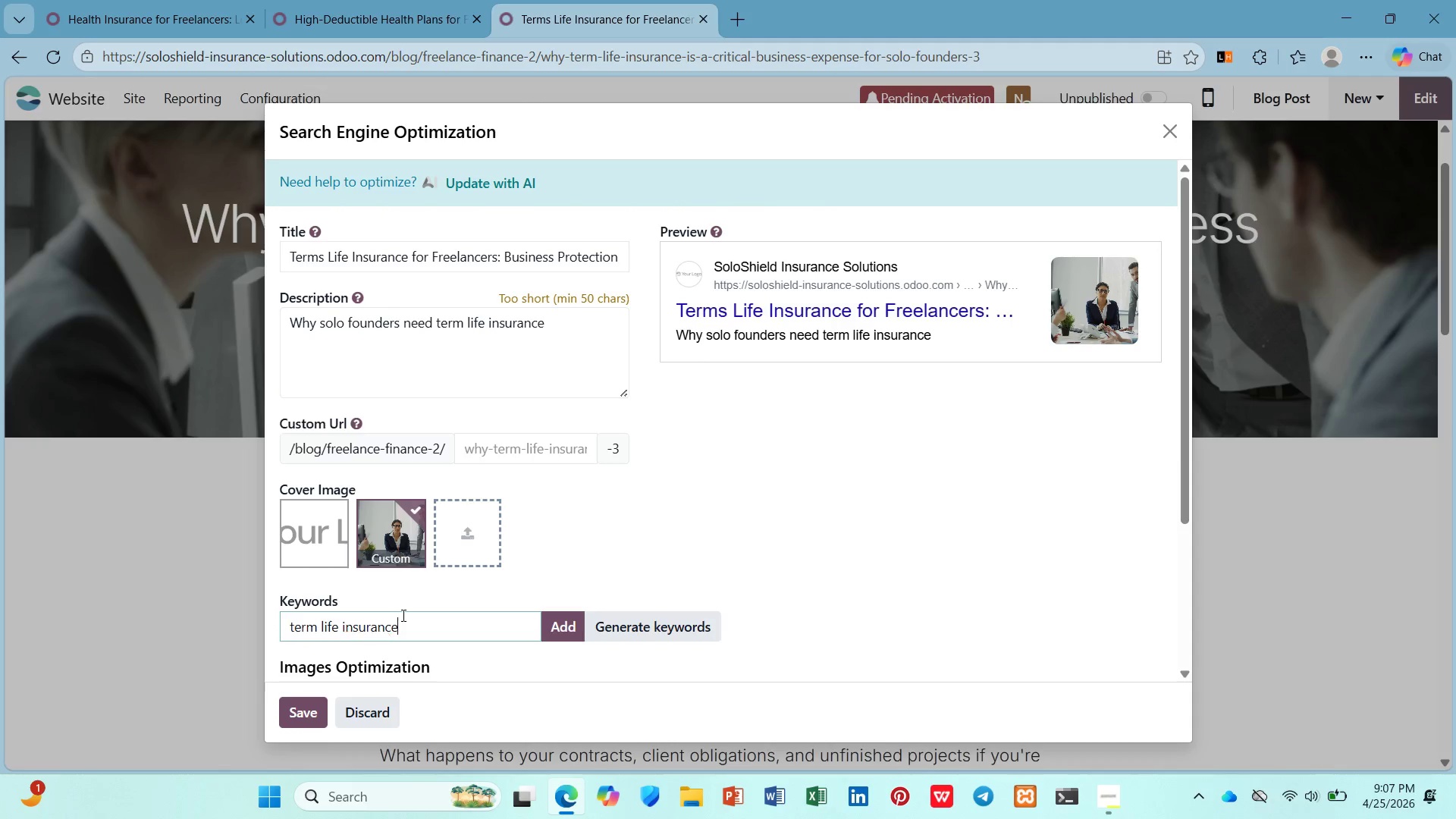 
key(Enter)
 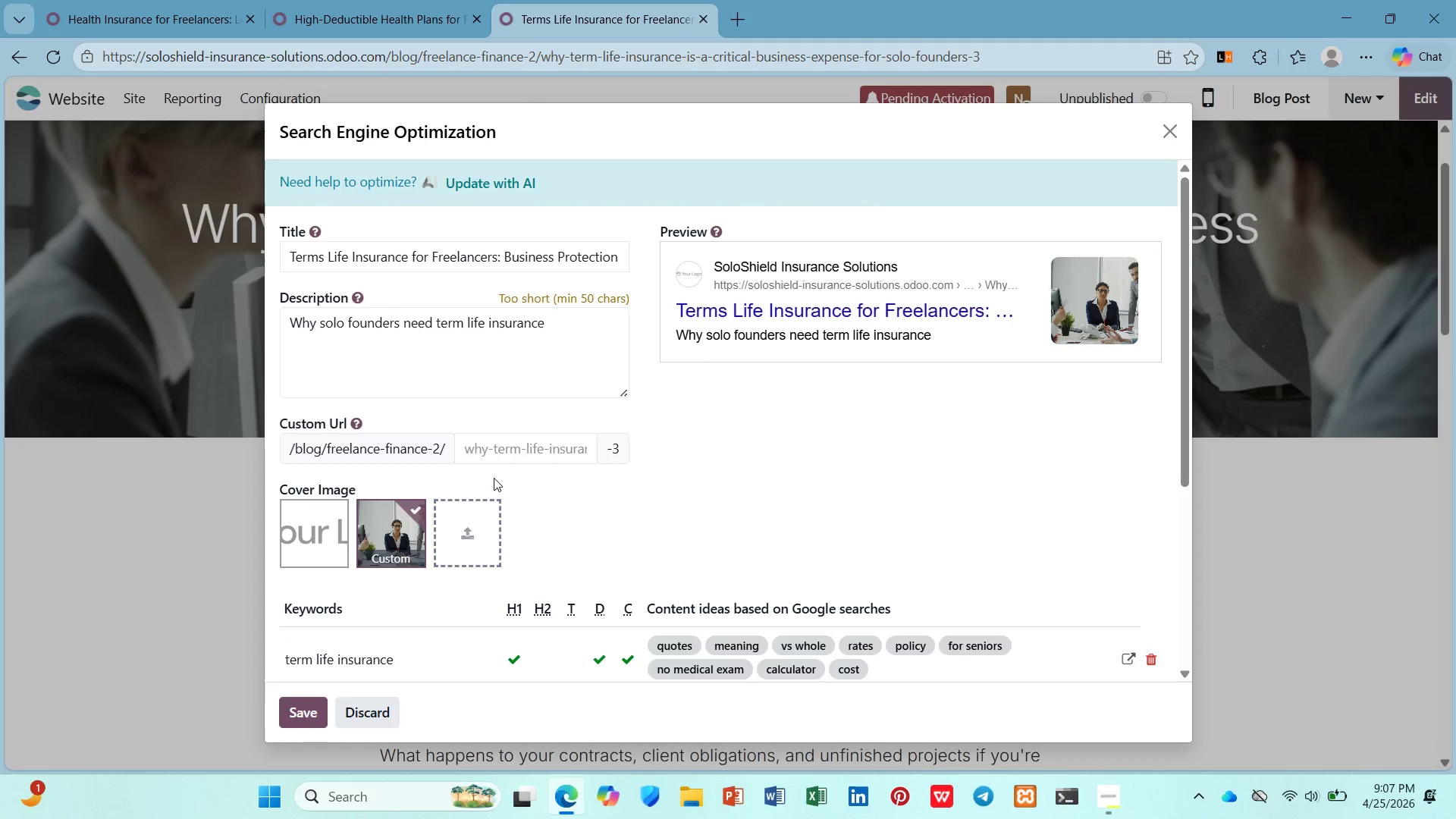 
left_click([541, 366])
 